 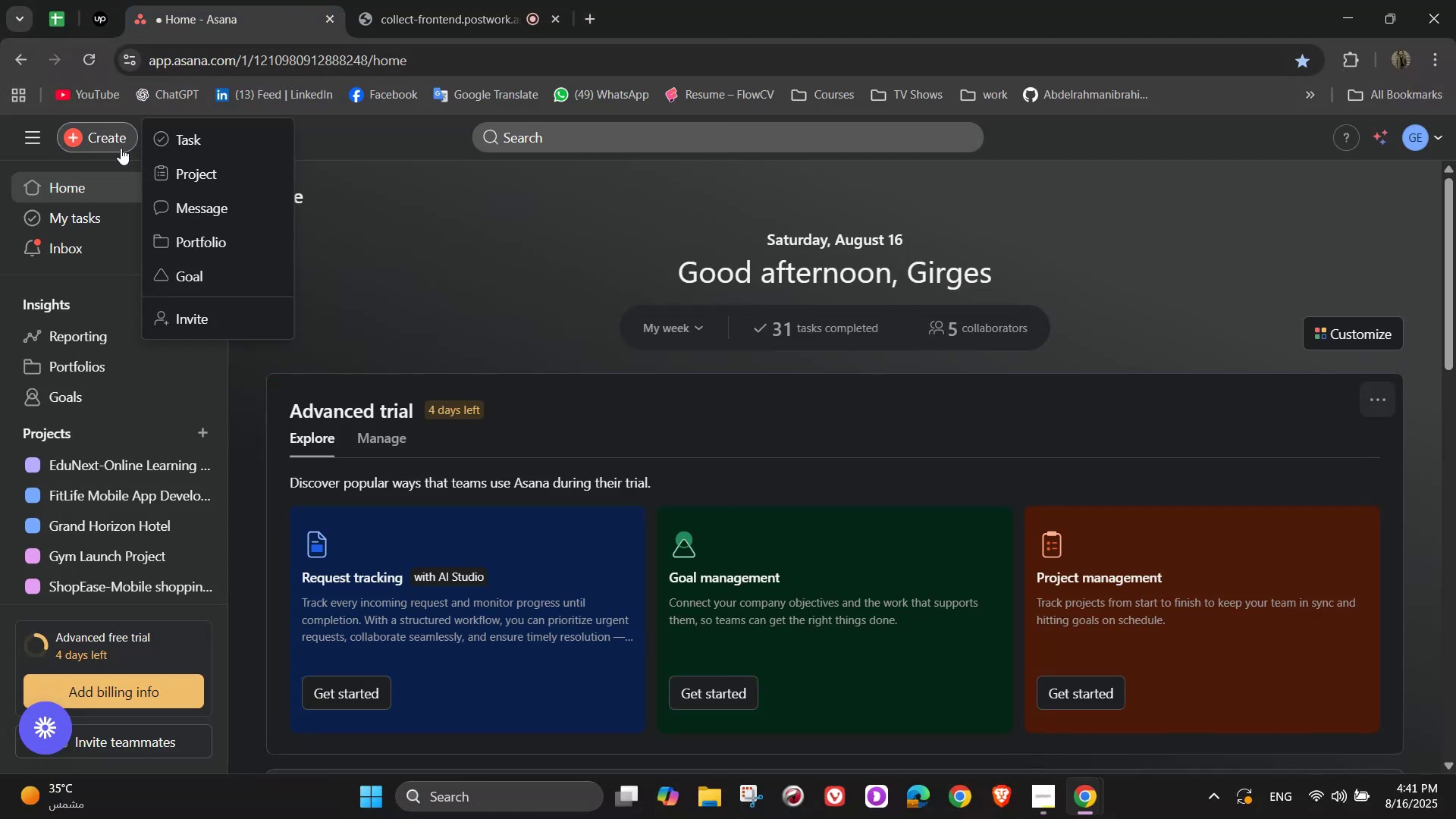 
left_click([244, 173])
 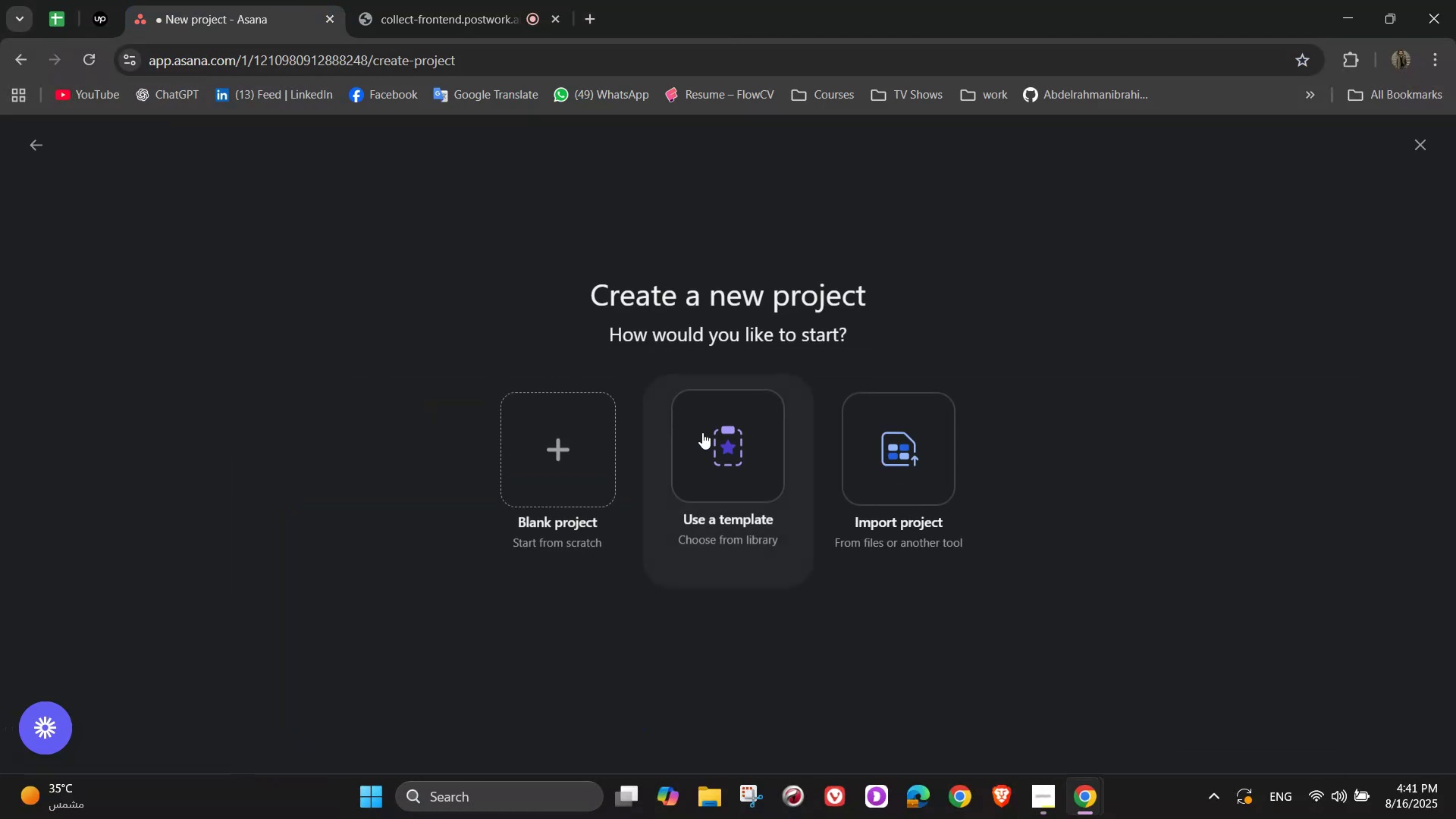 
left_click([576, 444])
 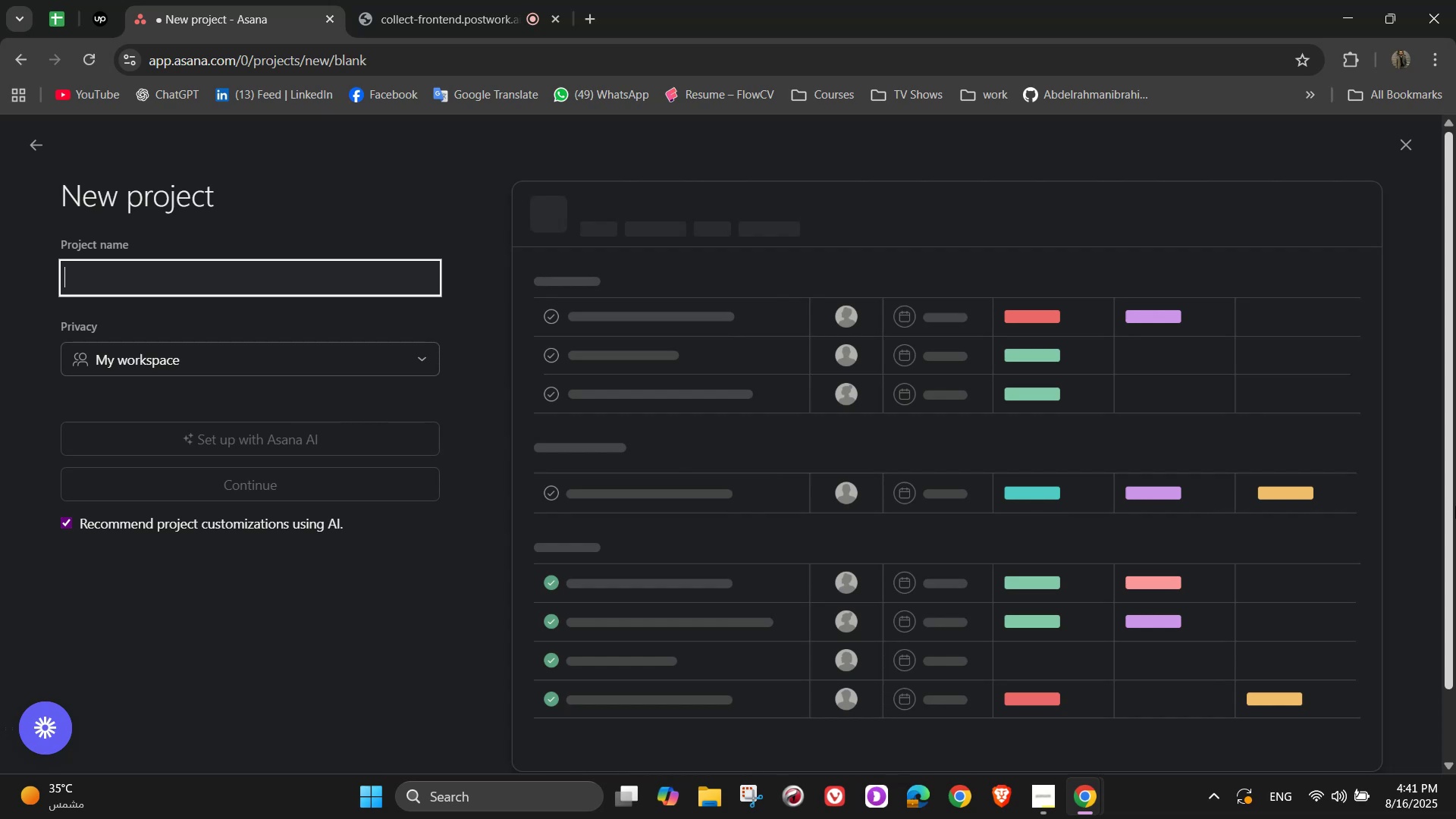 
type(Trendify )
 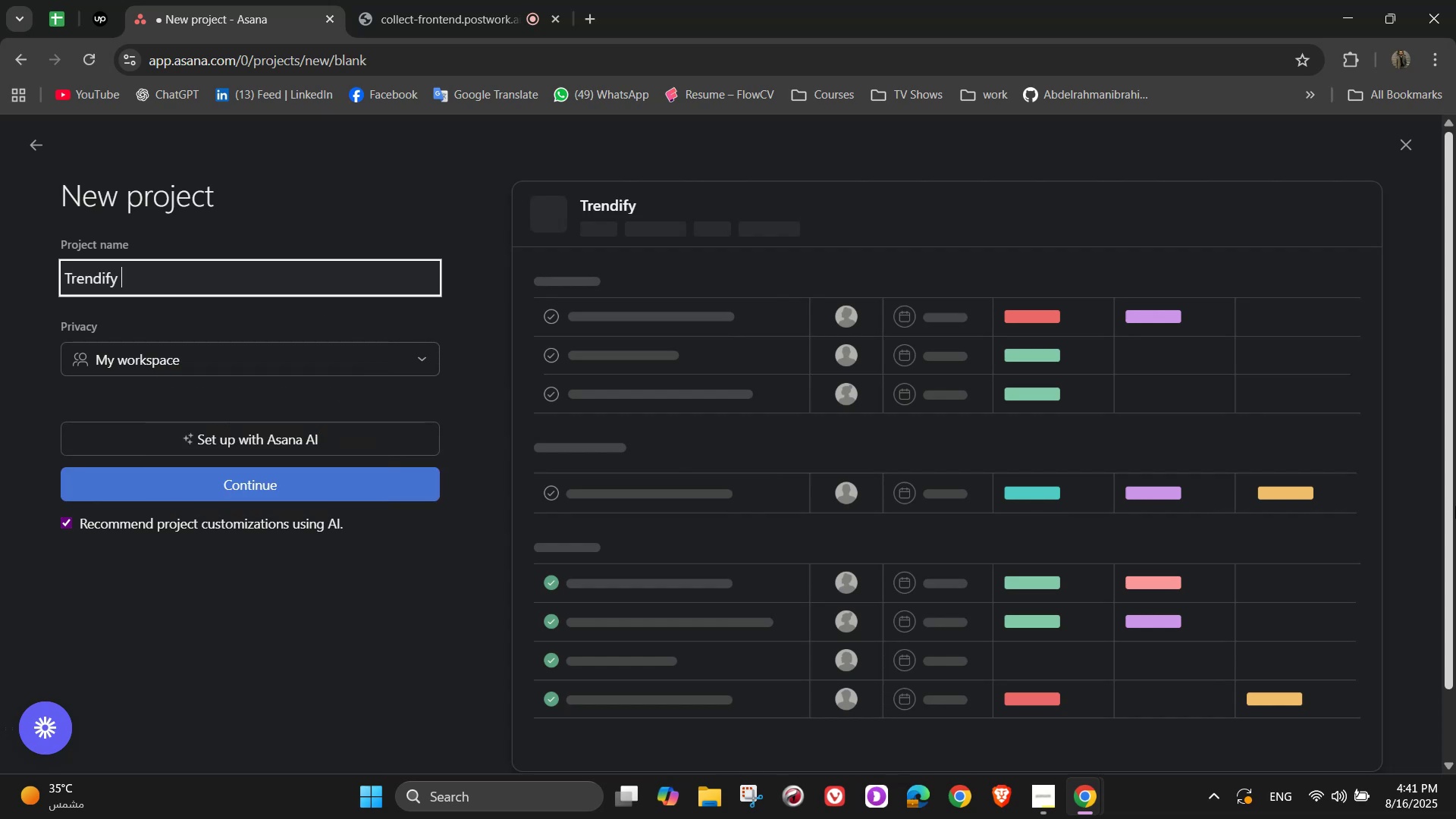 
type(- Clothing )
 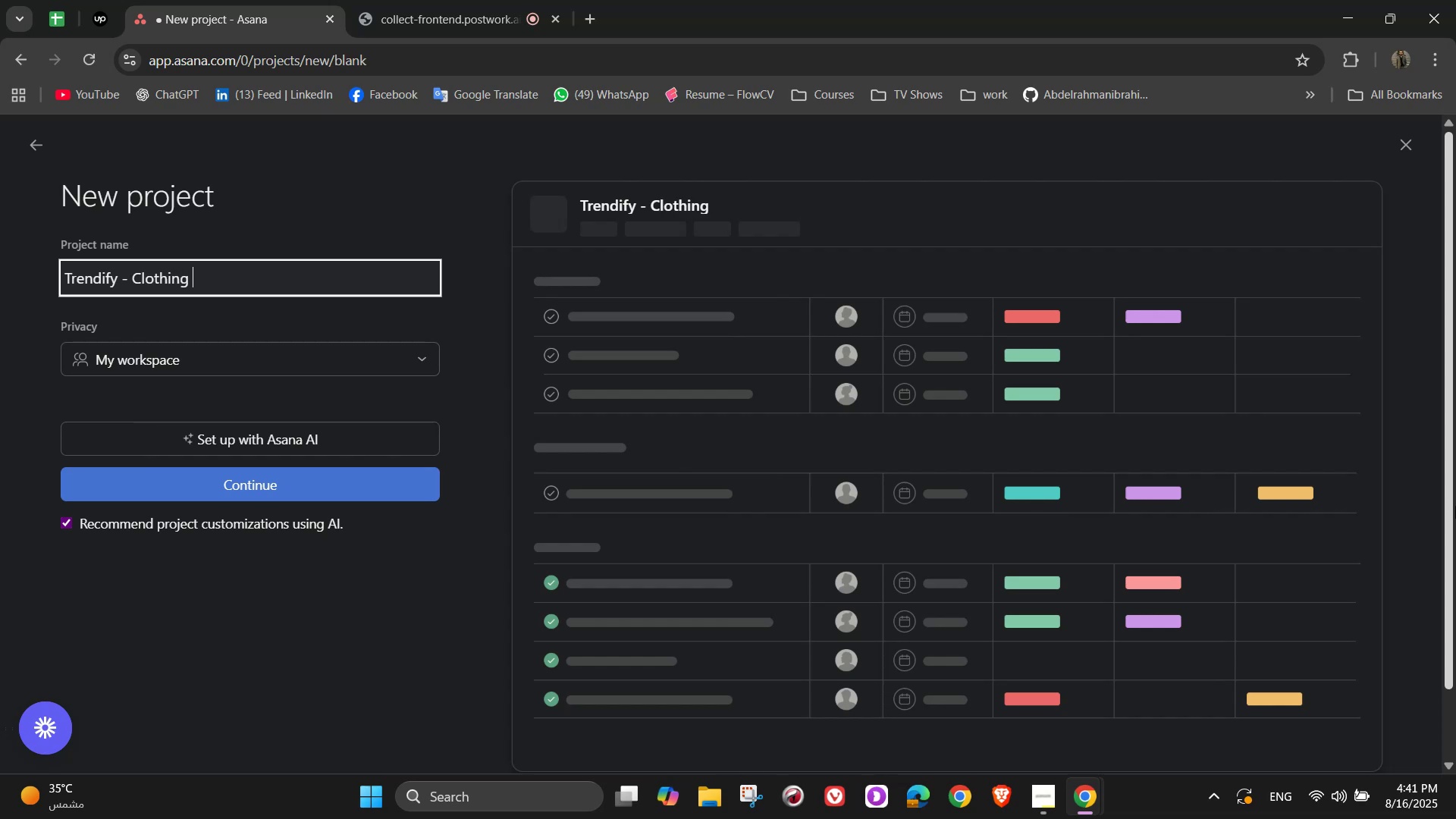 
type(Barnd )
 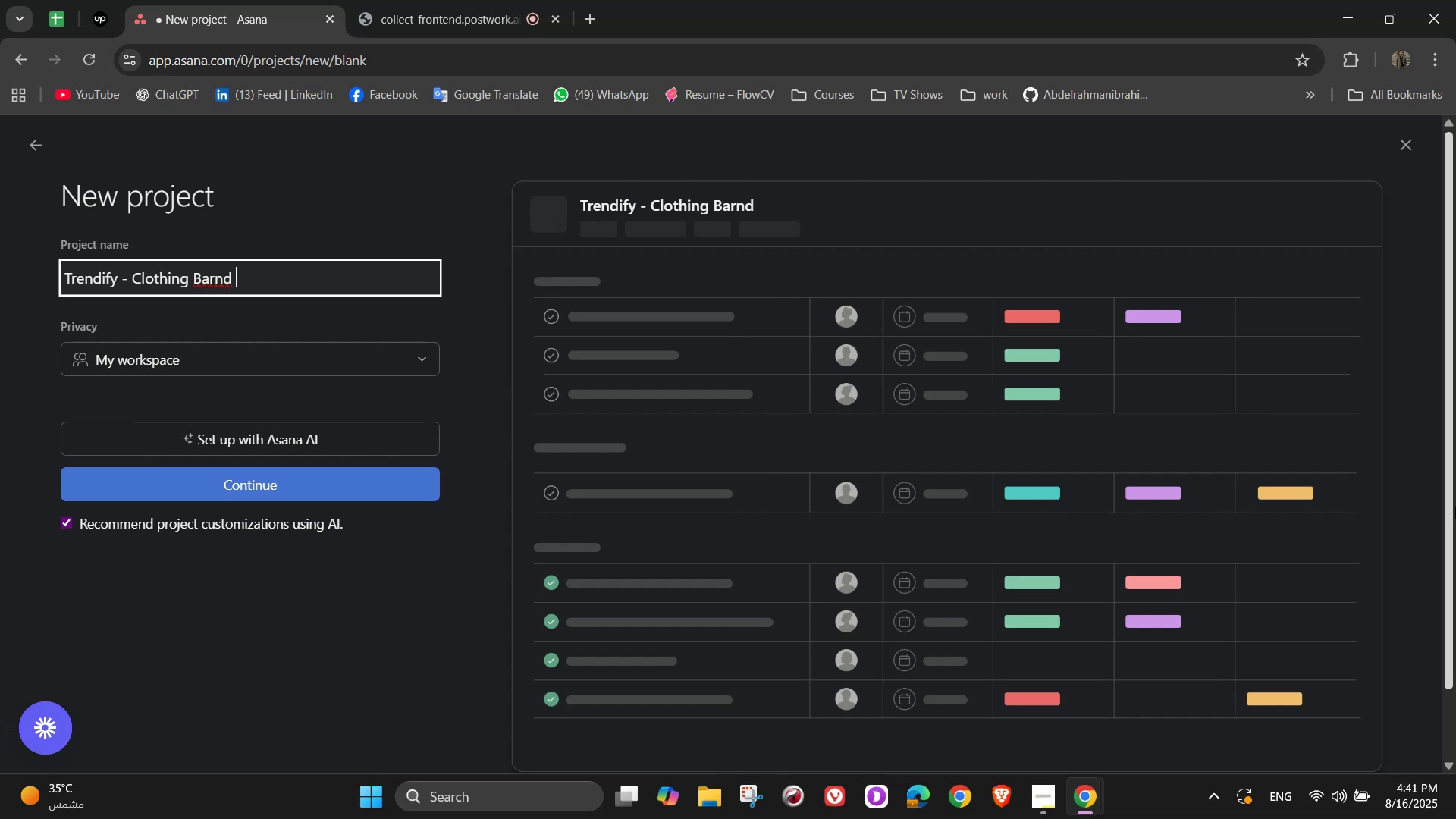 
hold_key(key=Backspace, duration=0.33)
 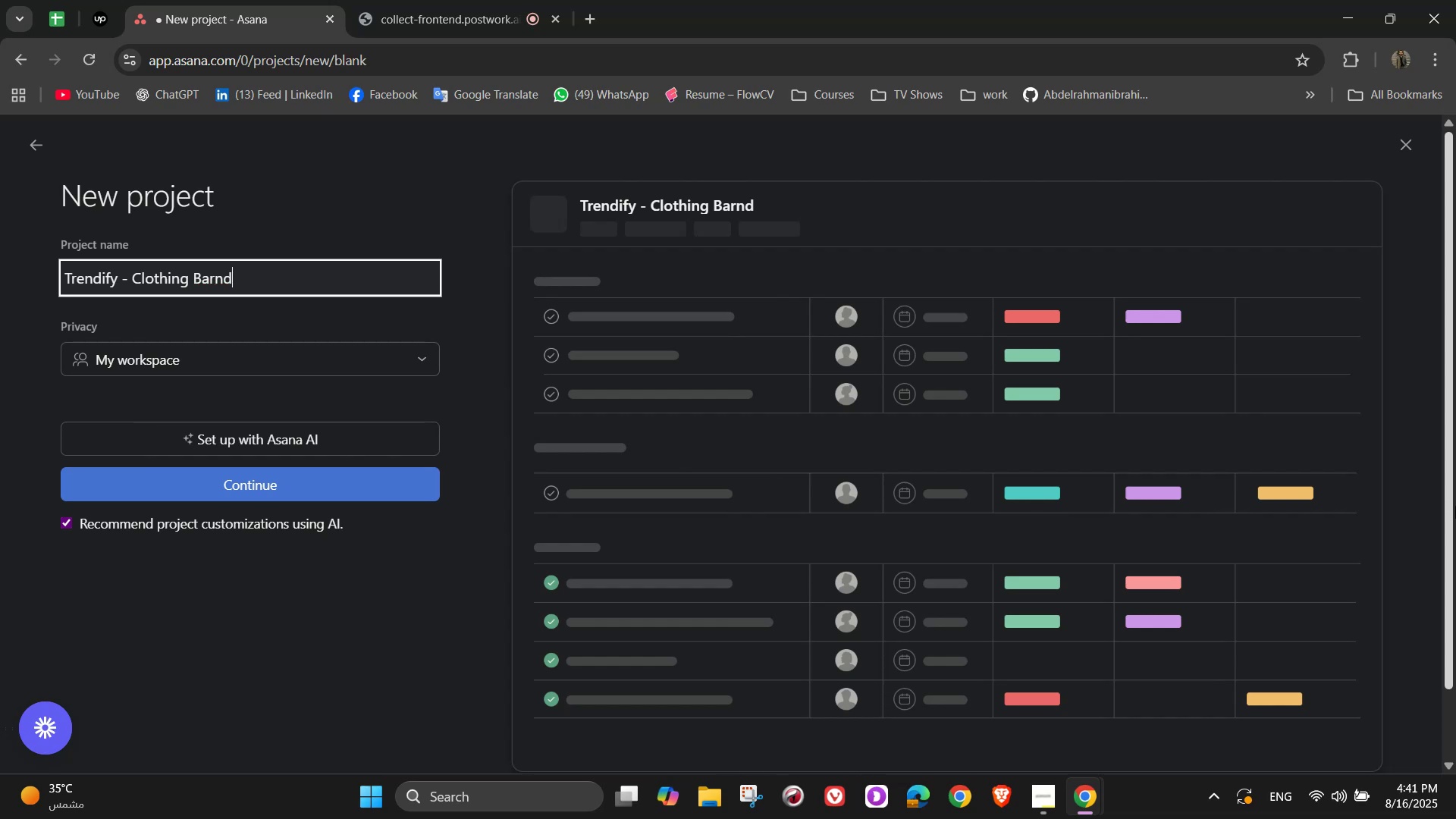 
key(Backspace)
key(Backspace)
key(Backspace)
key(Backspace)
type(rand )
 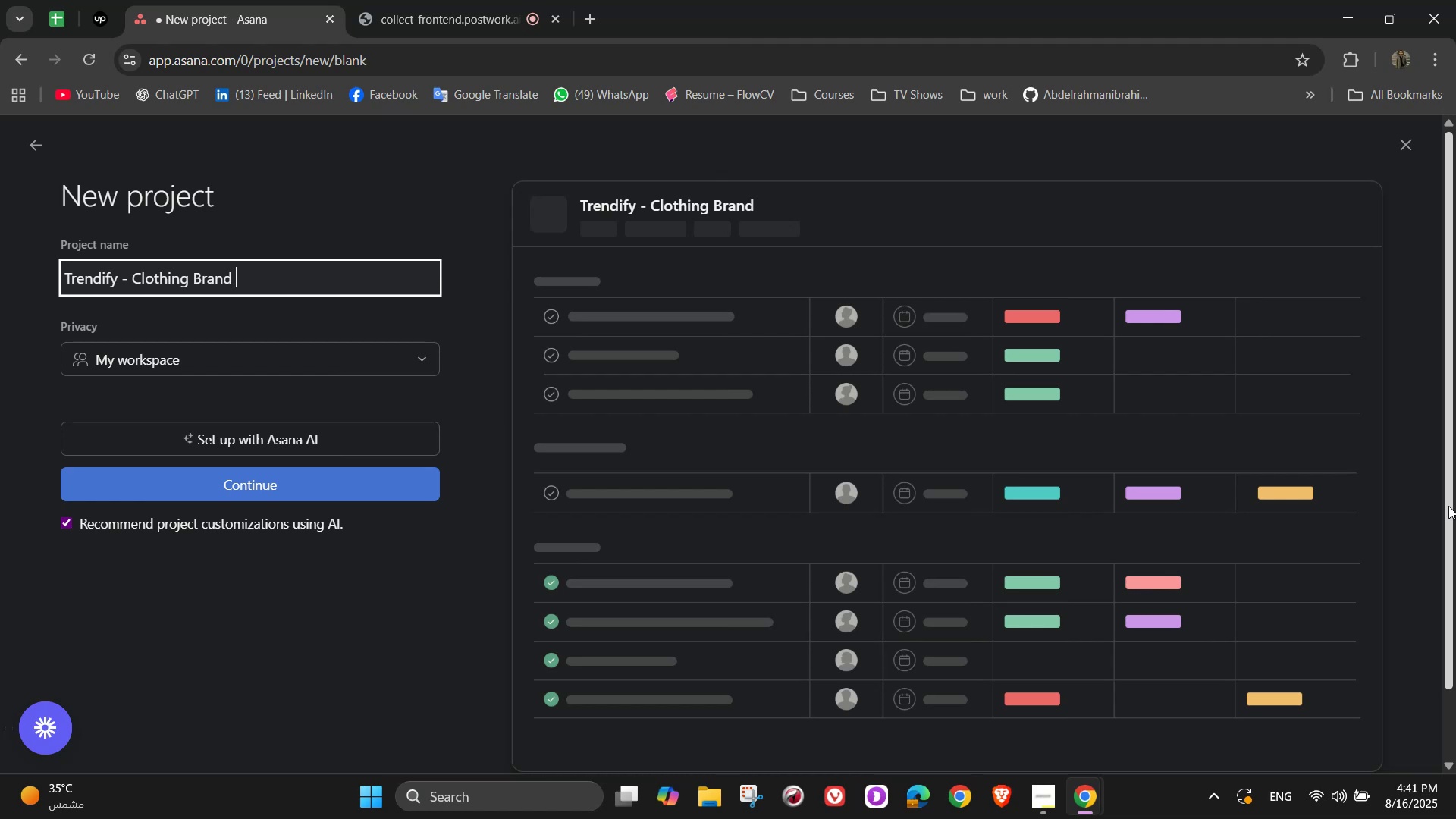 
wait(6.71)
 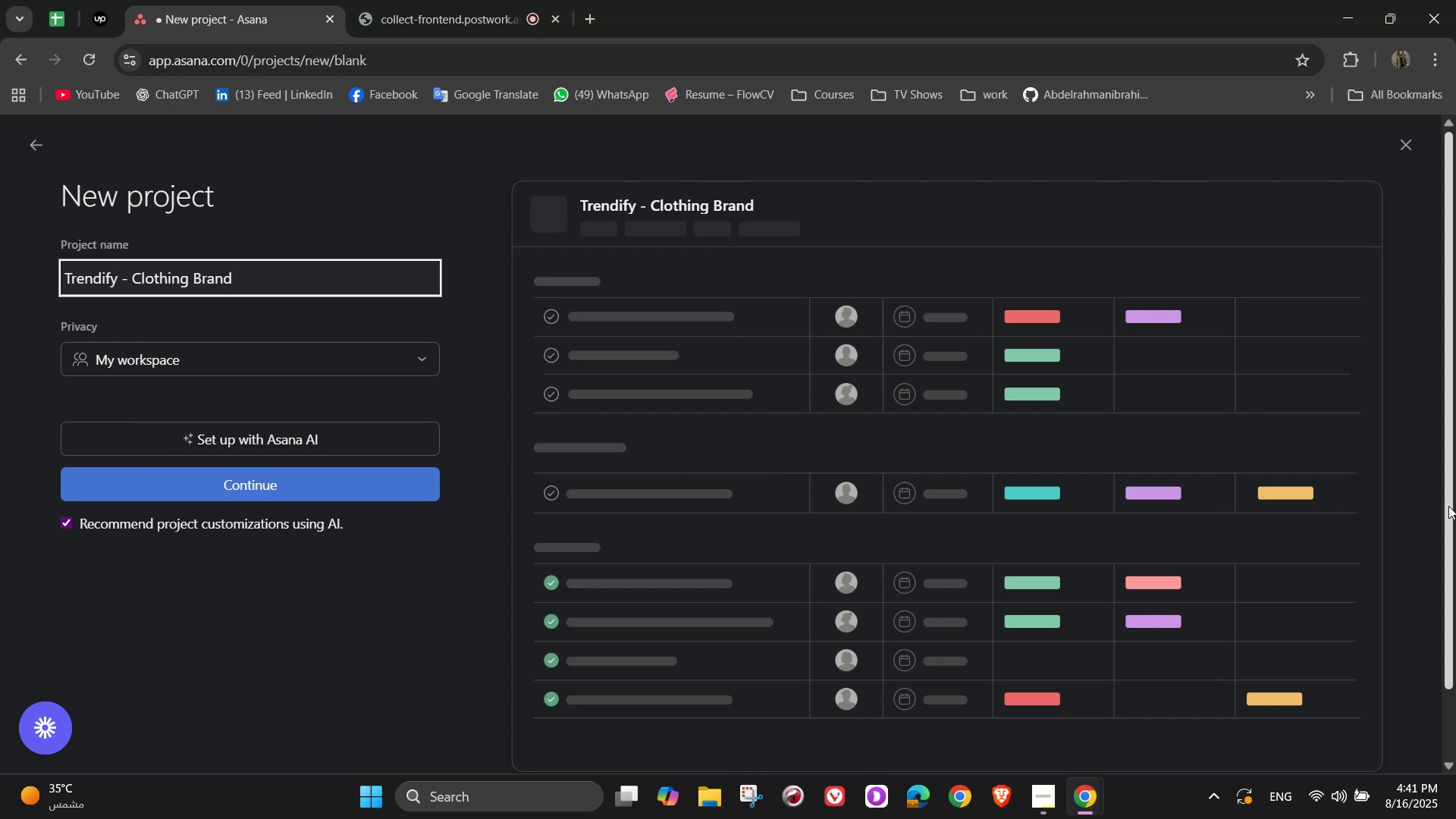 
type(Launch)
 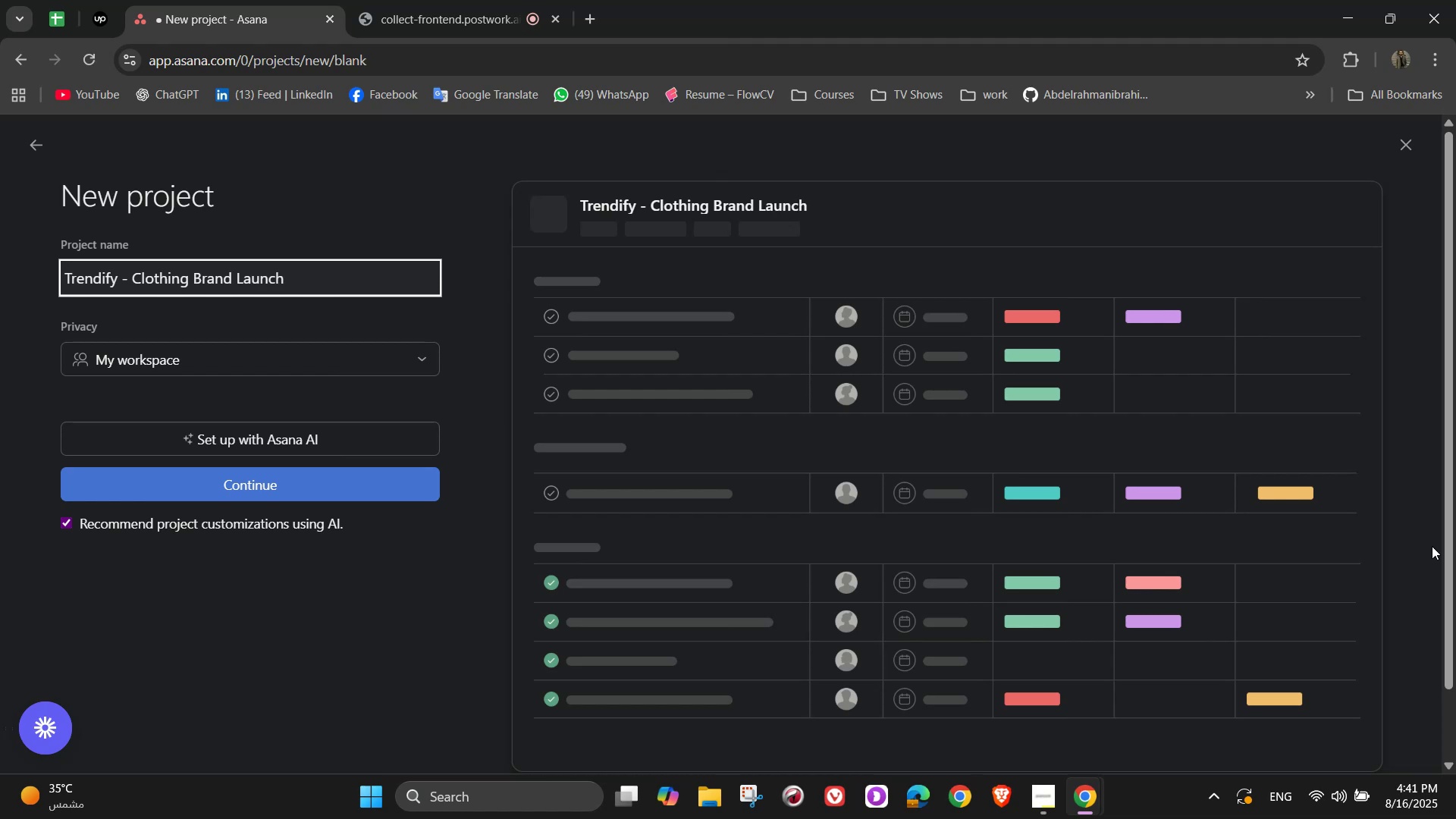 
left_click([402, 488])
 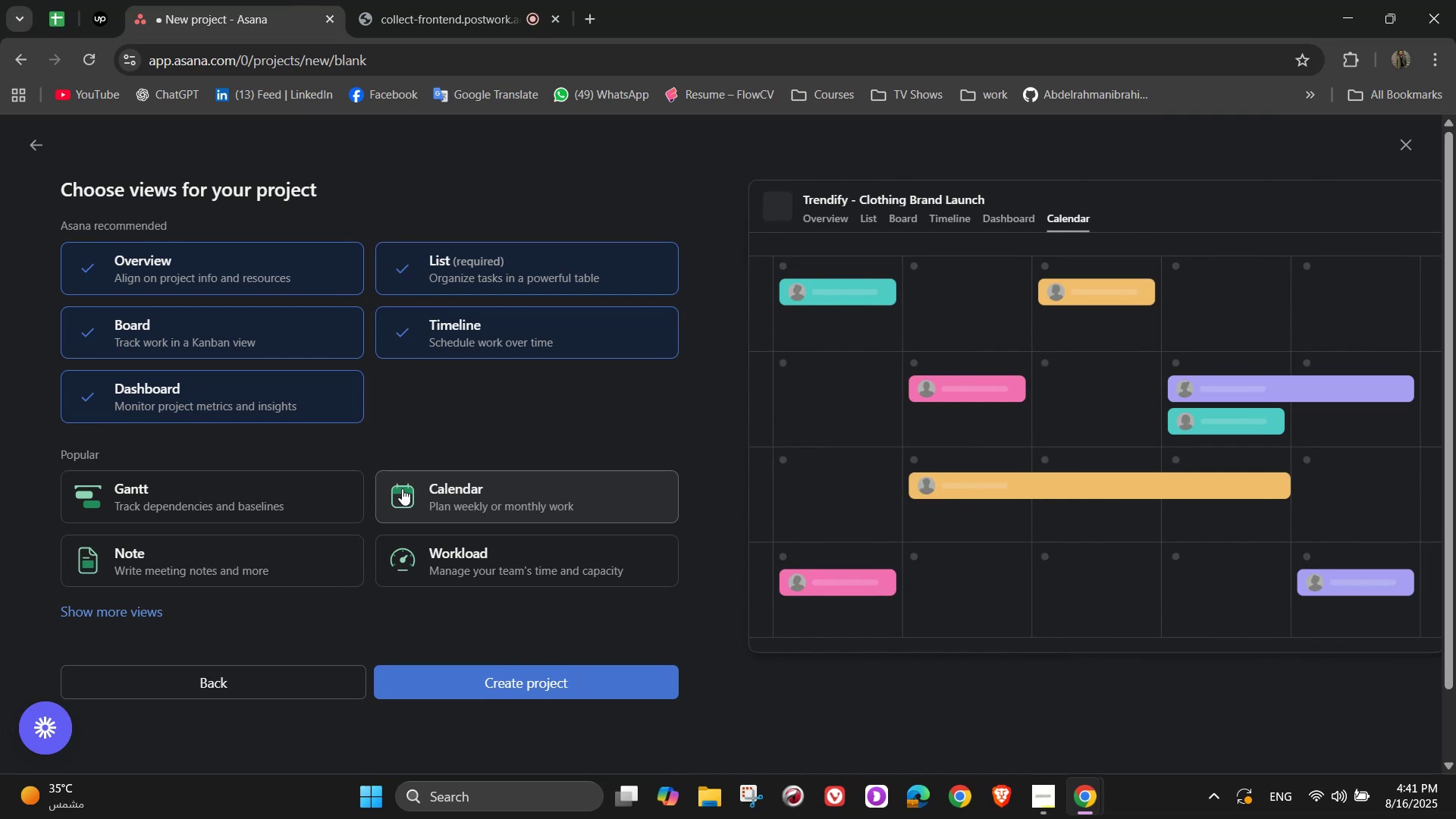 
wait(11.58)
 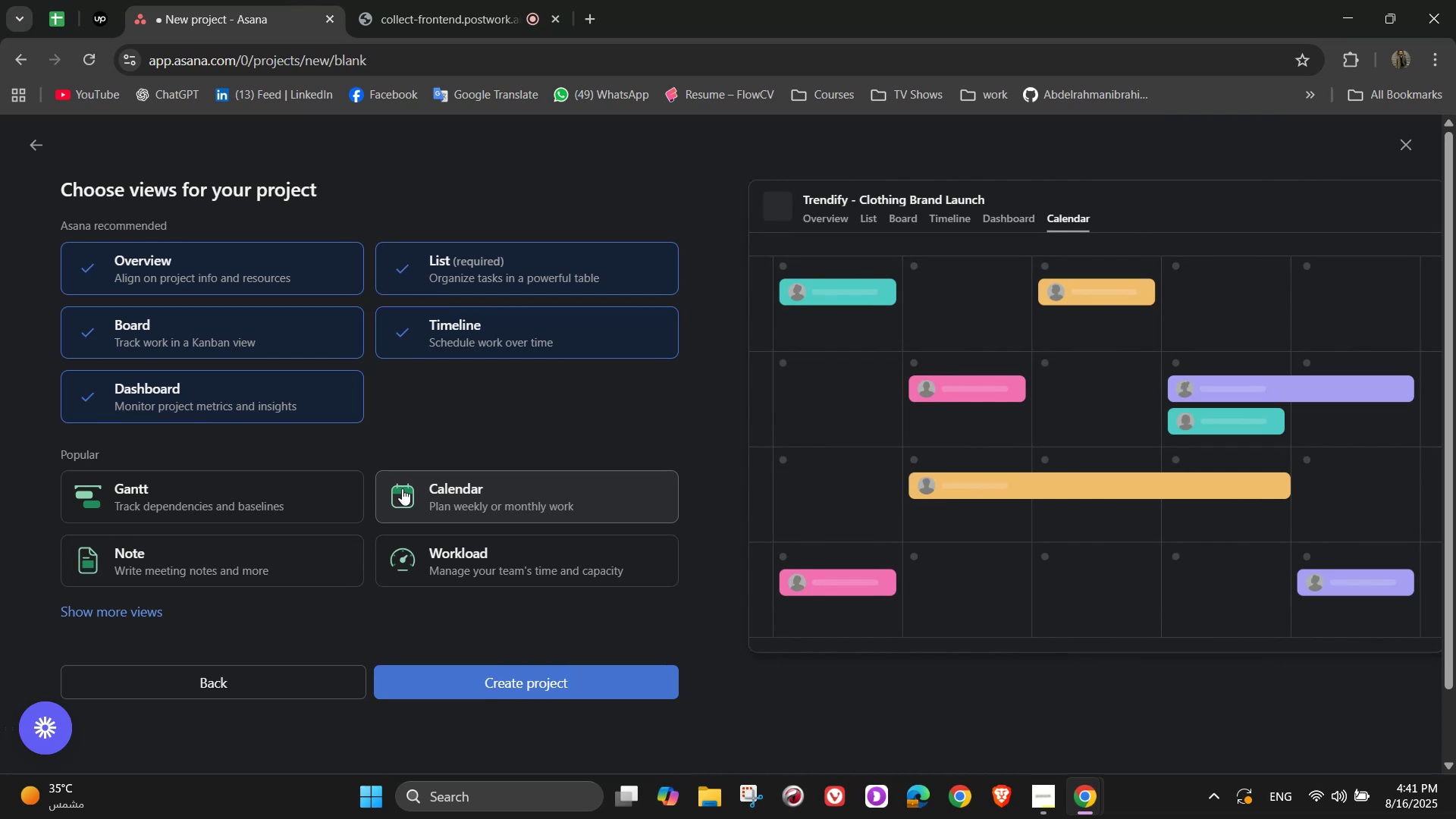 
left_click([572, 692])
 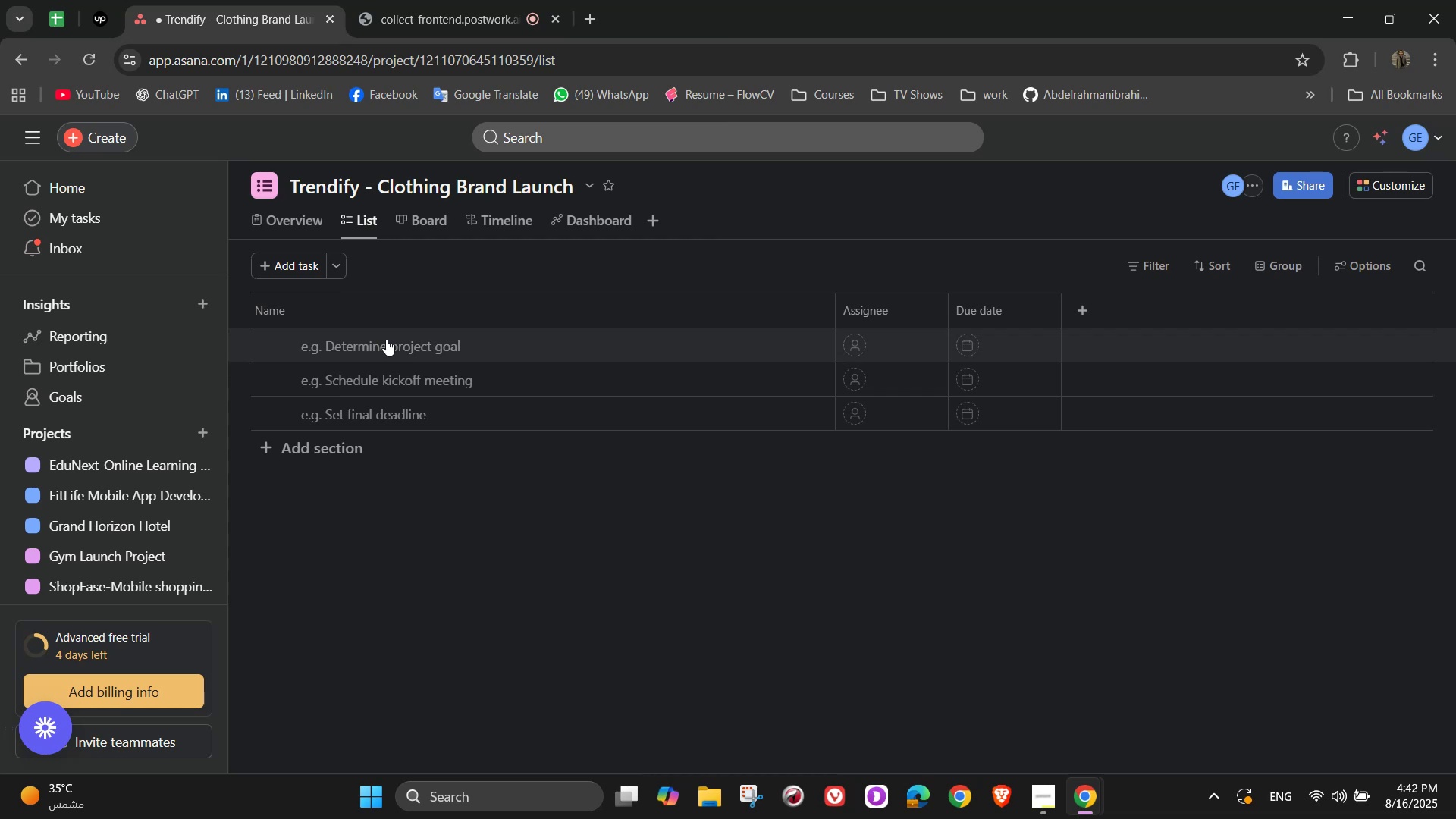 
wait(16.34)
 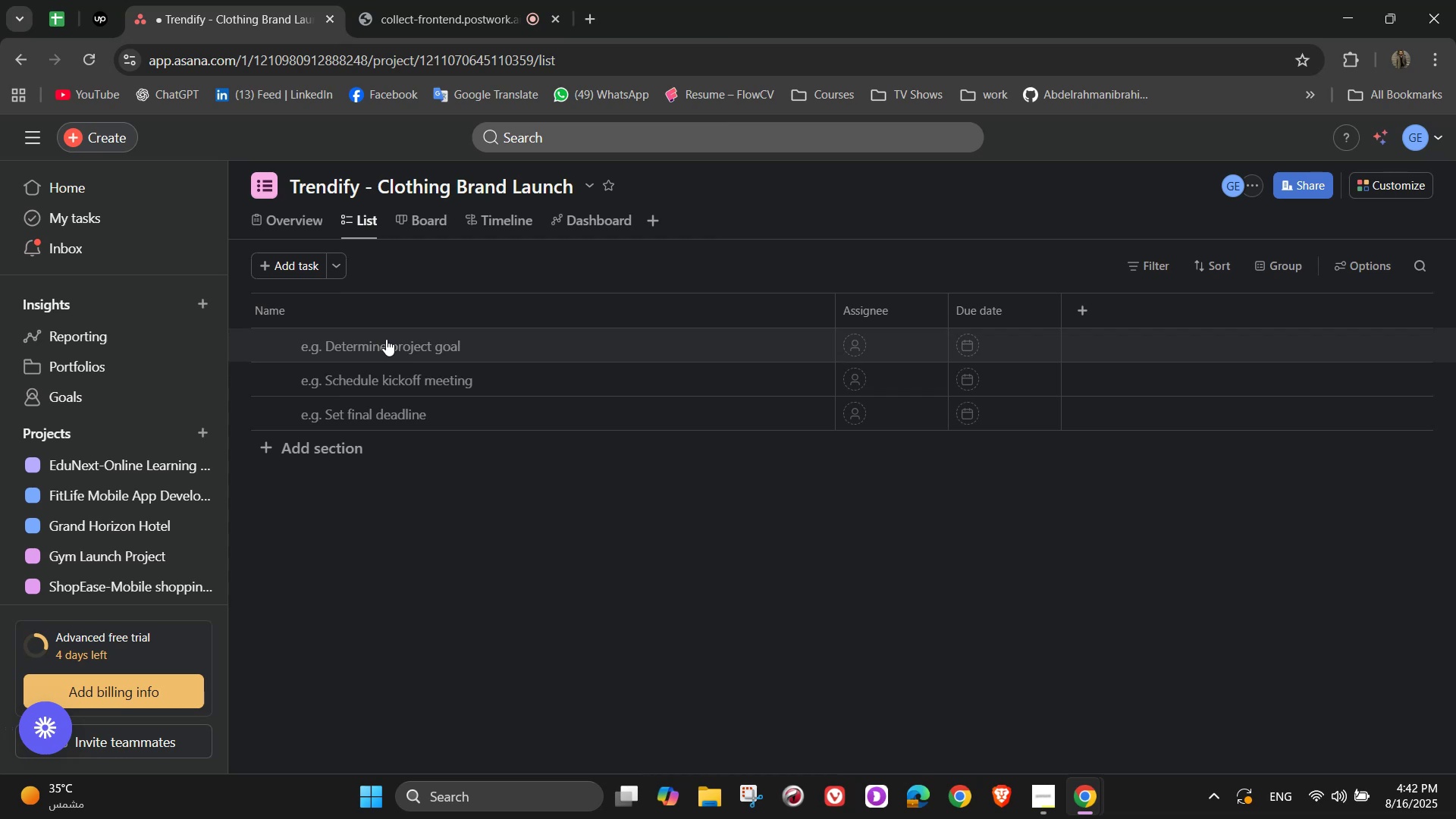 
left_click([351, 444])
 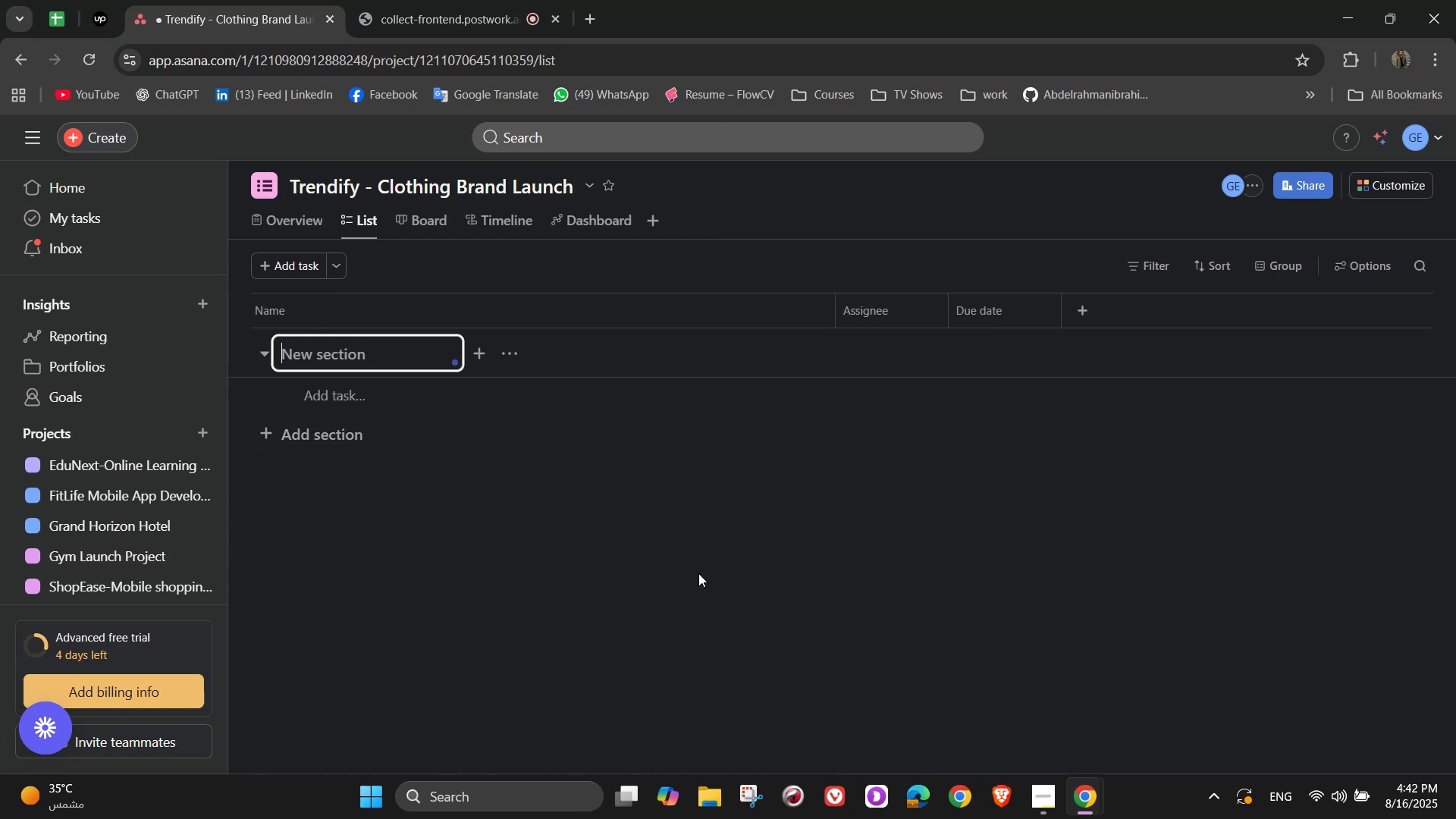 
type(Brand)
 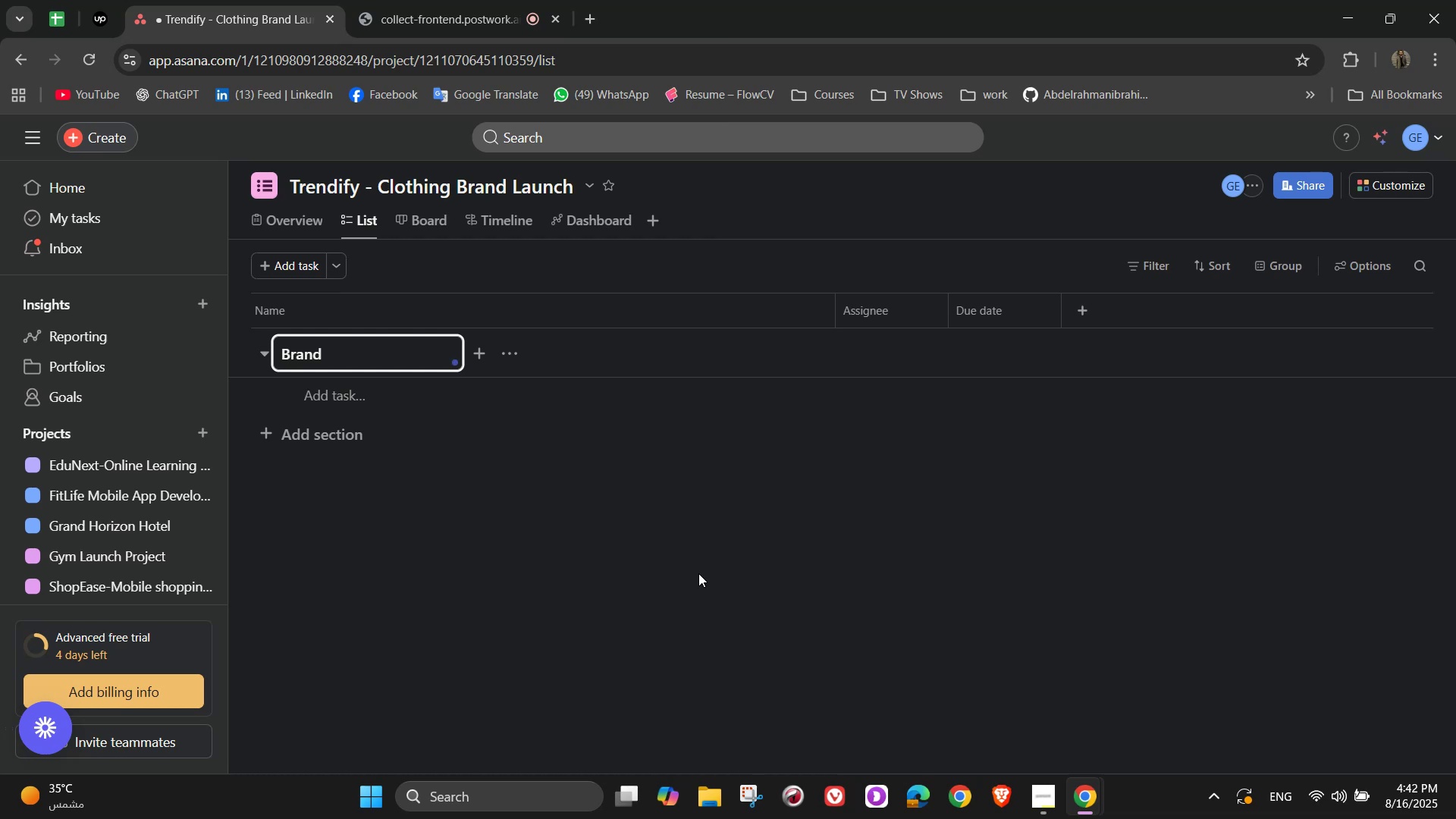 
type( Development)
 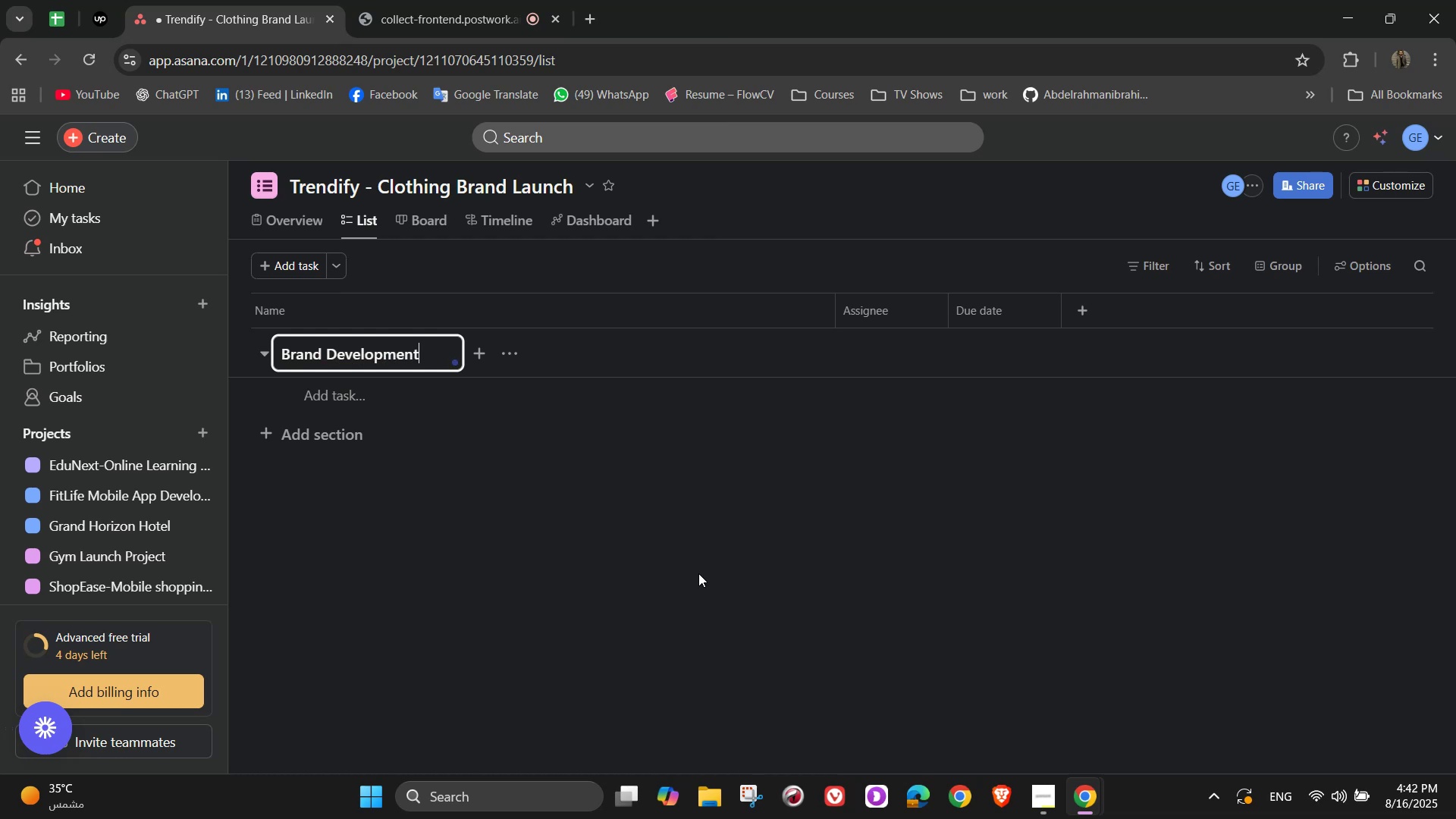 
wait(14.5)
 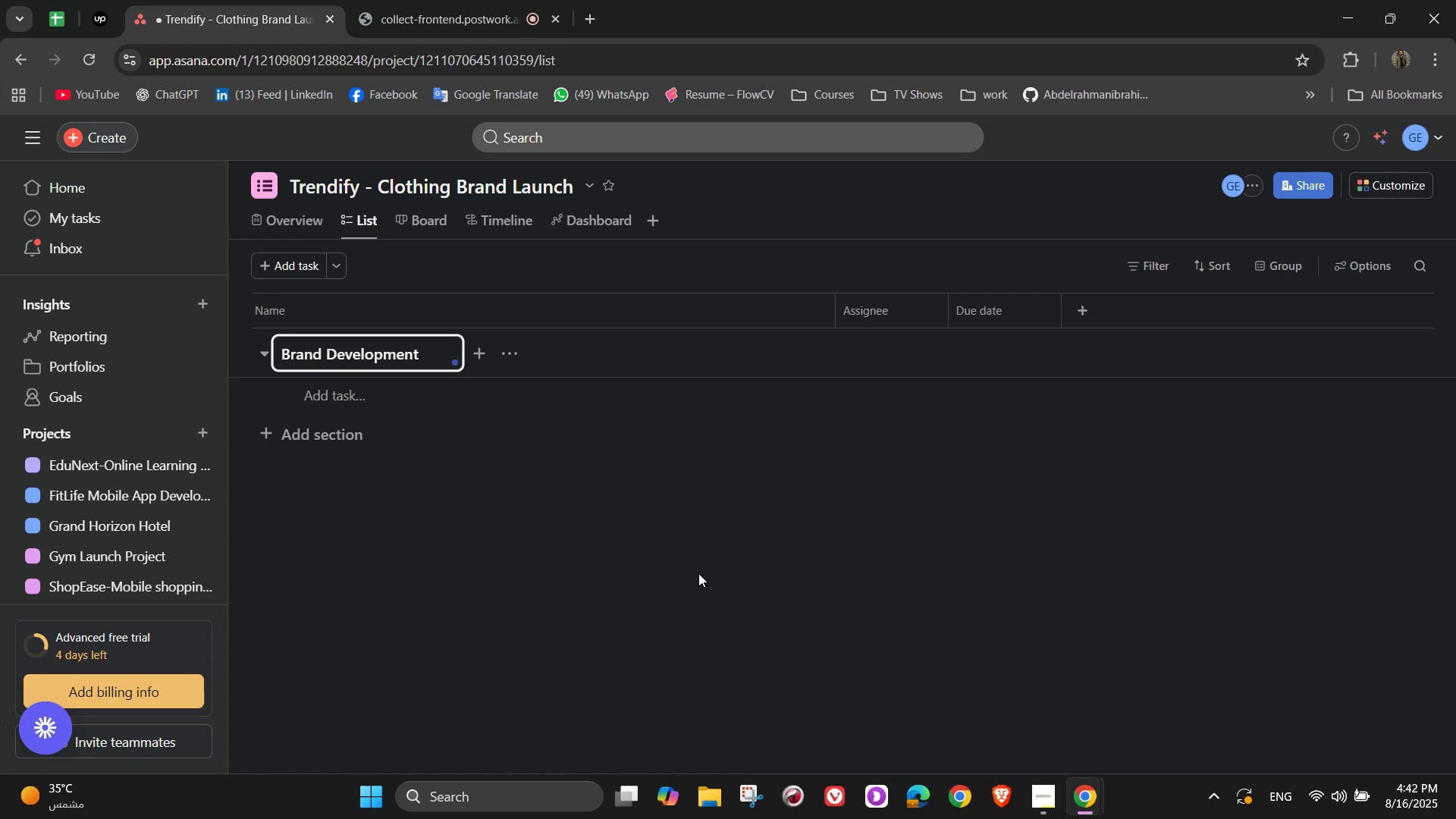 
left_click([343, 397])
 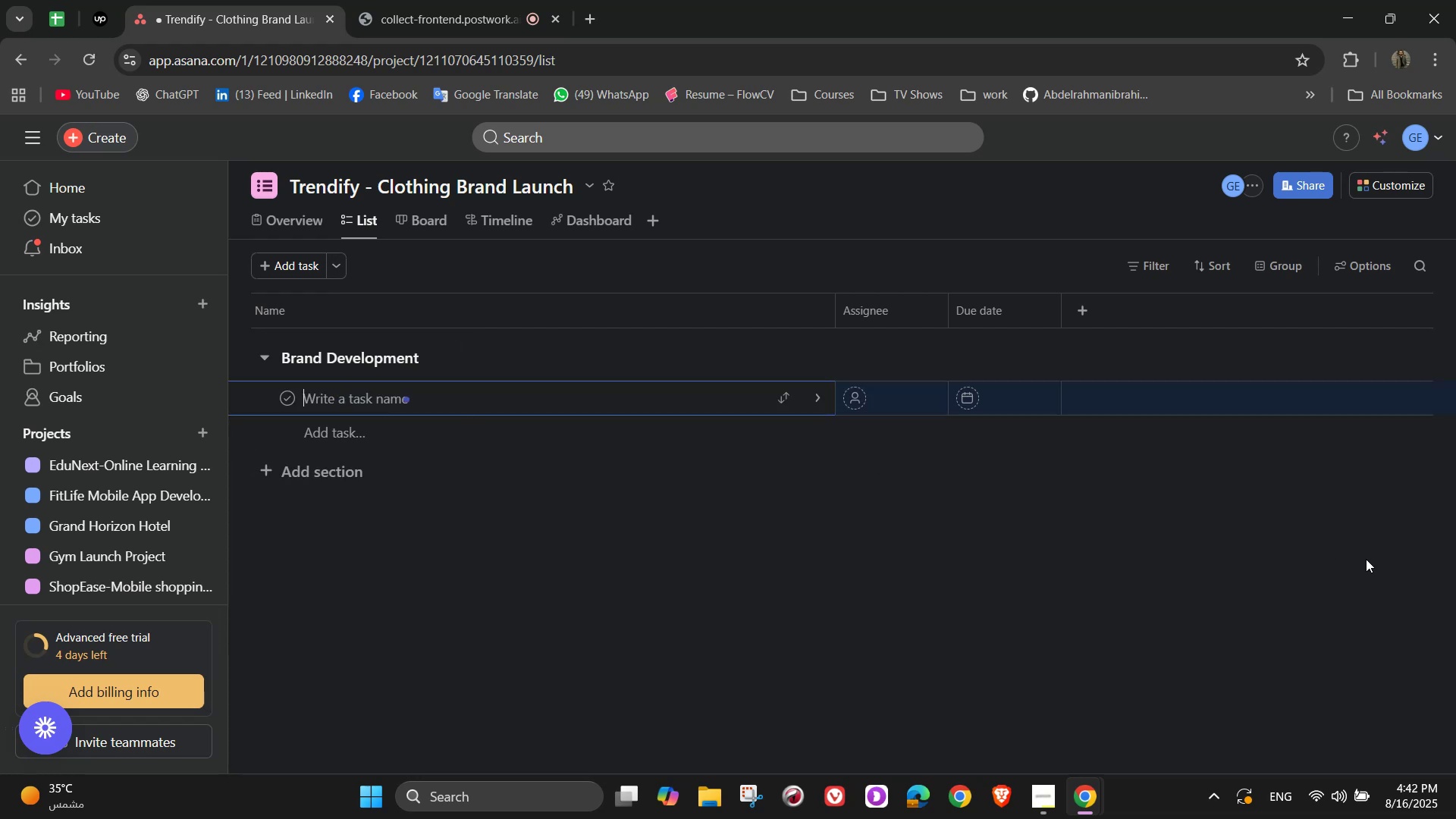 
wait(8.09)
 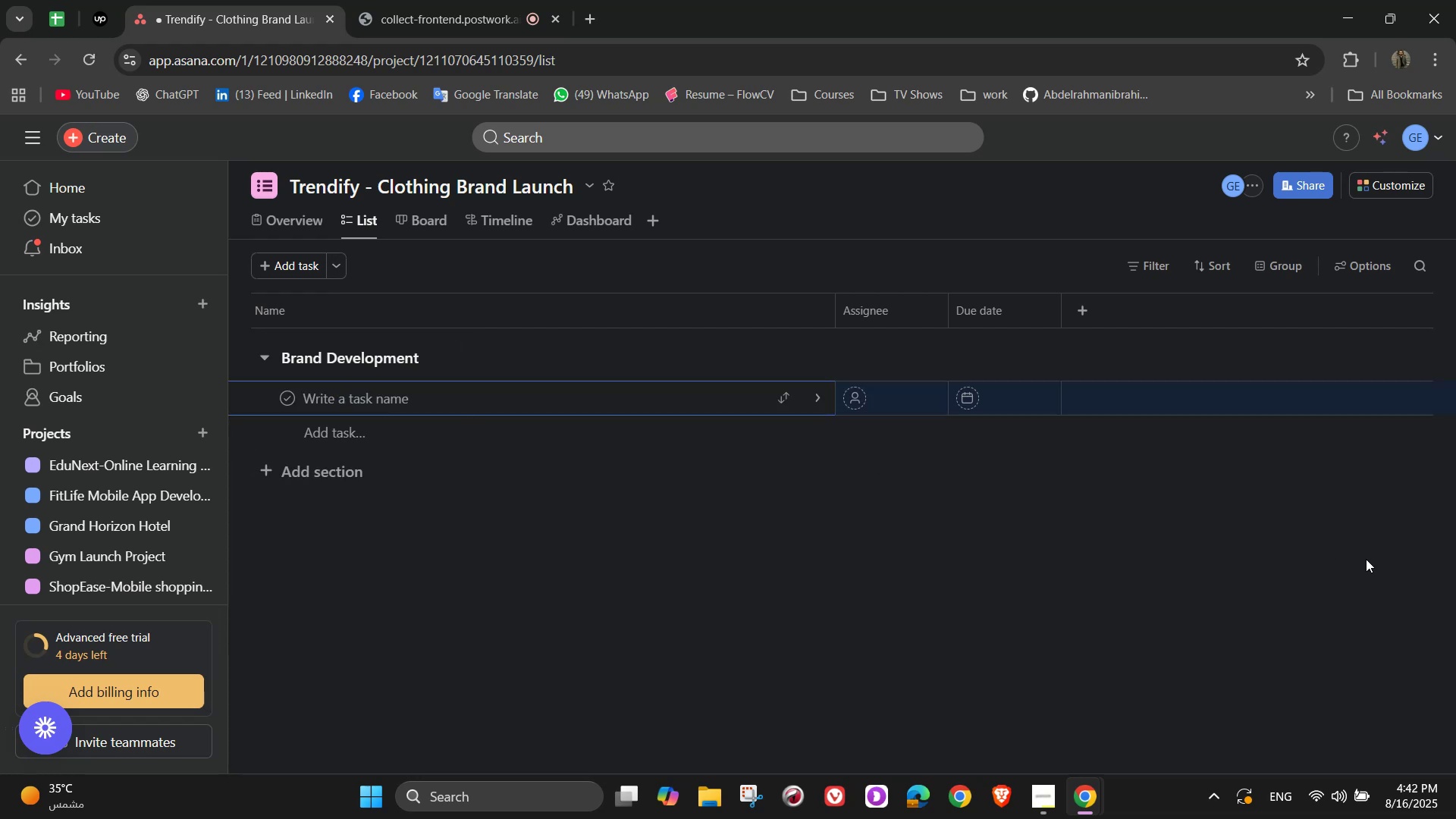 
type(Brand)
 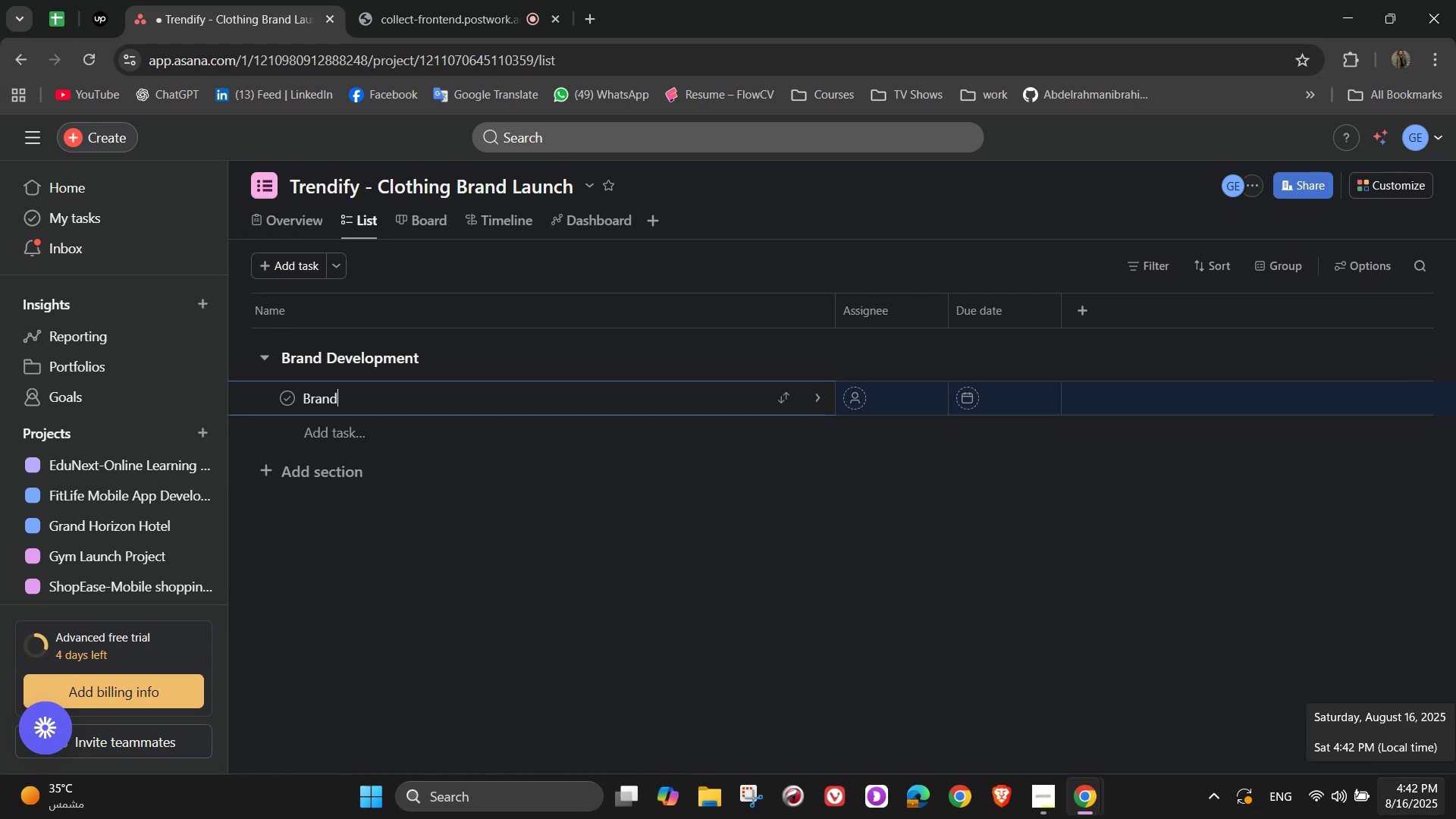 
type( Identify Creation)
 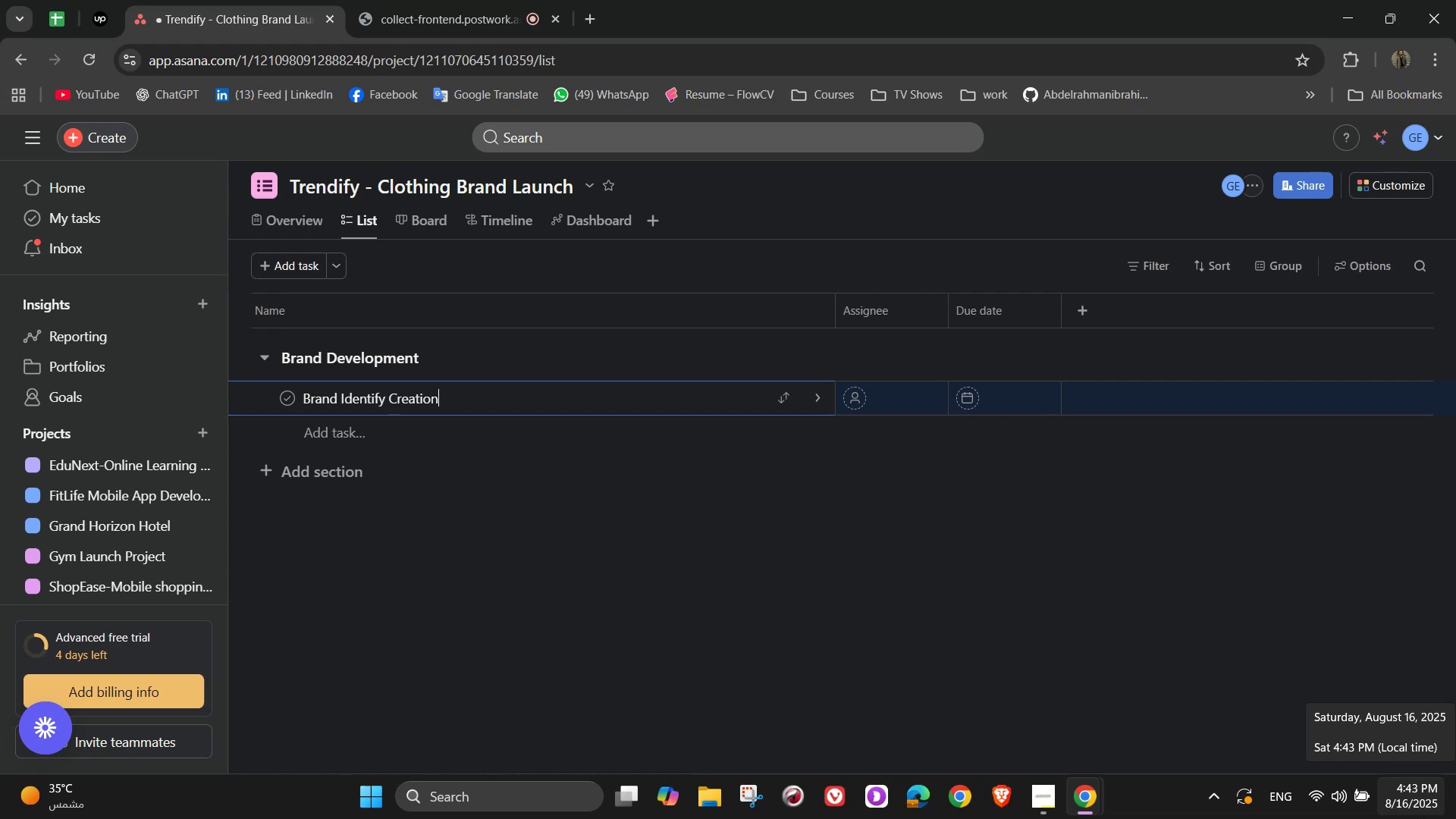 
left_click([815, 397])
 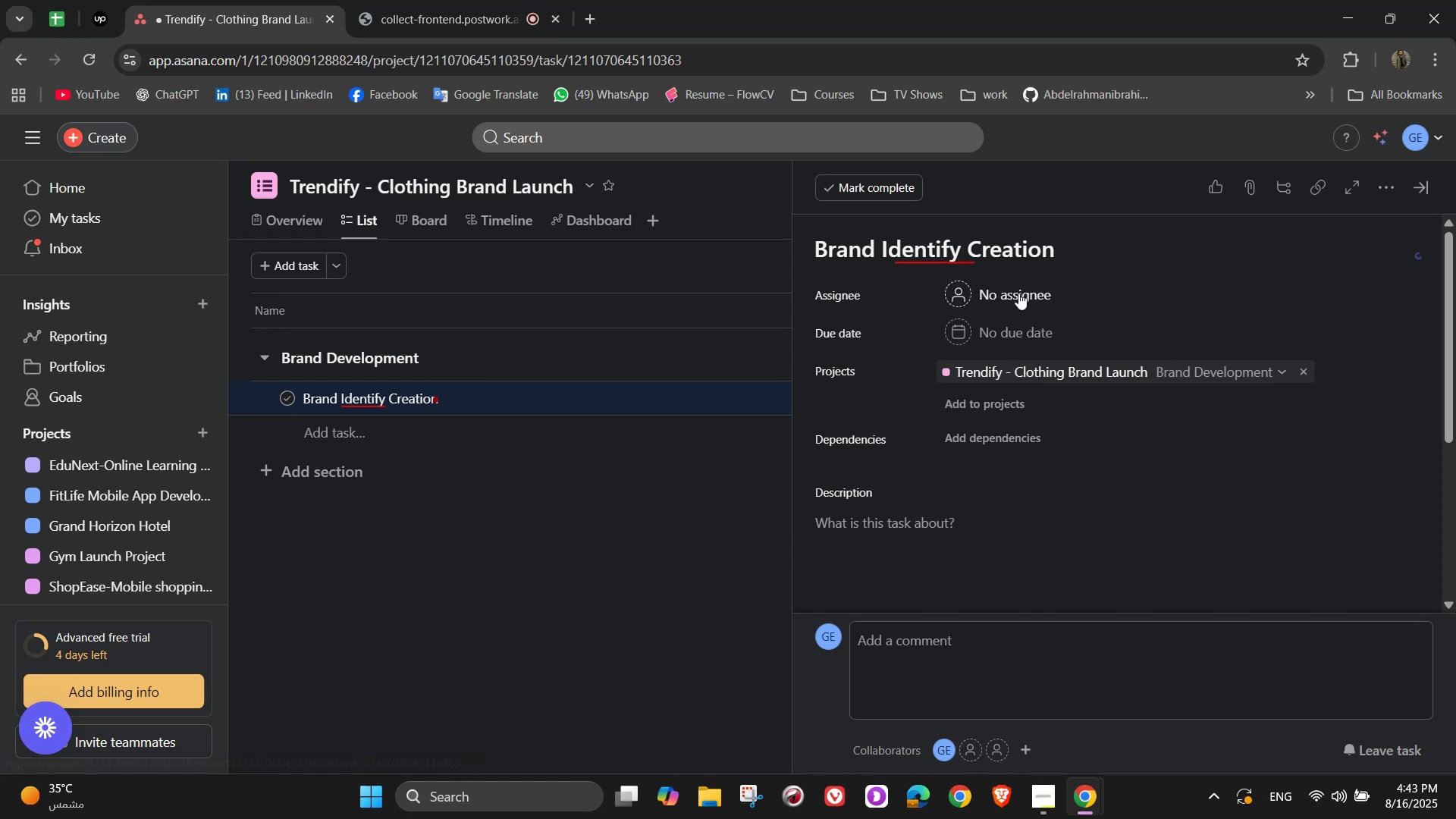 
left_click([1018, 295])
 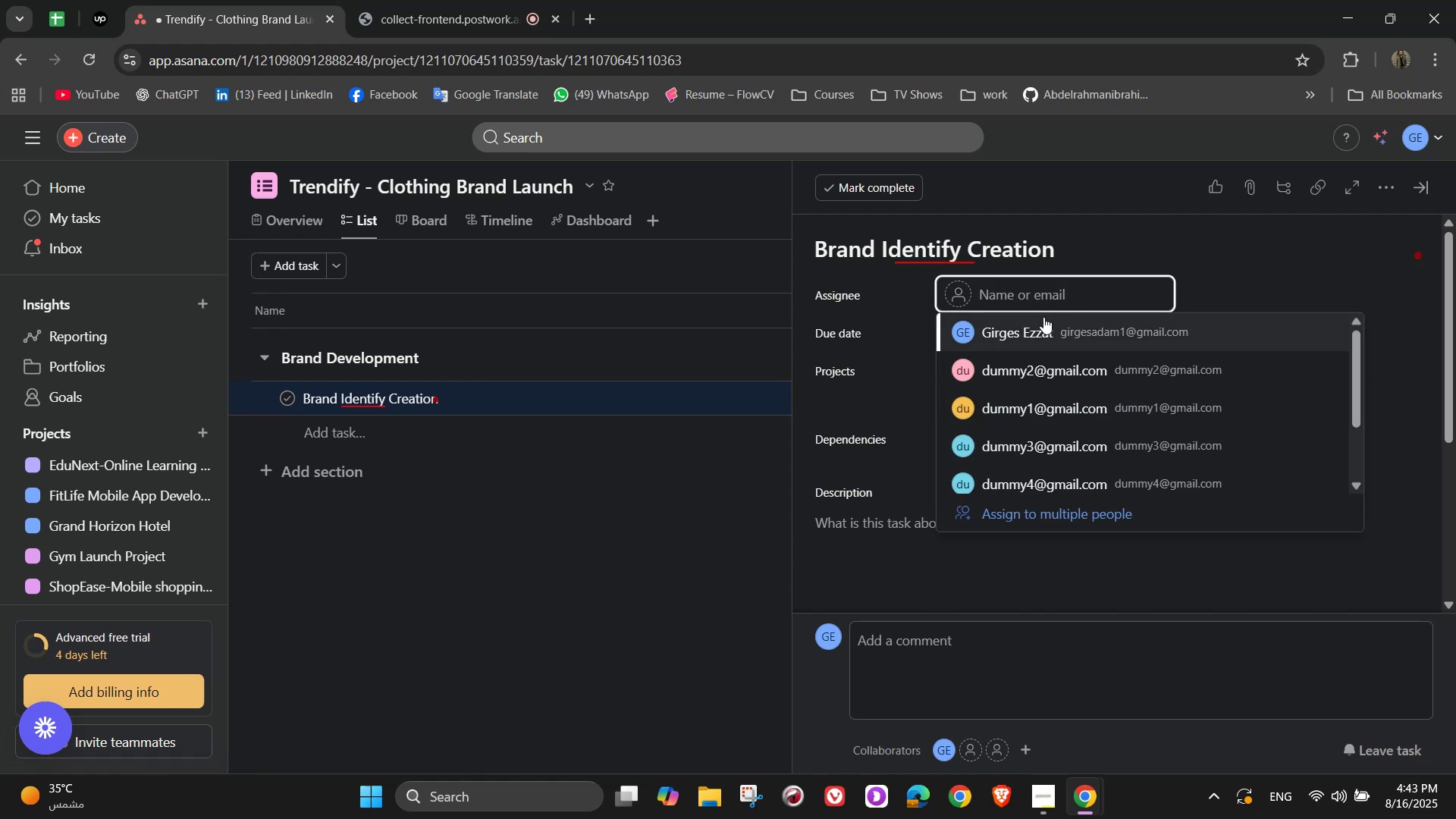 
left_click([1052, 333])
 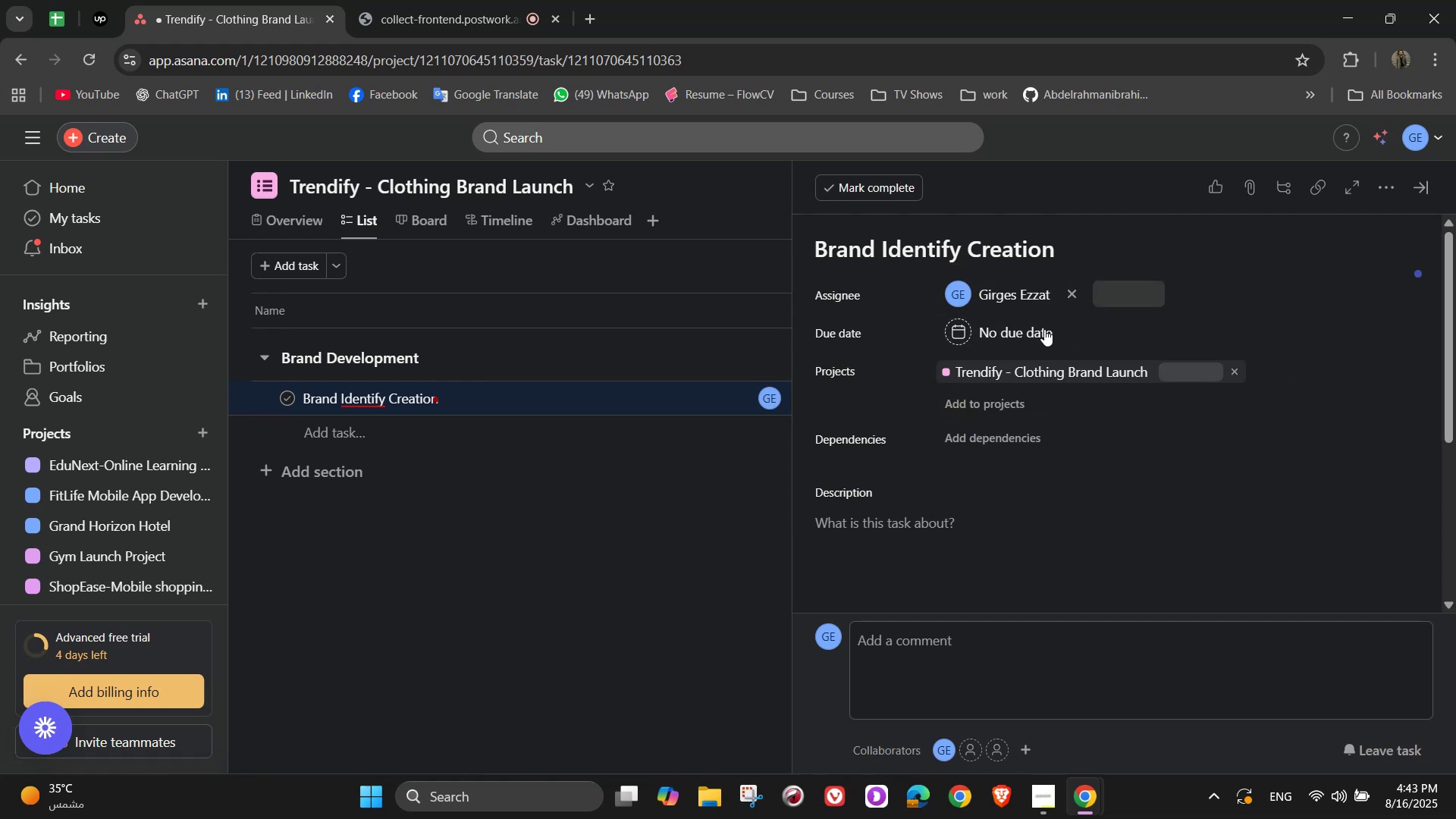 
left_click_drag(start_coordinate=[1036, 327], to_coordinate=[1067, 331])
 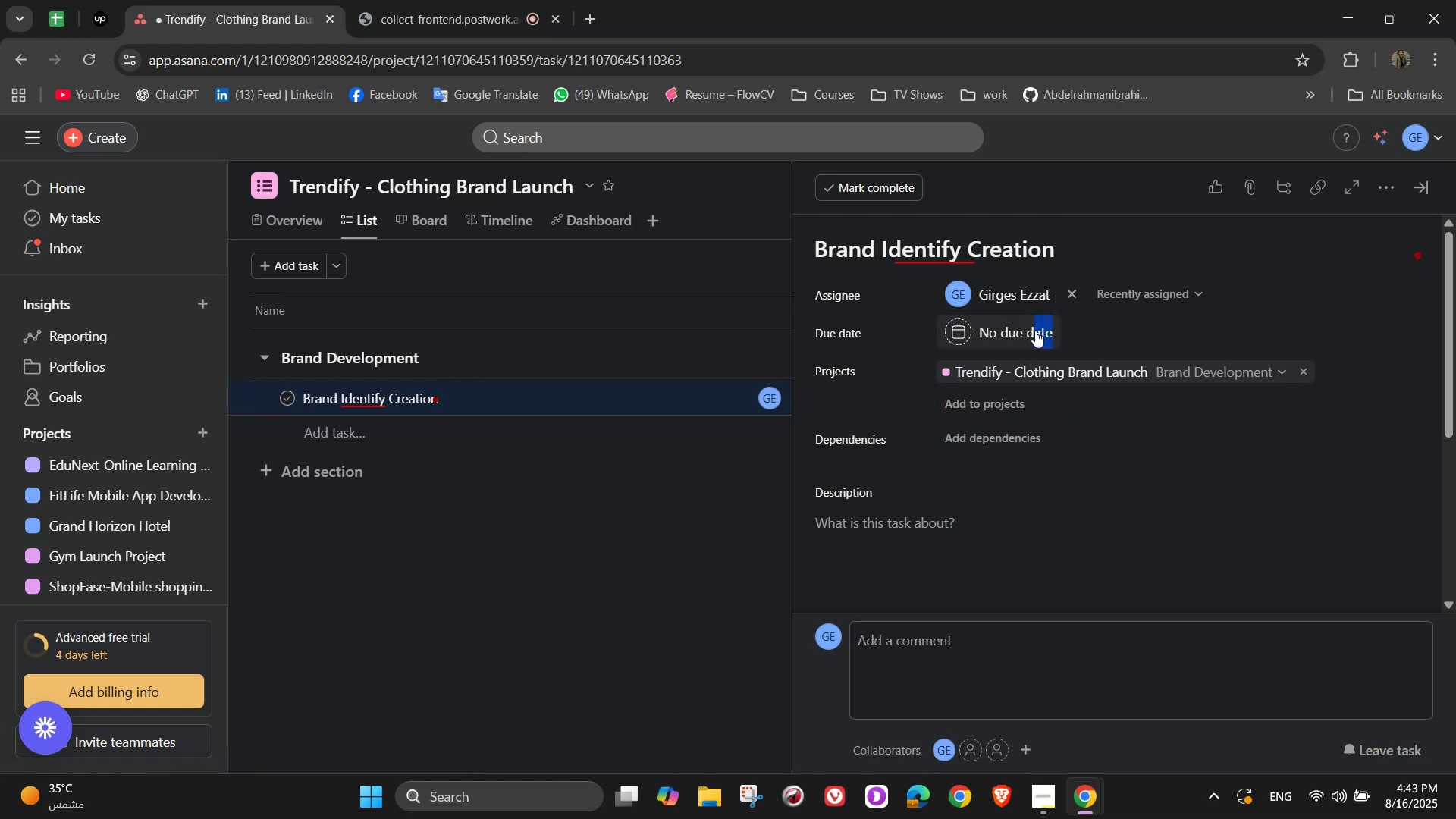 
left_click([1031, 331])
 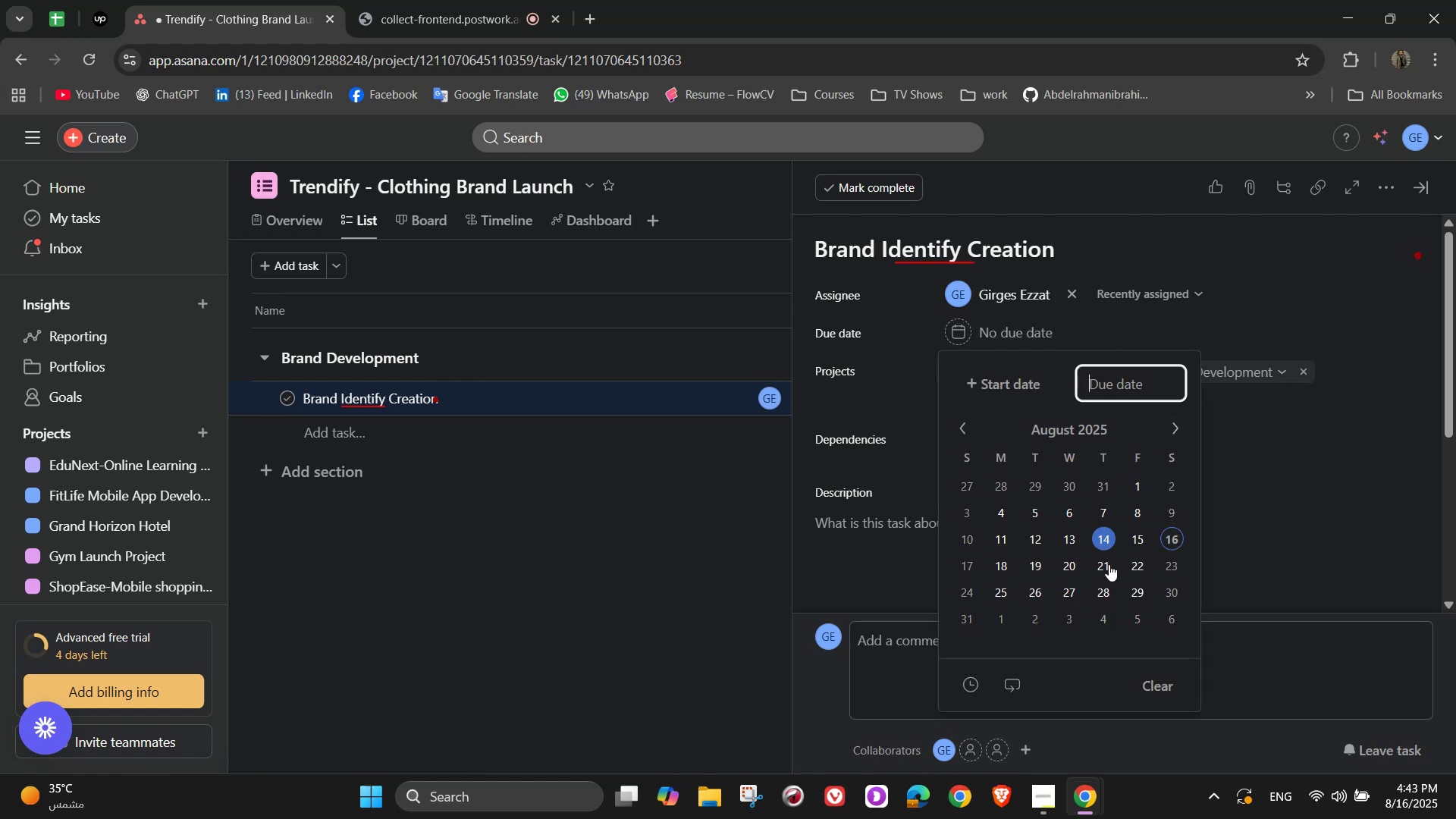 
double_click([1307, 428])
 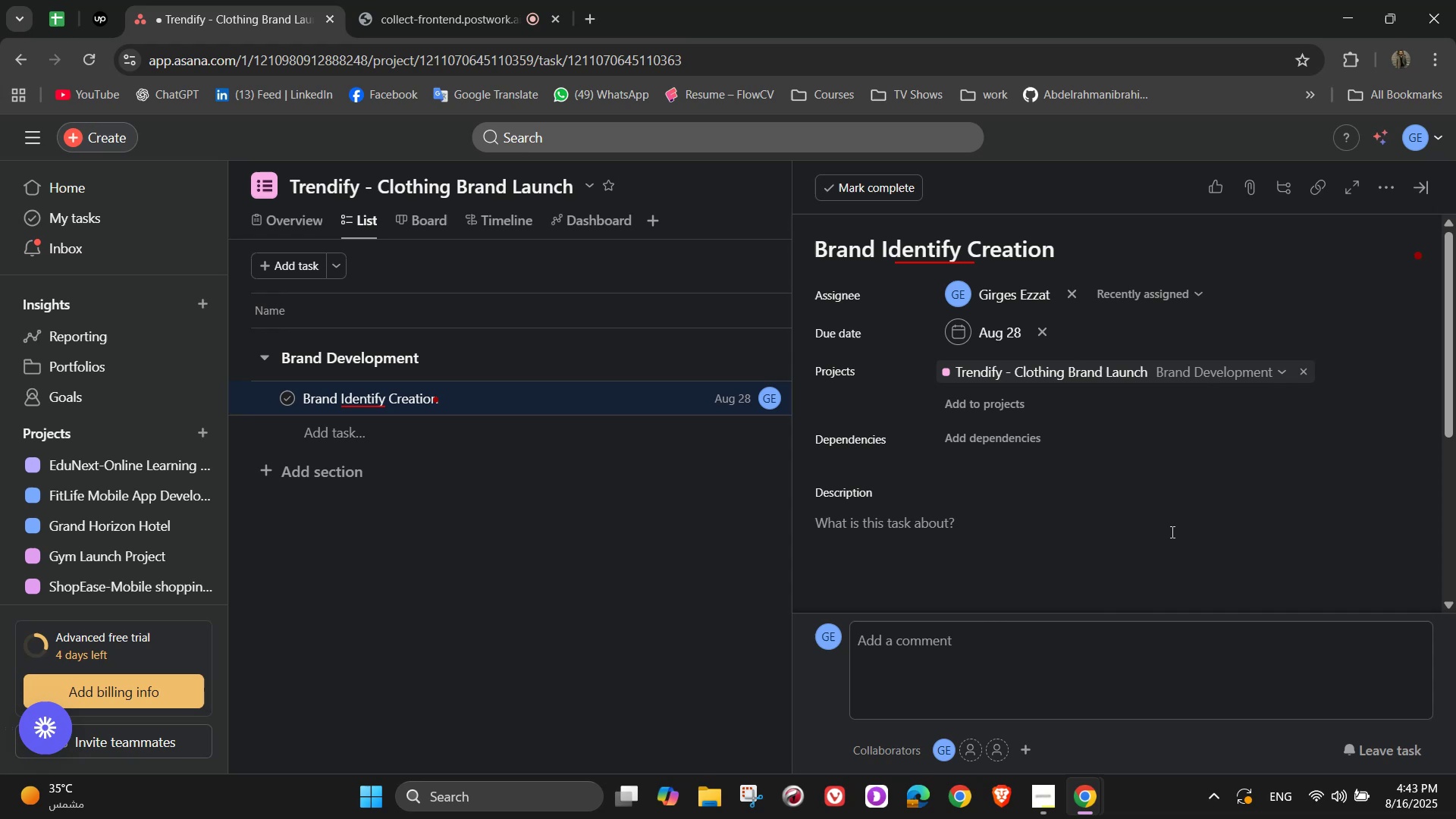 
left_click([1169, 534])
 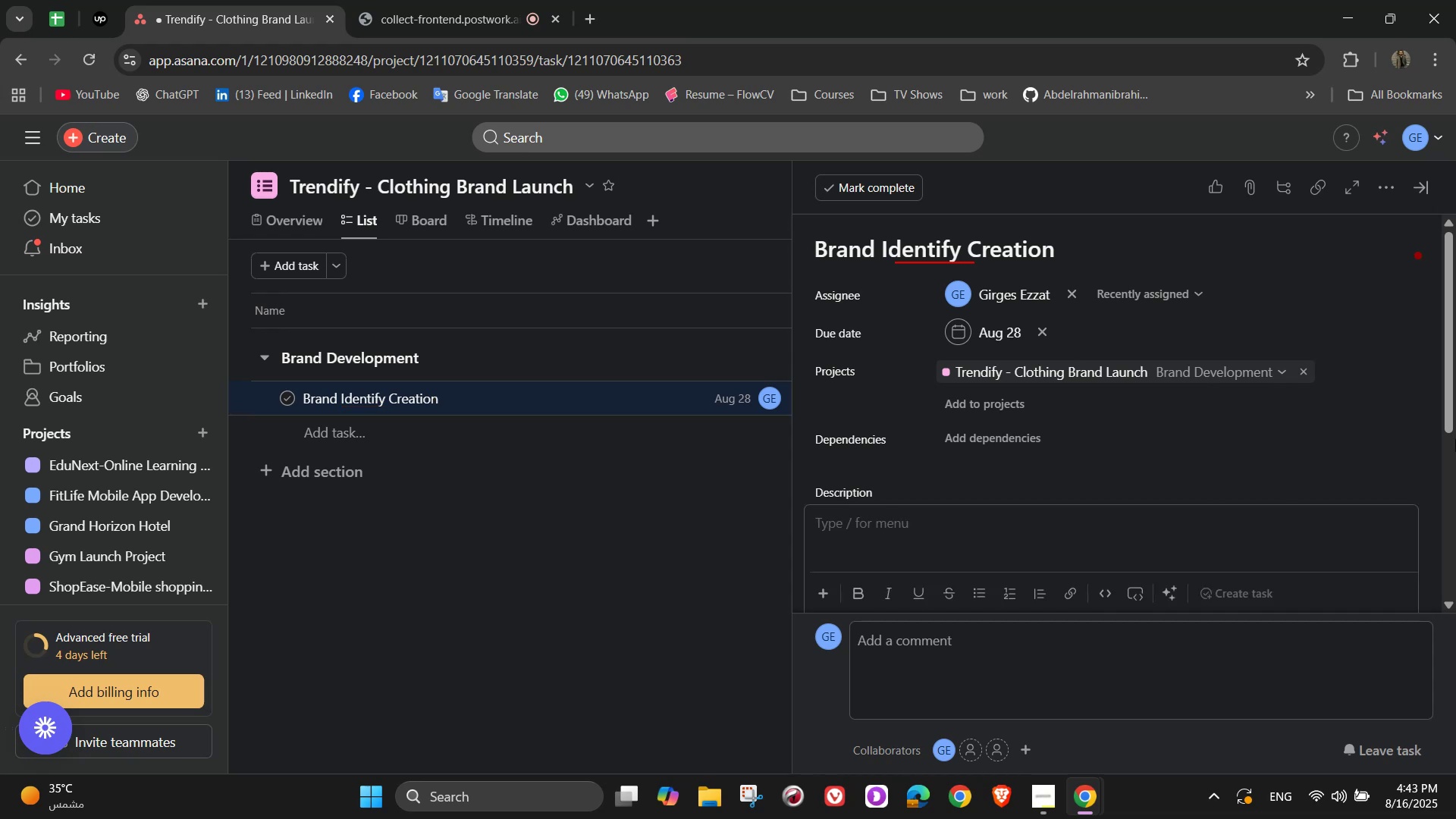 
type(Define the em)
key(Backspace)
type(ntire look )
key(Backspace)
 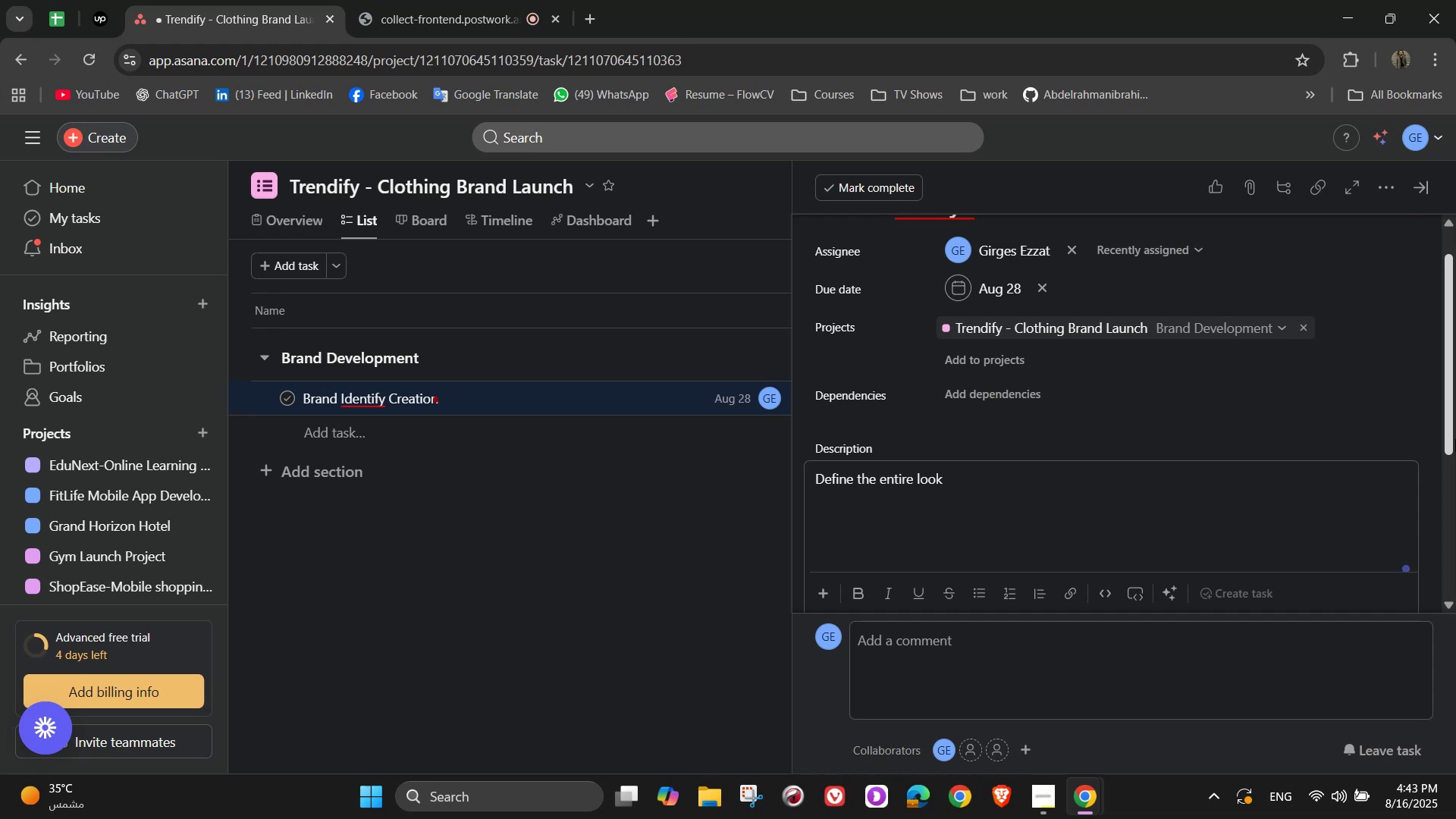 
type( and fel)
key(Backspace)
type(el of the brand)
 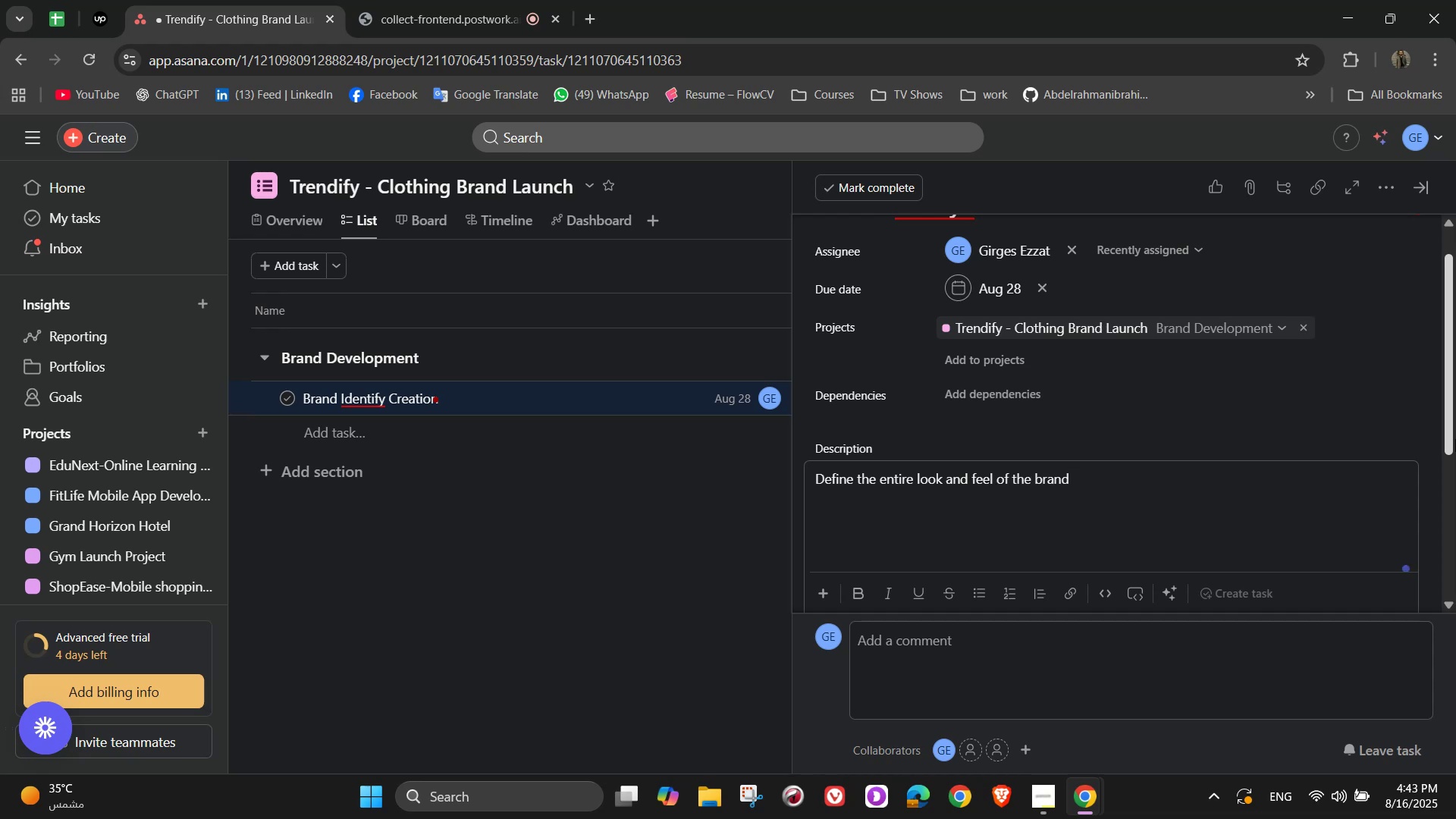 
type(, including ma)
key(Backspace)
key(Backspace)
type(name)
 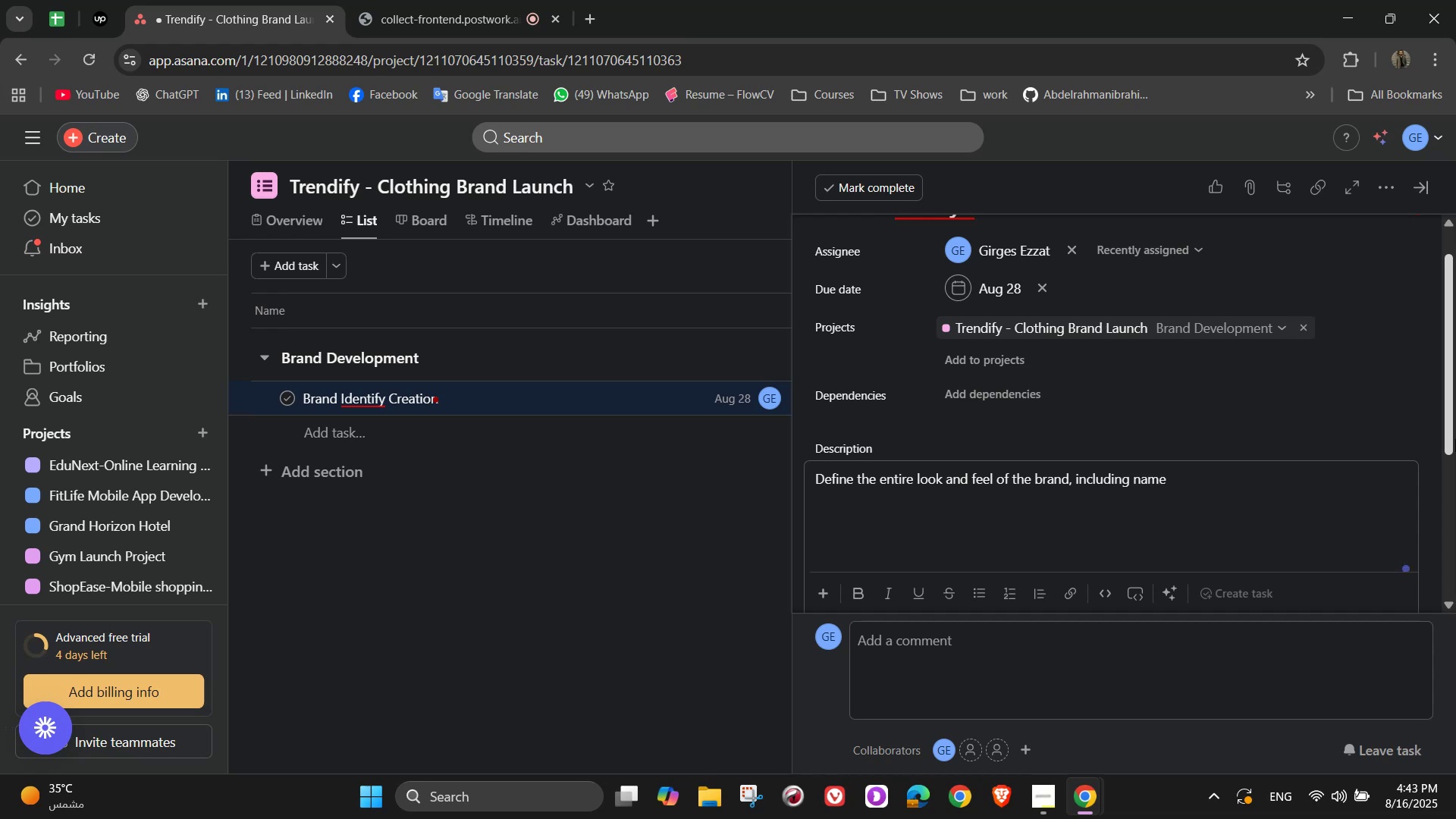 
type(, logo )
 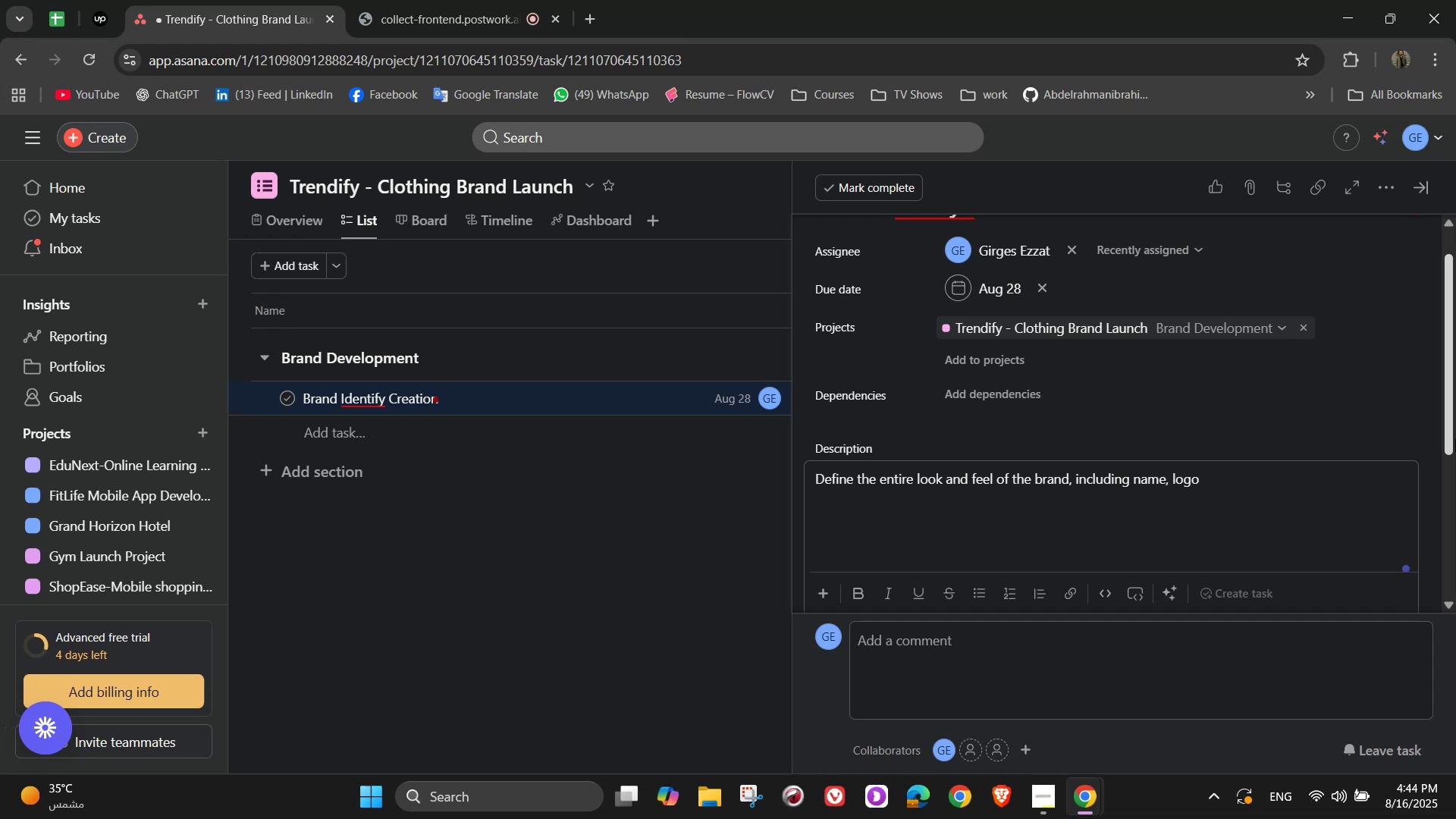 
key(Backspace)
type(, fonts, and color palette)
 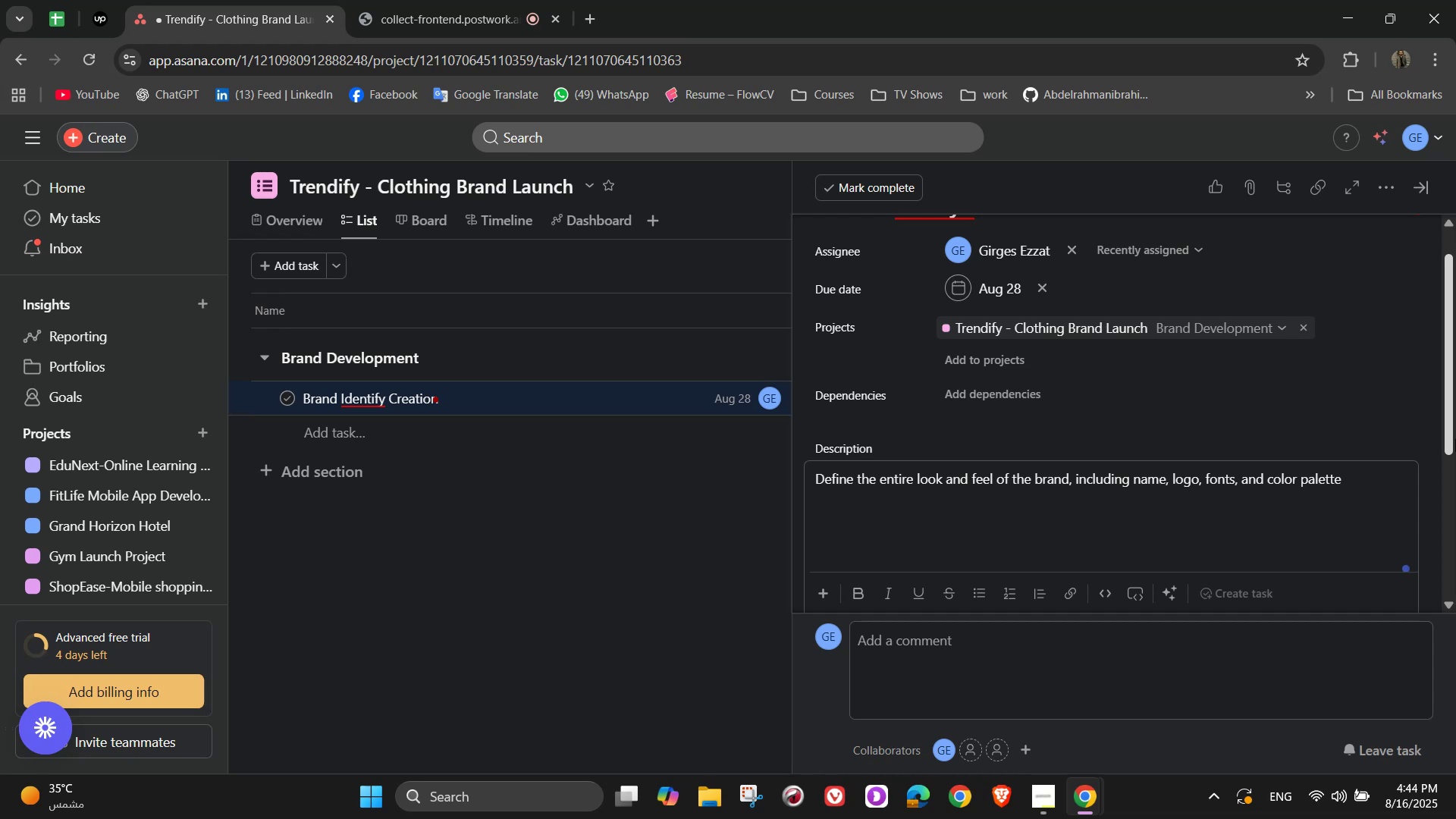 
wait(6.83)
 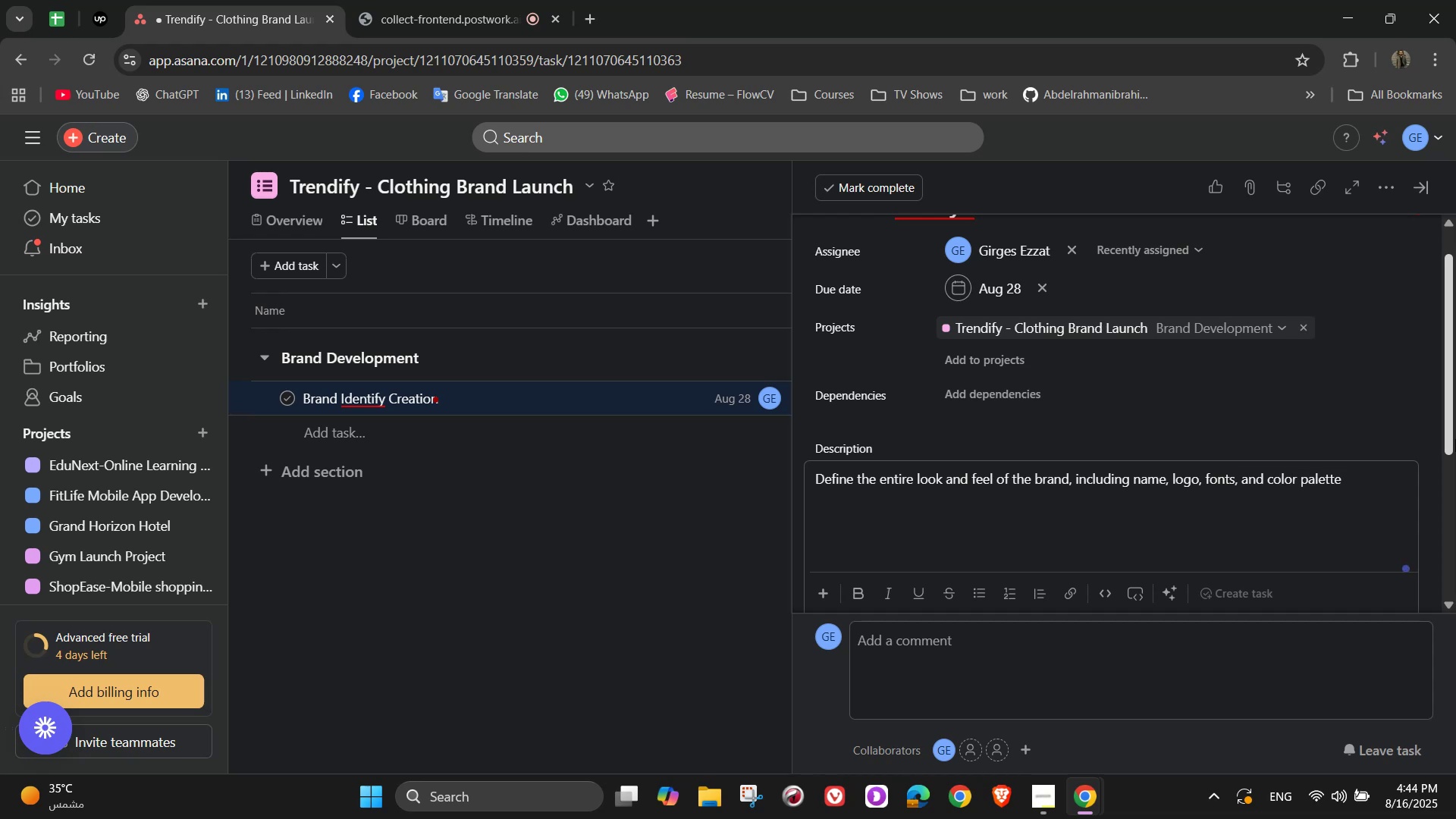 
key(Backspace)
type(. )
key(Backspace)
key(Backspace)
type(e,)
key(Backspace)
type(. The output will bea)
key(Backspace)
type( a compelete)
key(Backspace)
key(Backspace)
key(Backspace)
key(Backspace)
key(Backspace)
type(lete brand style guide i)
key(Backspace)
type(used consistently)
 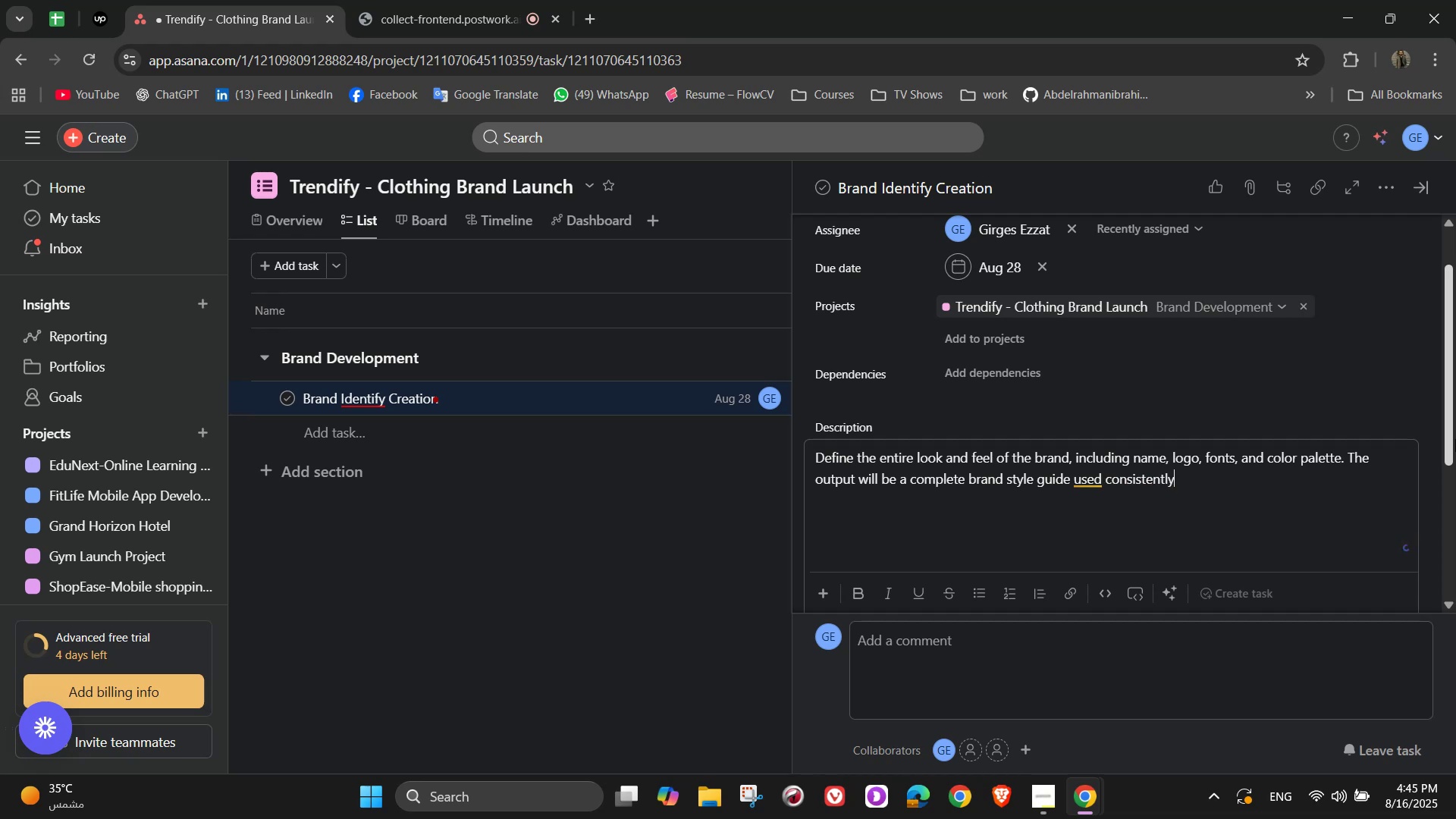 
wait(13.67)
 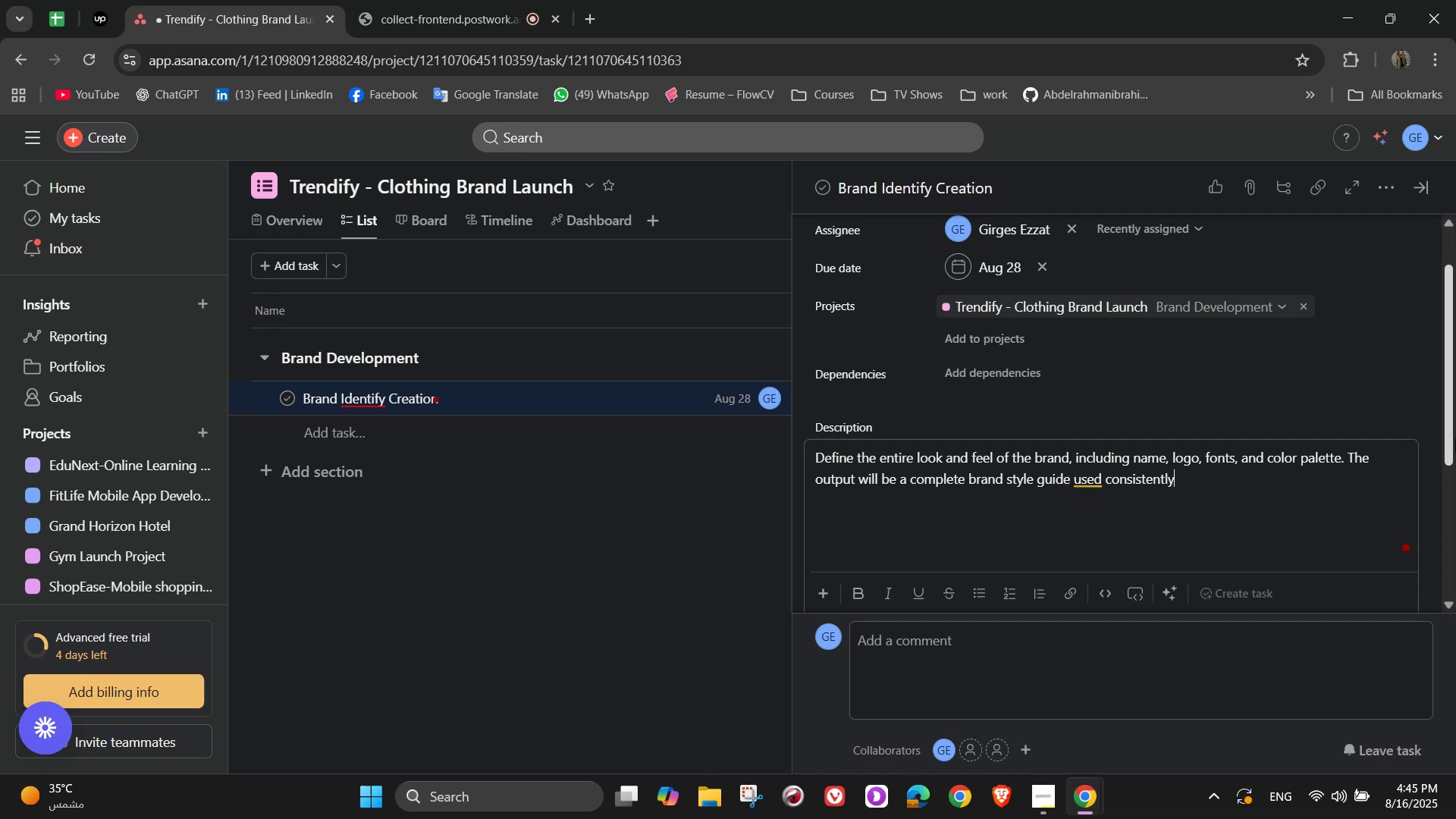 
type( acroos)
key(Backspace)
key(Backspace)
type(ss social media, website and packageing)
 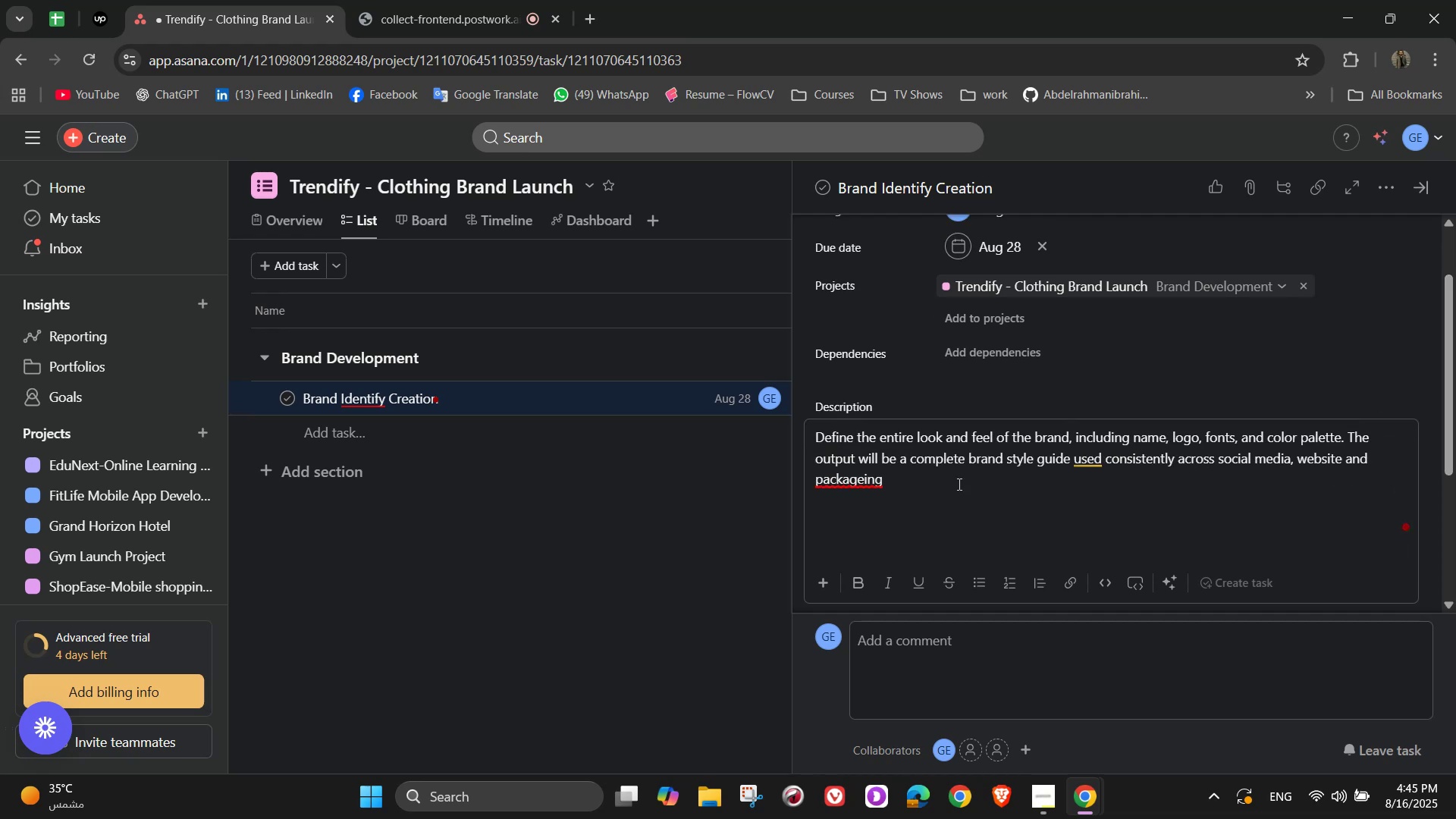 
left_click([860, 488])
 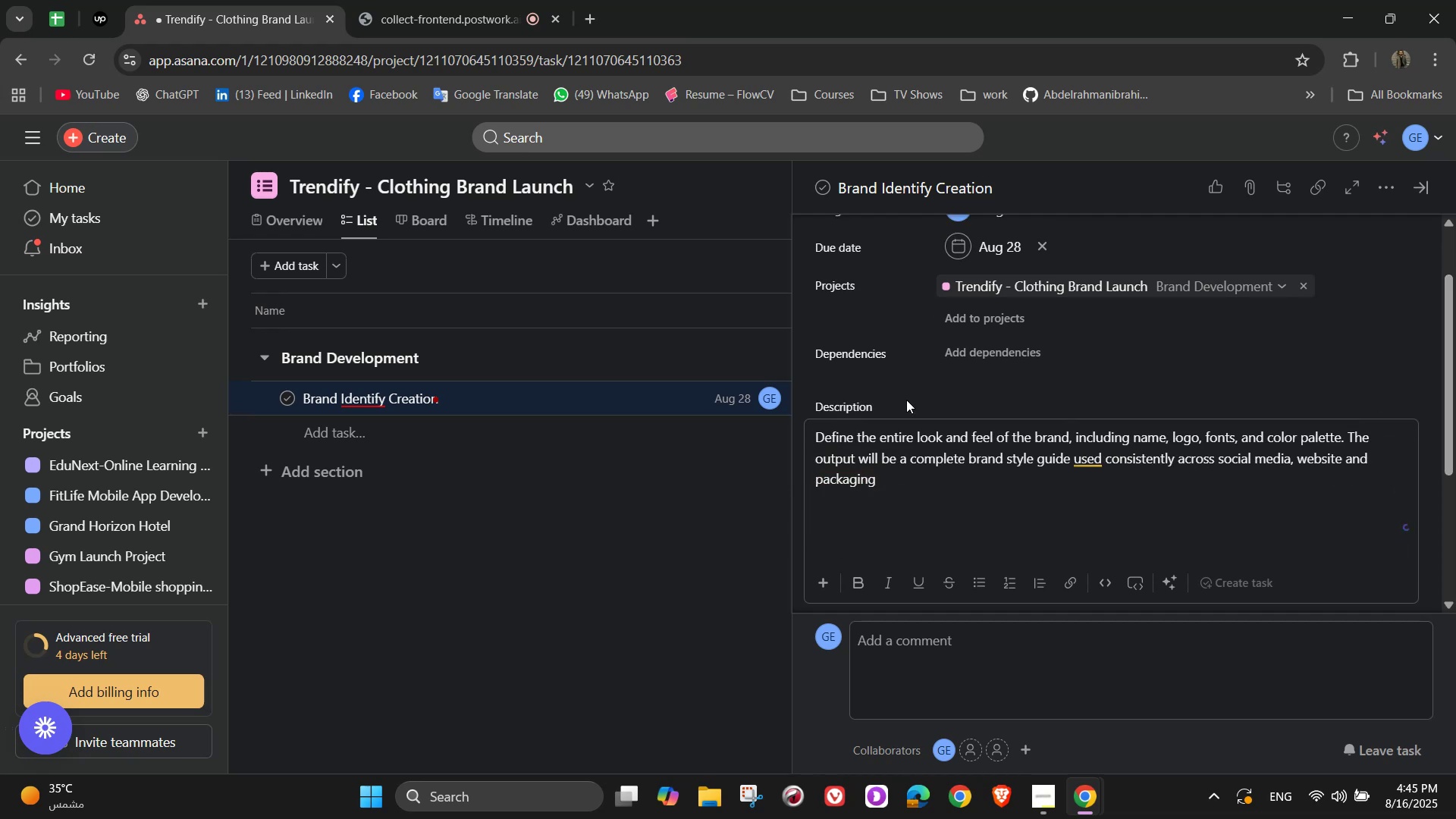 
scroll: coordinate [906, 400], scroll_direction: down, amount: 1.0
 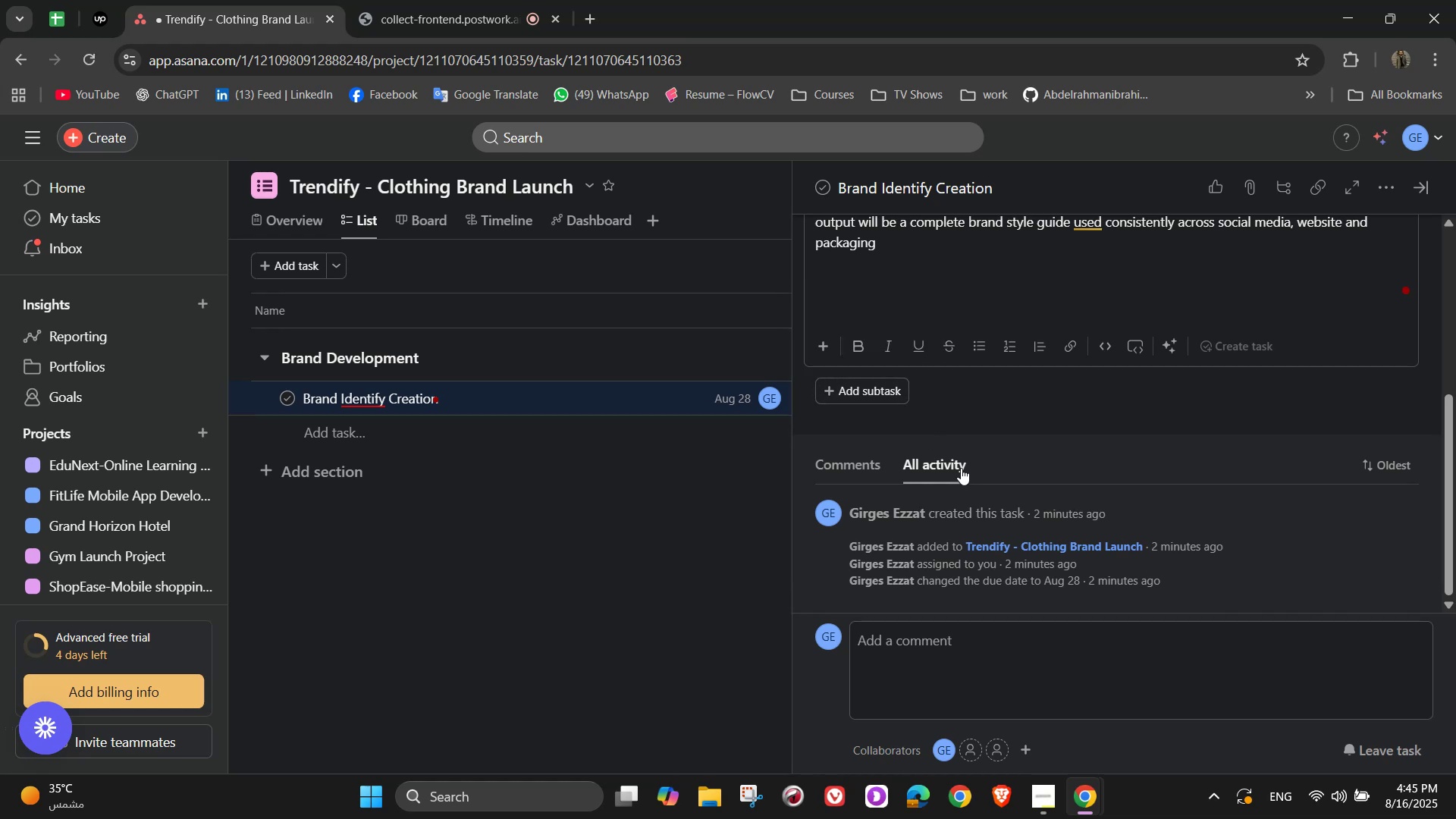 
left_click([877, 393])
 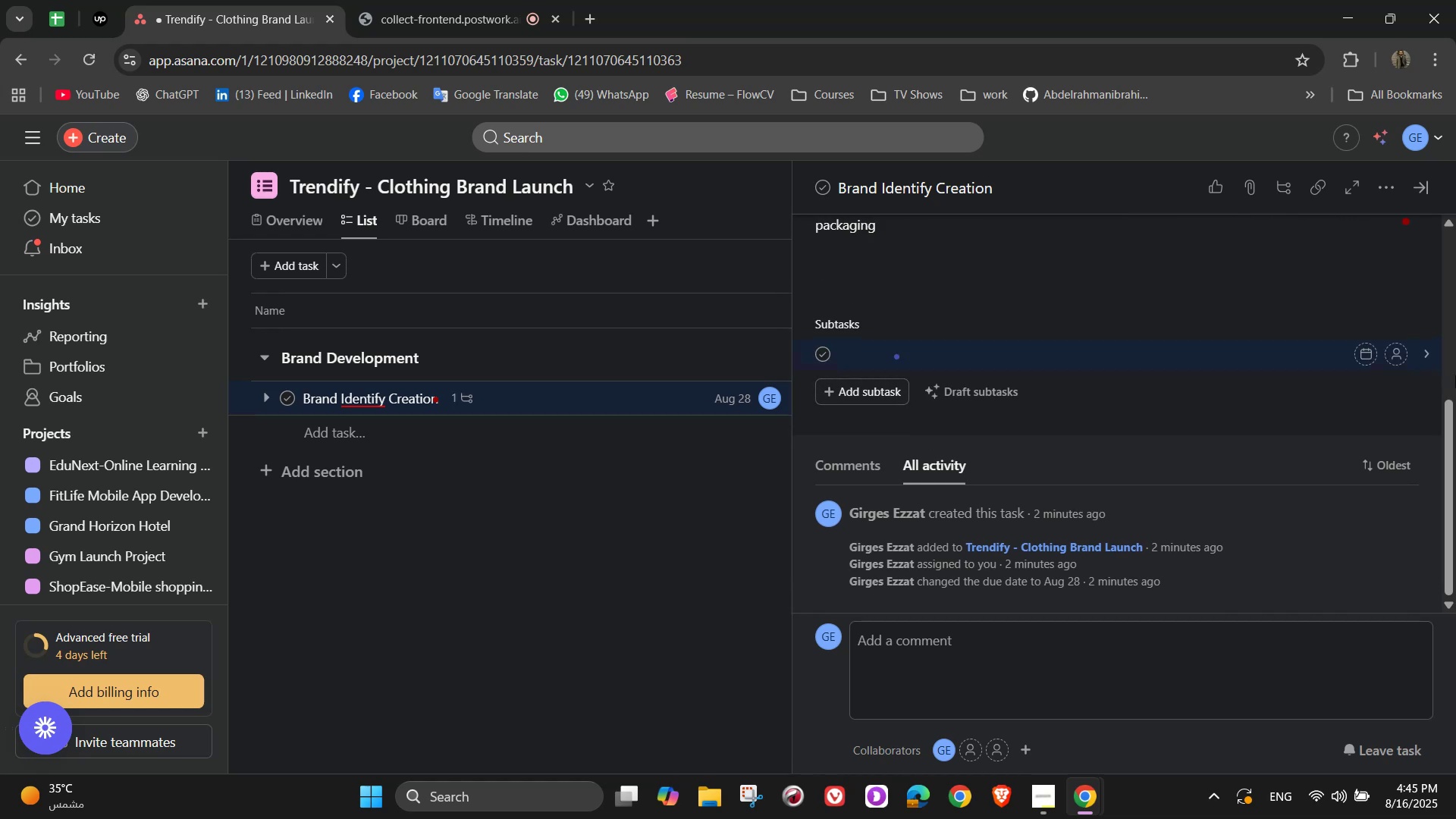 
type(Crerate logo & )
 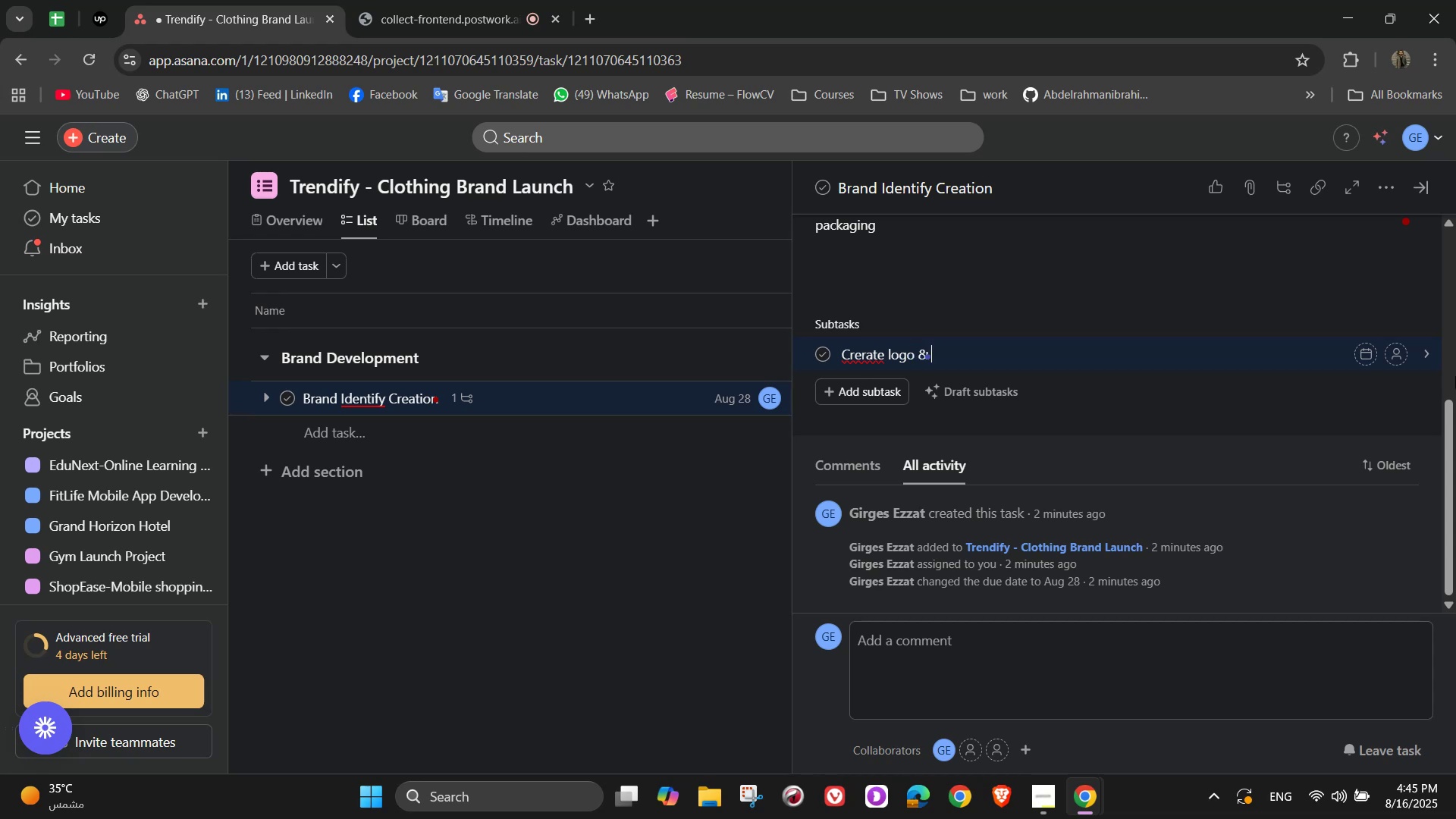 
hold_key(key=Backspace, duration=1.04)
 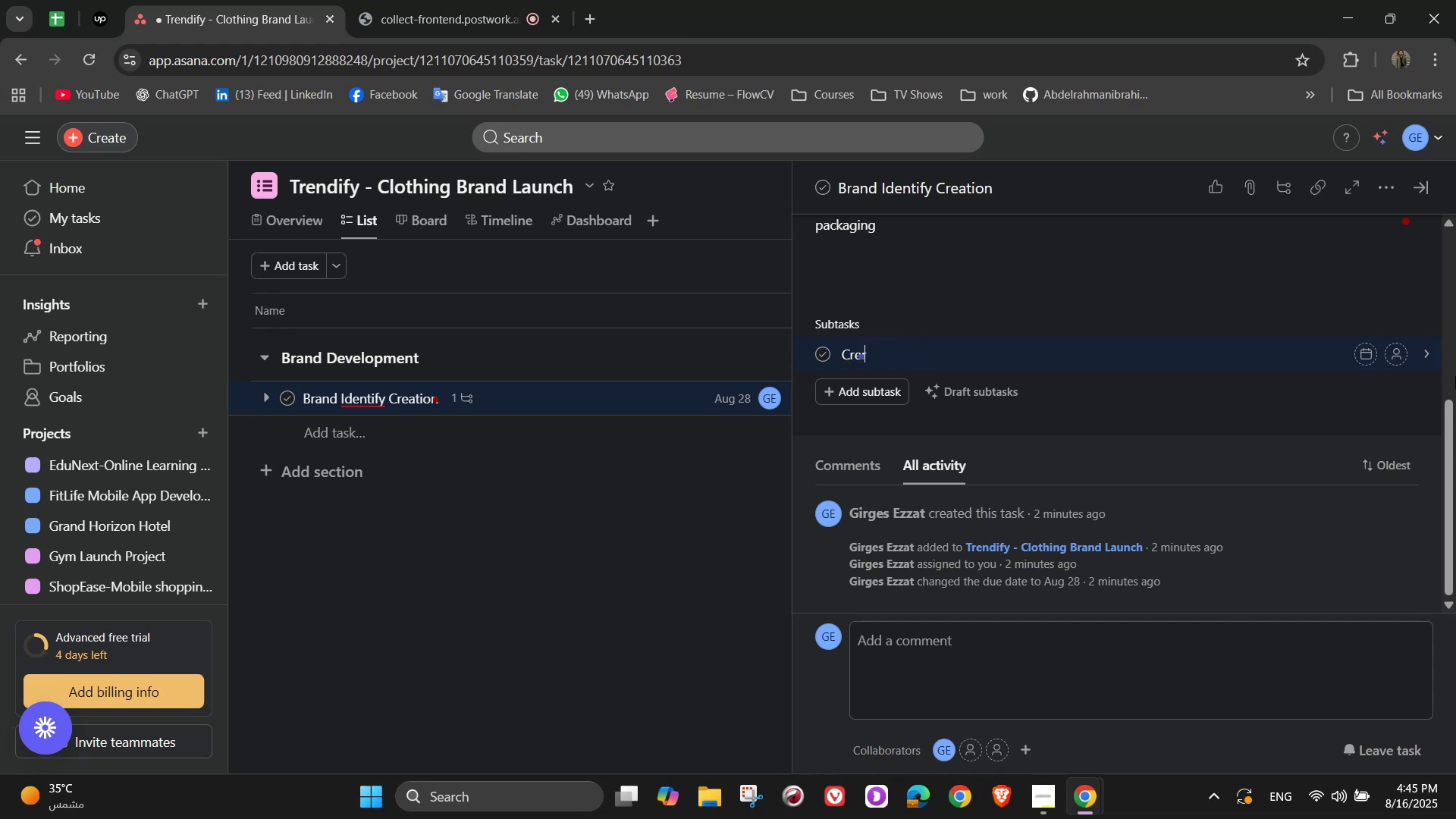 
key(Backspace)
type(ate )
 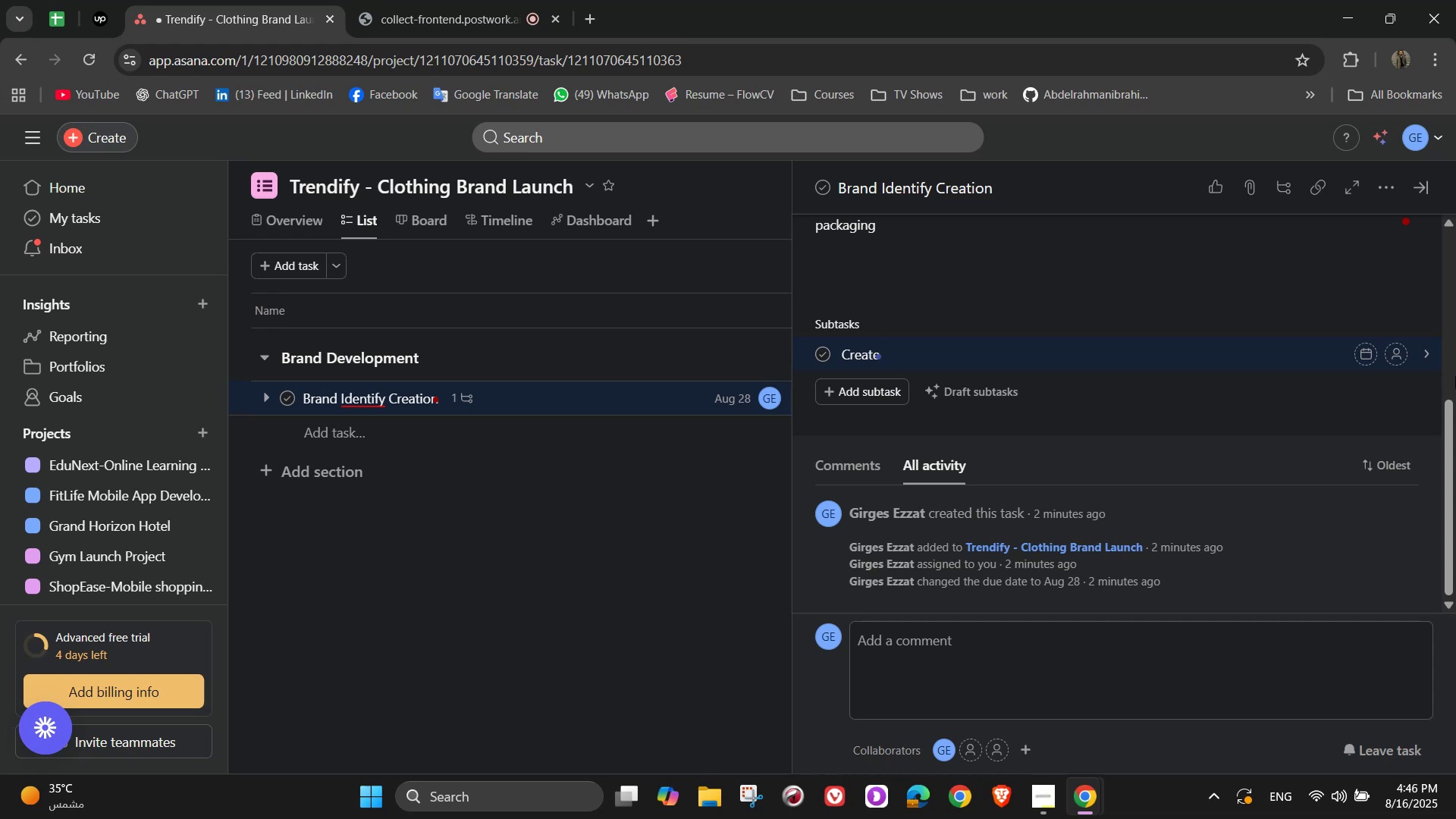 
wait(14.52)
 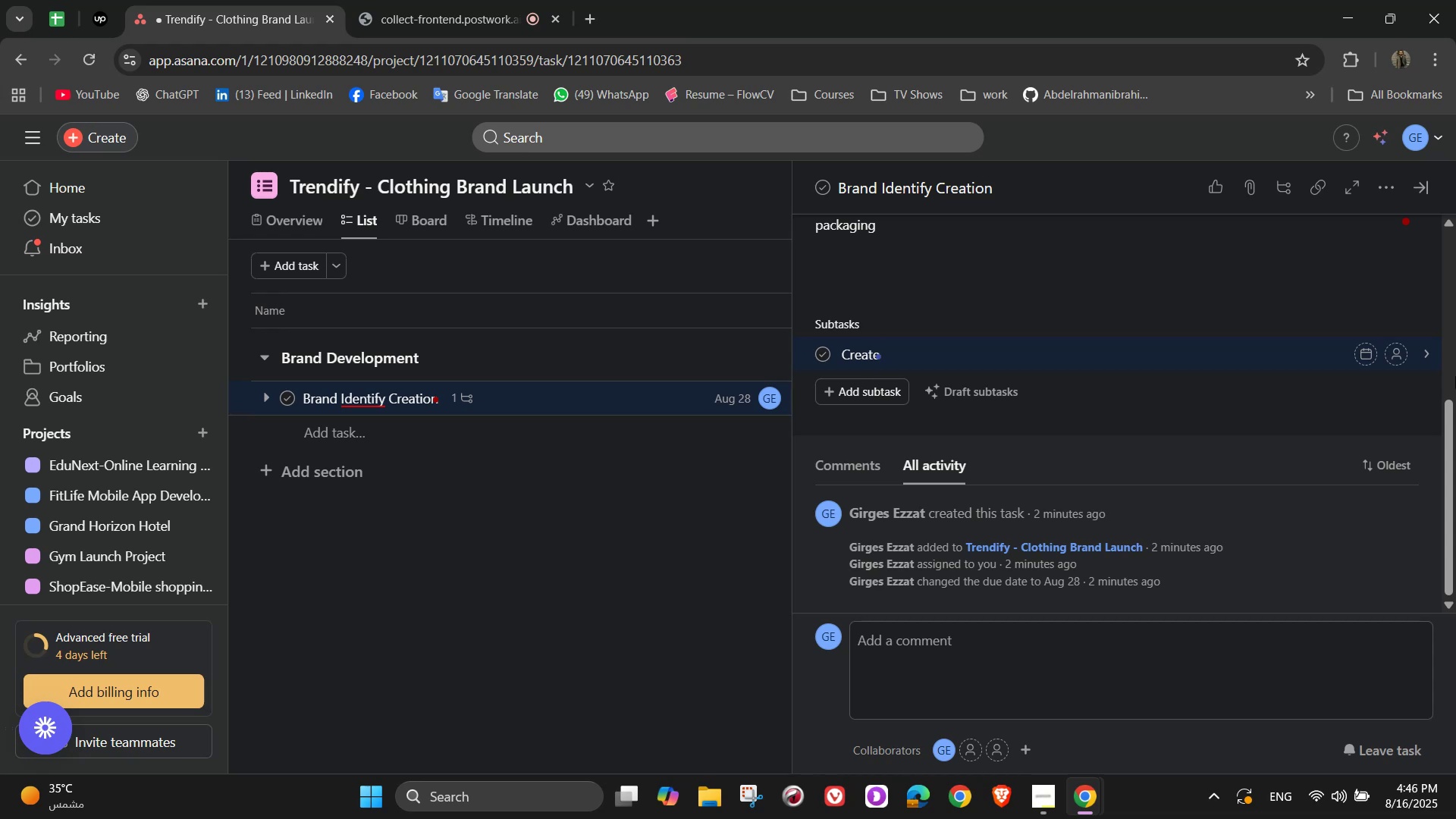 
type(logo & )
 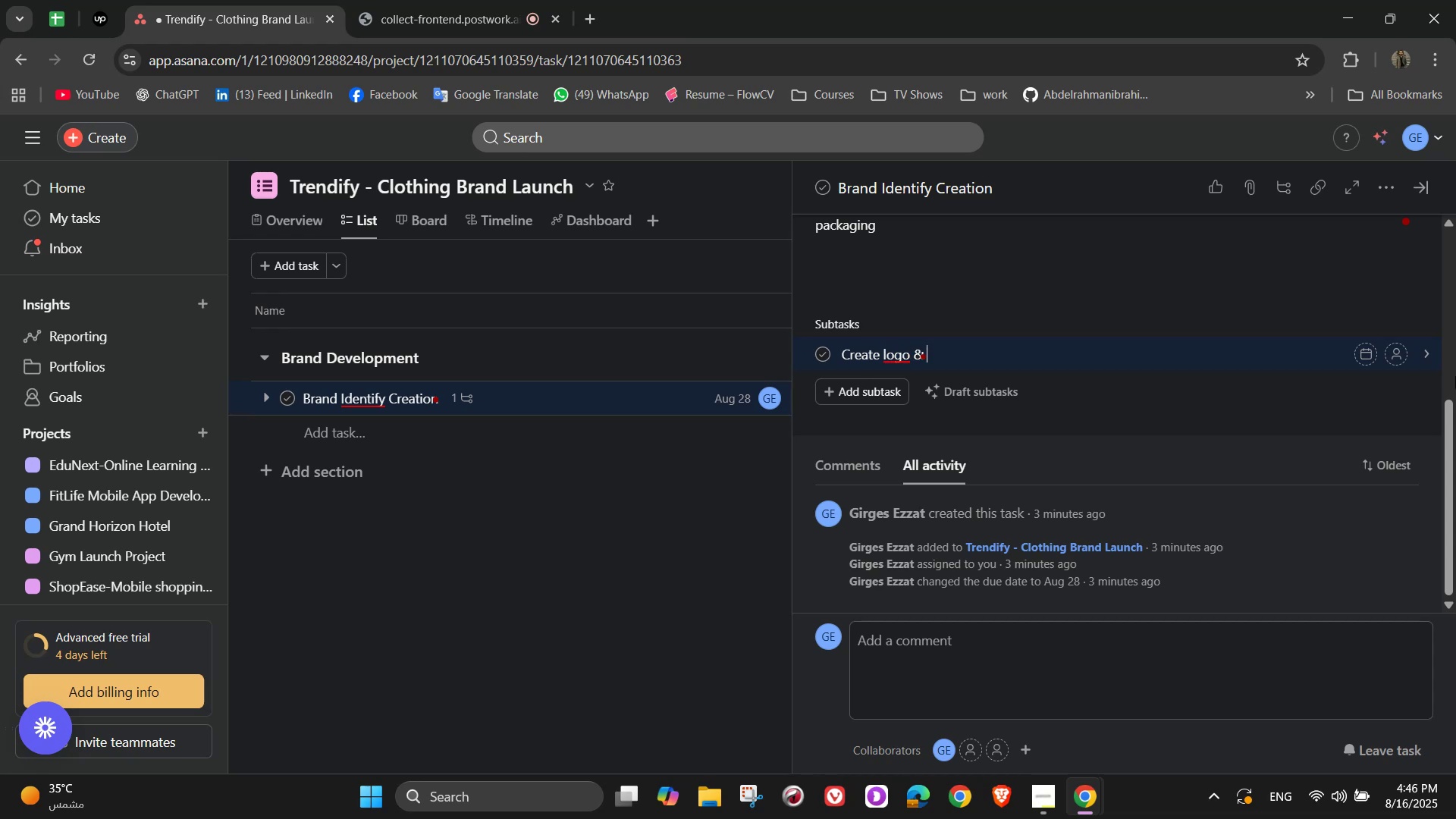 
type(brand guidelines)
 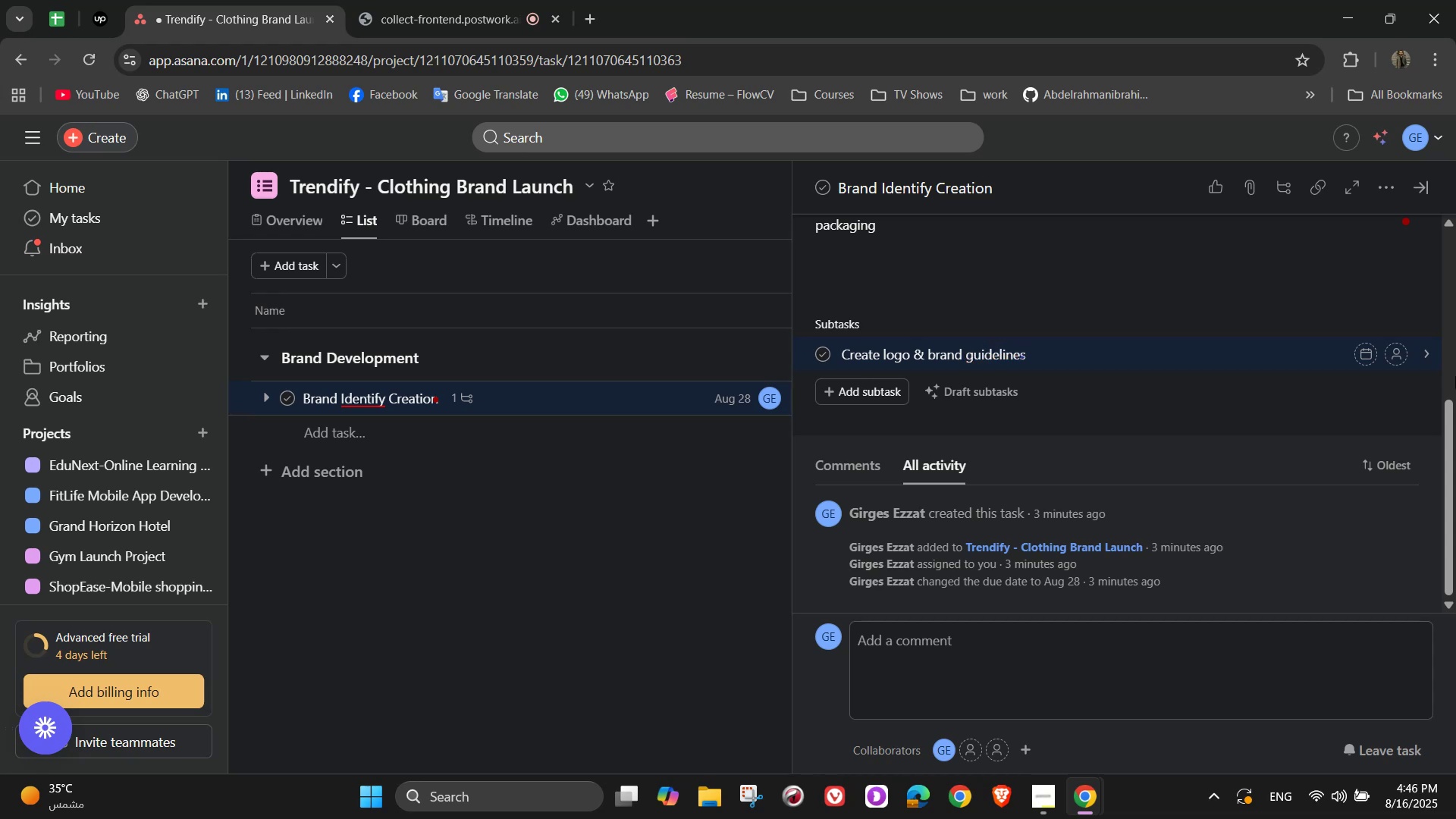 
key(Enter)
 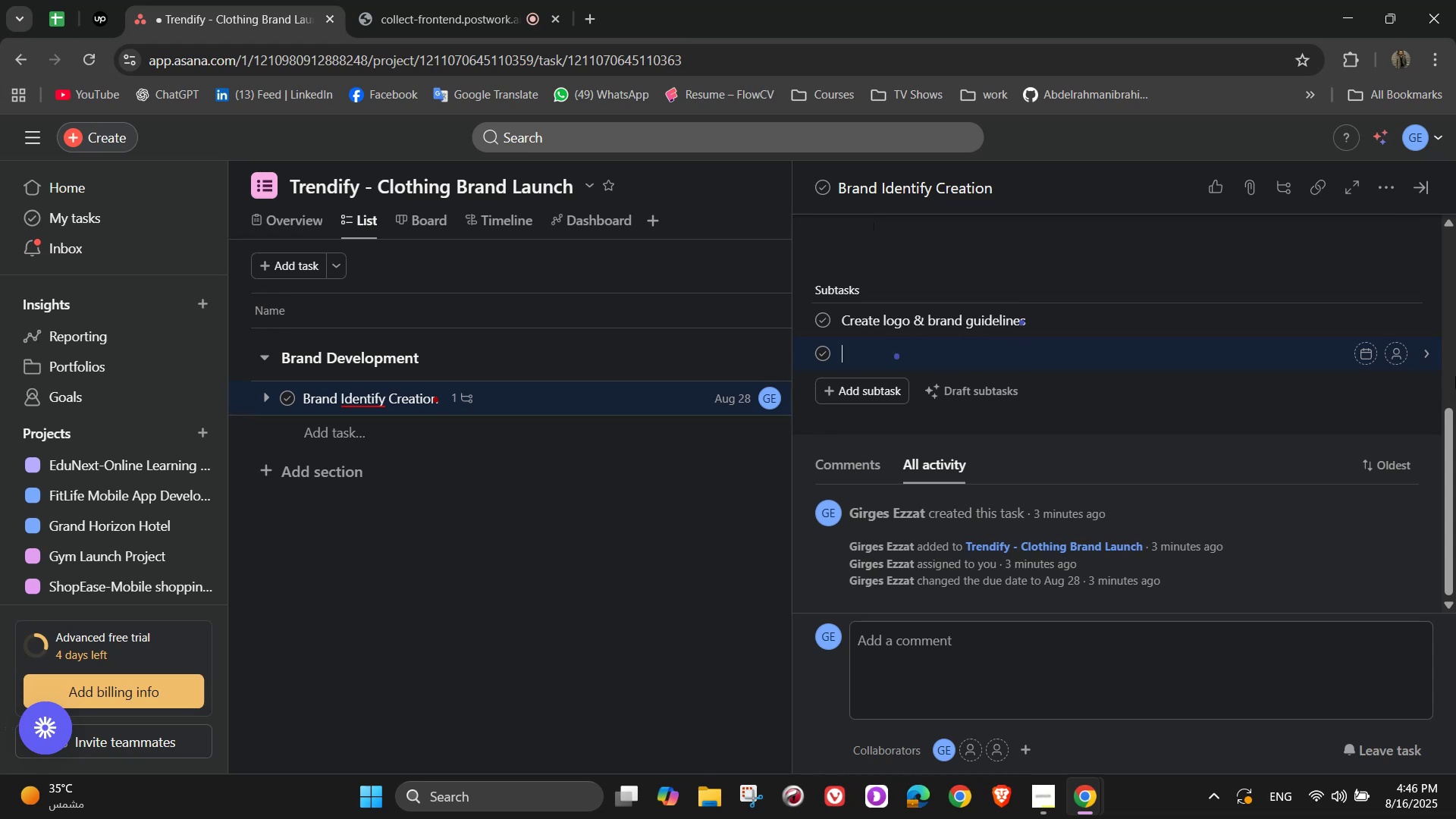 
type(Choose brand color )
key(Backspace)
type(s & typograph)
 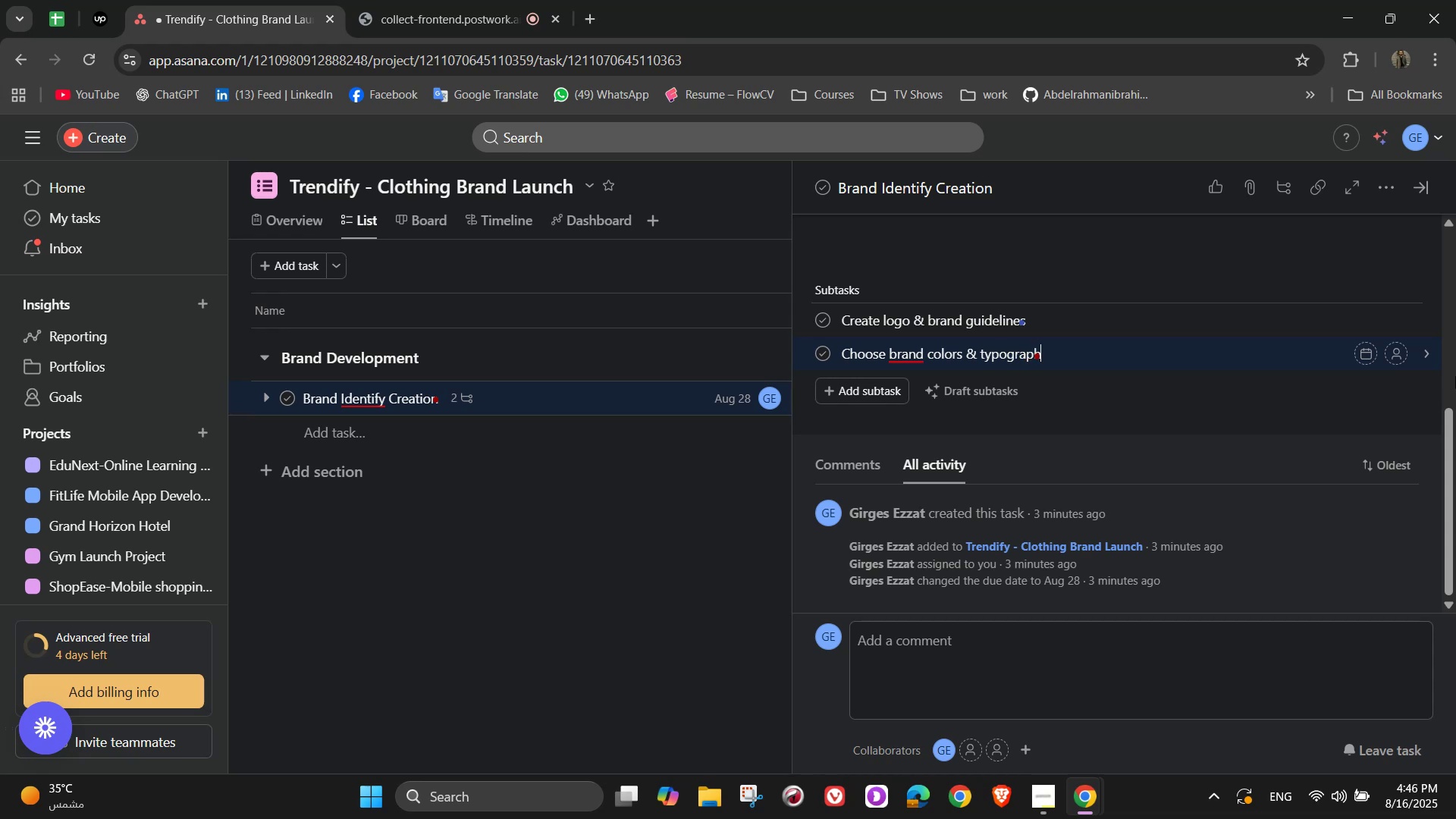 
key(Y)
 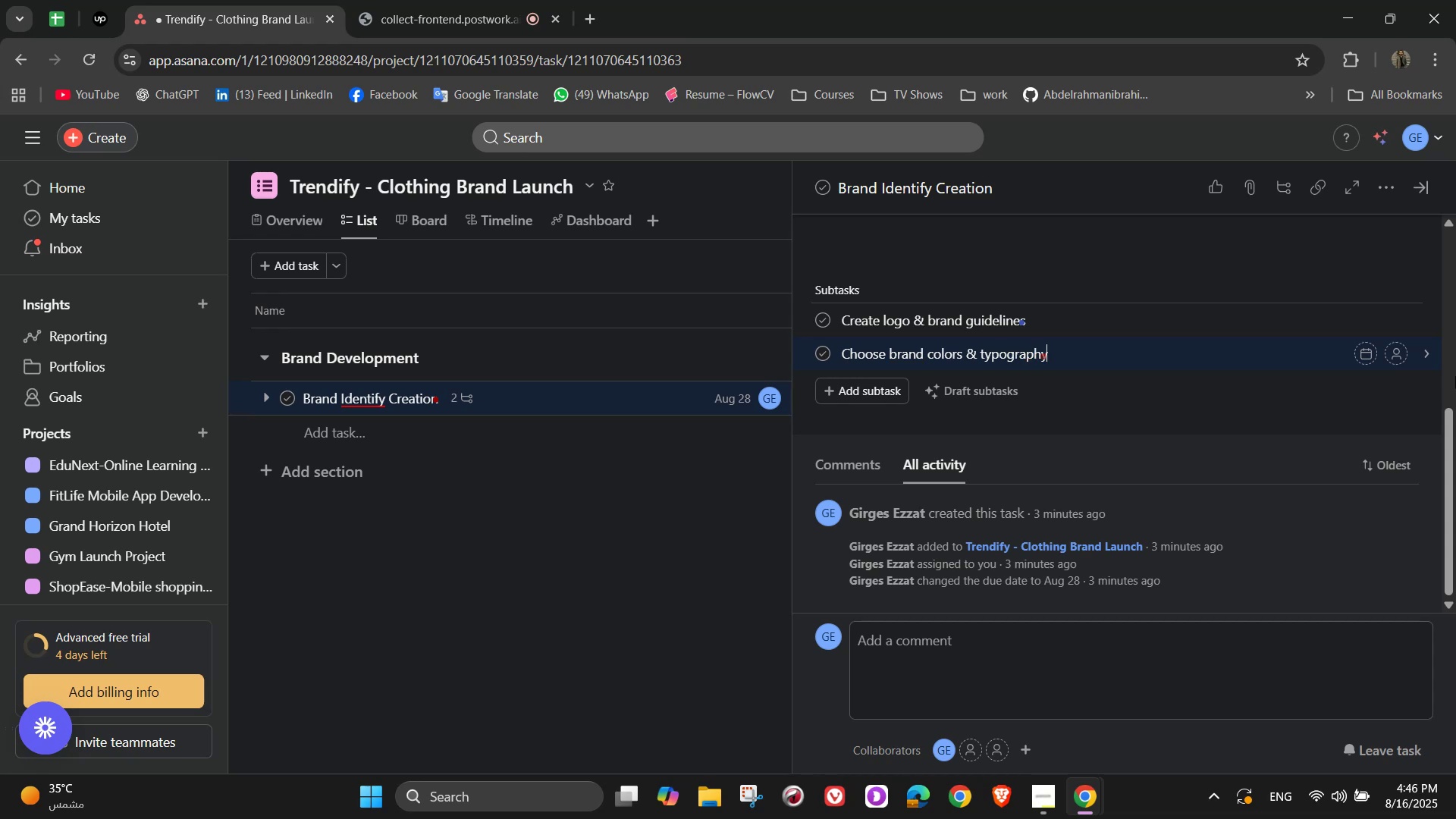 
key(Enter)
 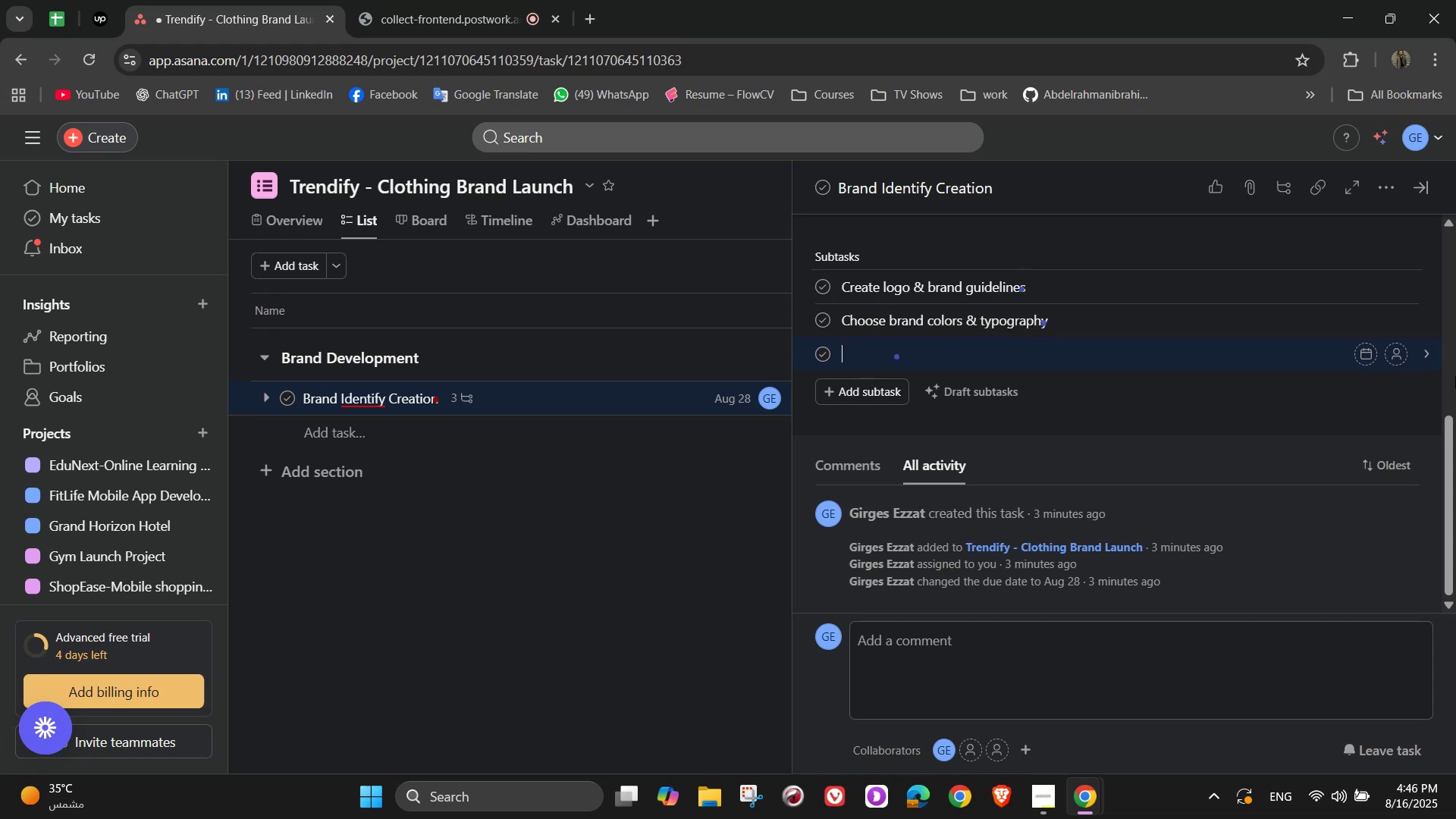 
type(Draft brand story & )
 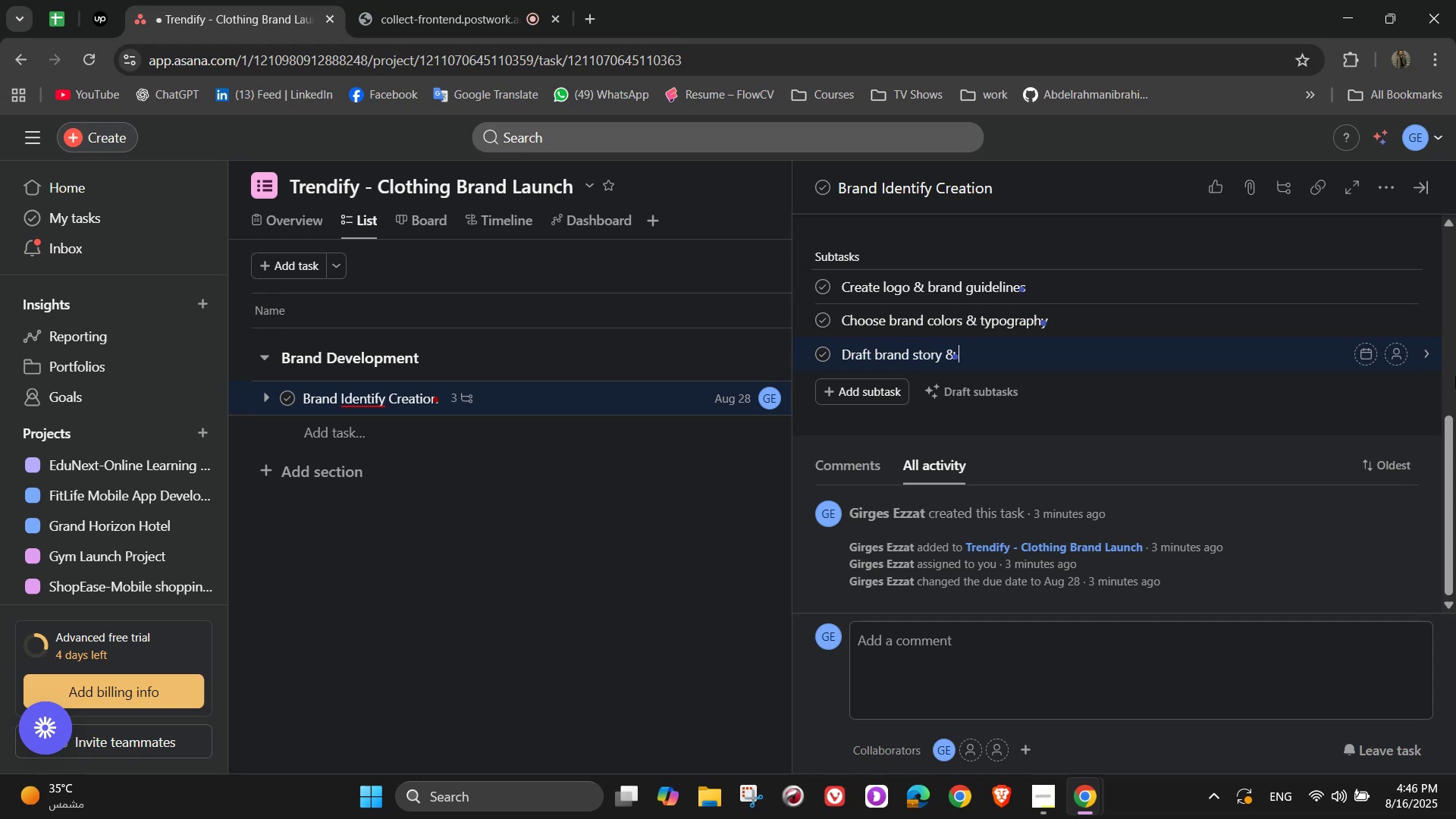 
type(mission statement)
 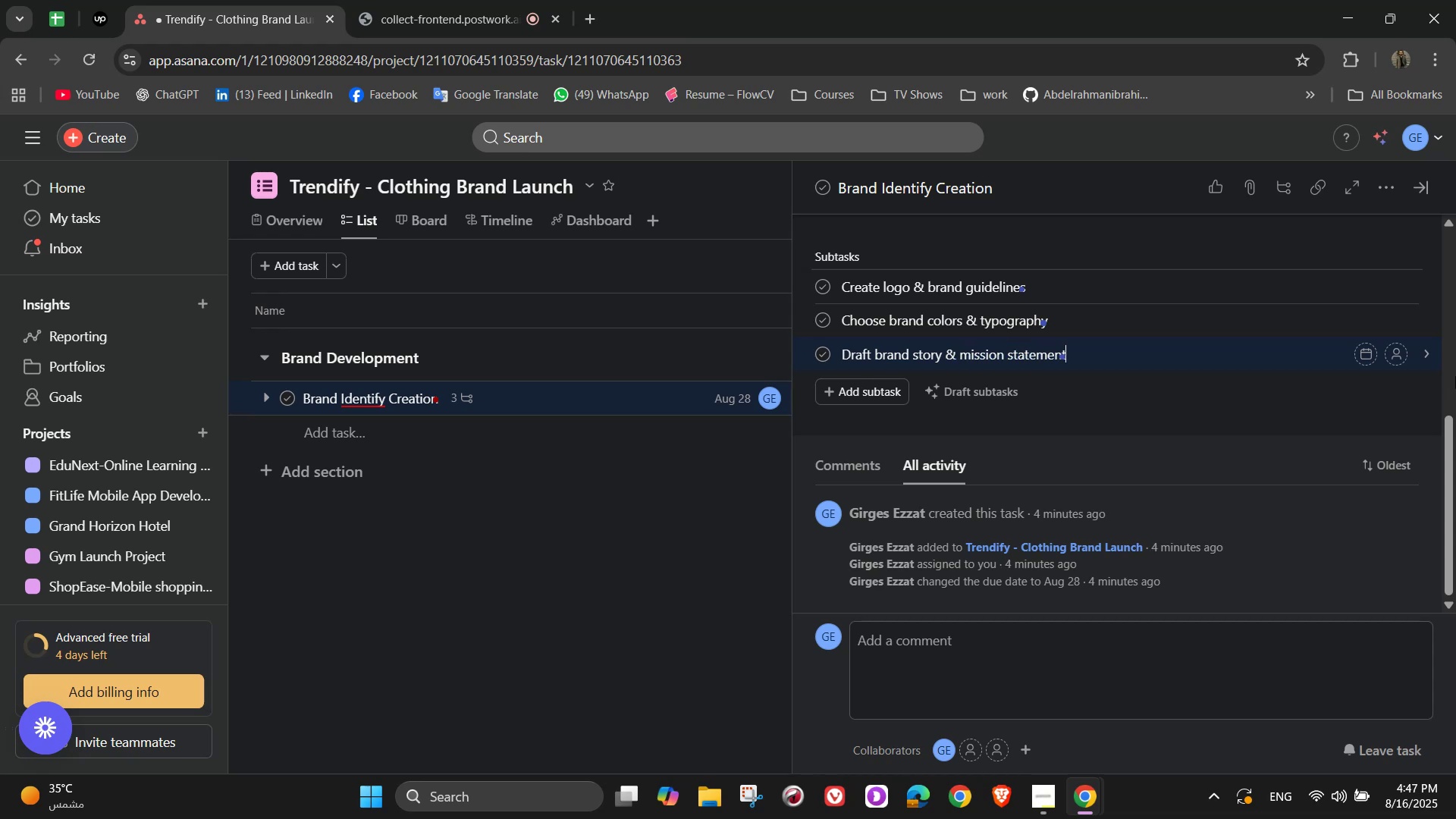 
mouse_move([1430, 328])
 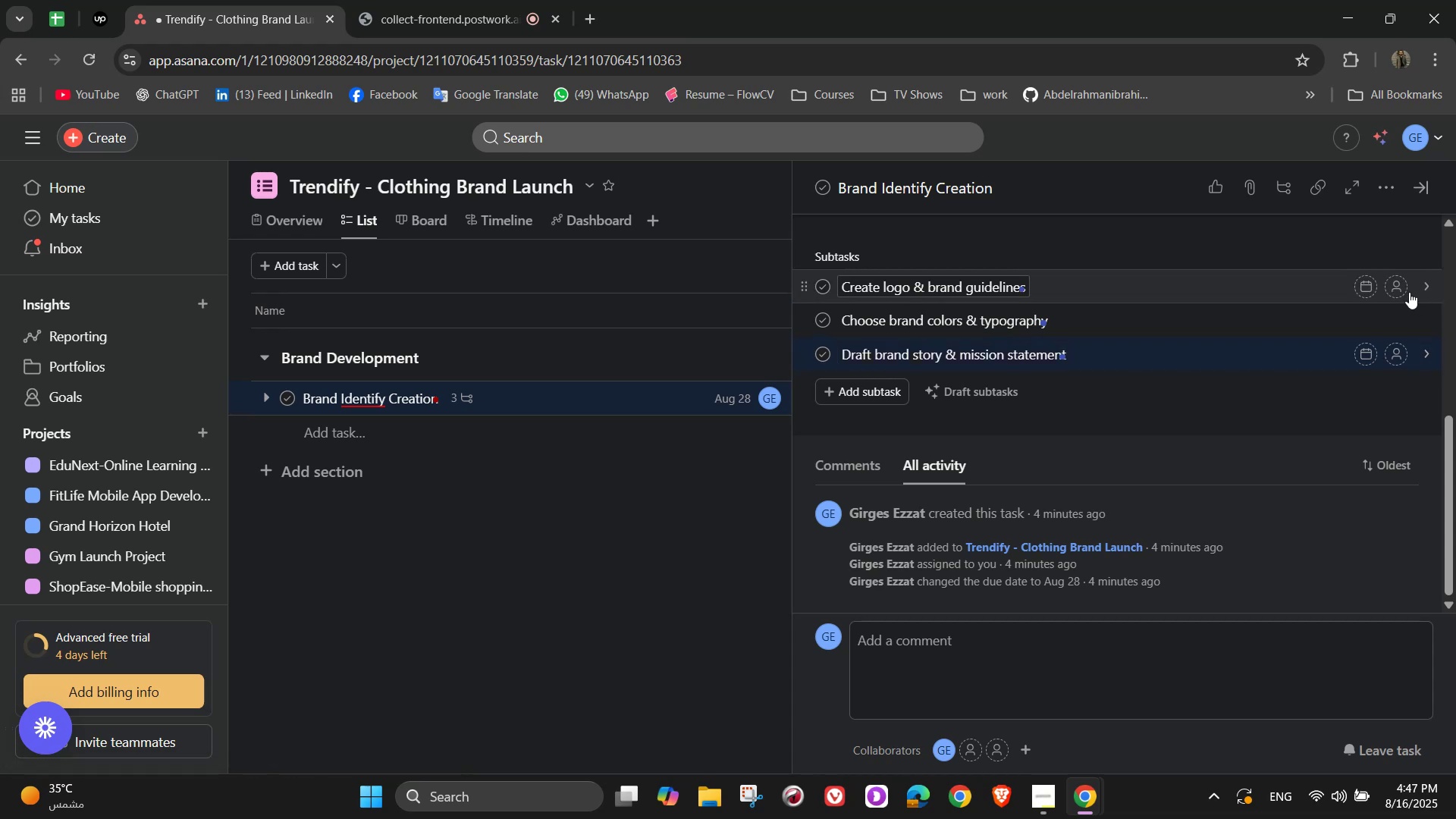 
left_click([1397, 287])
 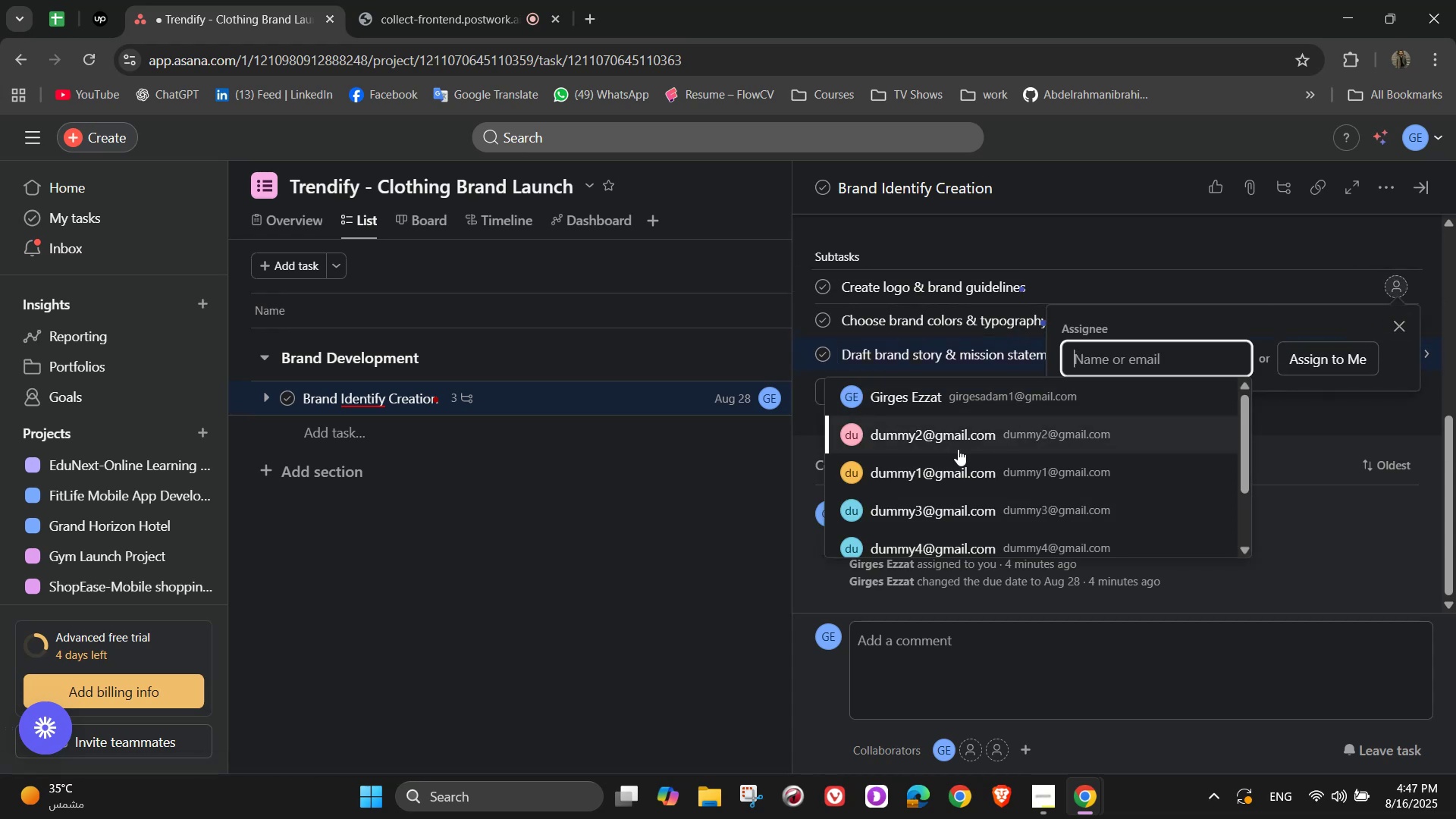 
left_click([926, 426])
 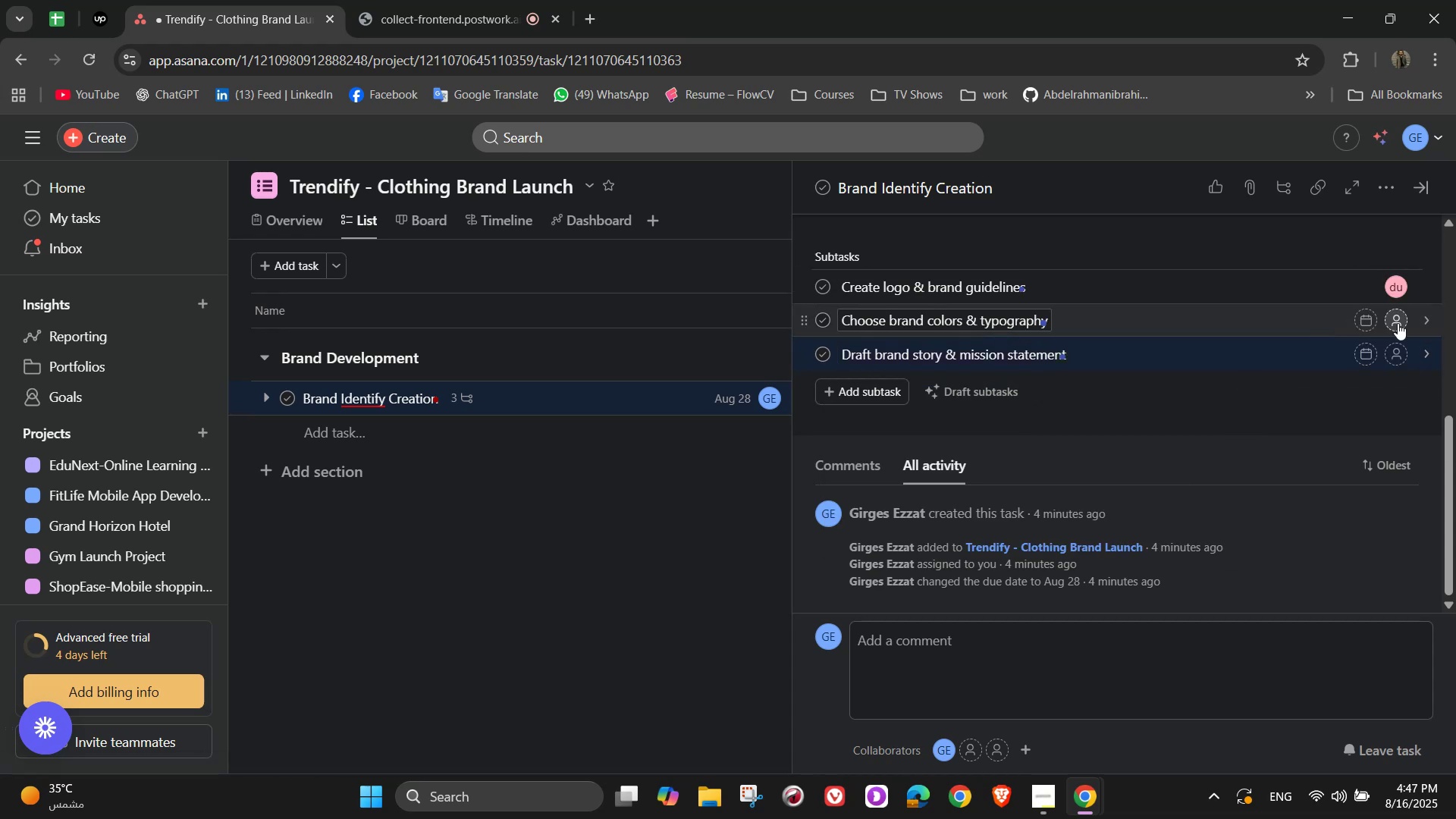 
left_click([1400, 323])
 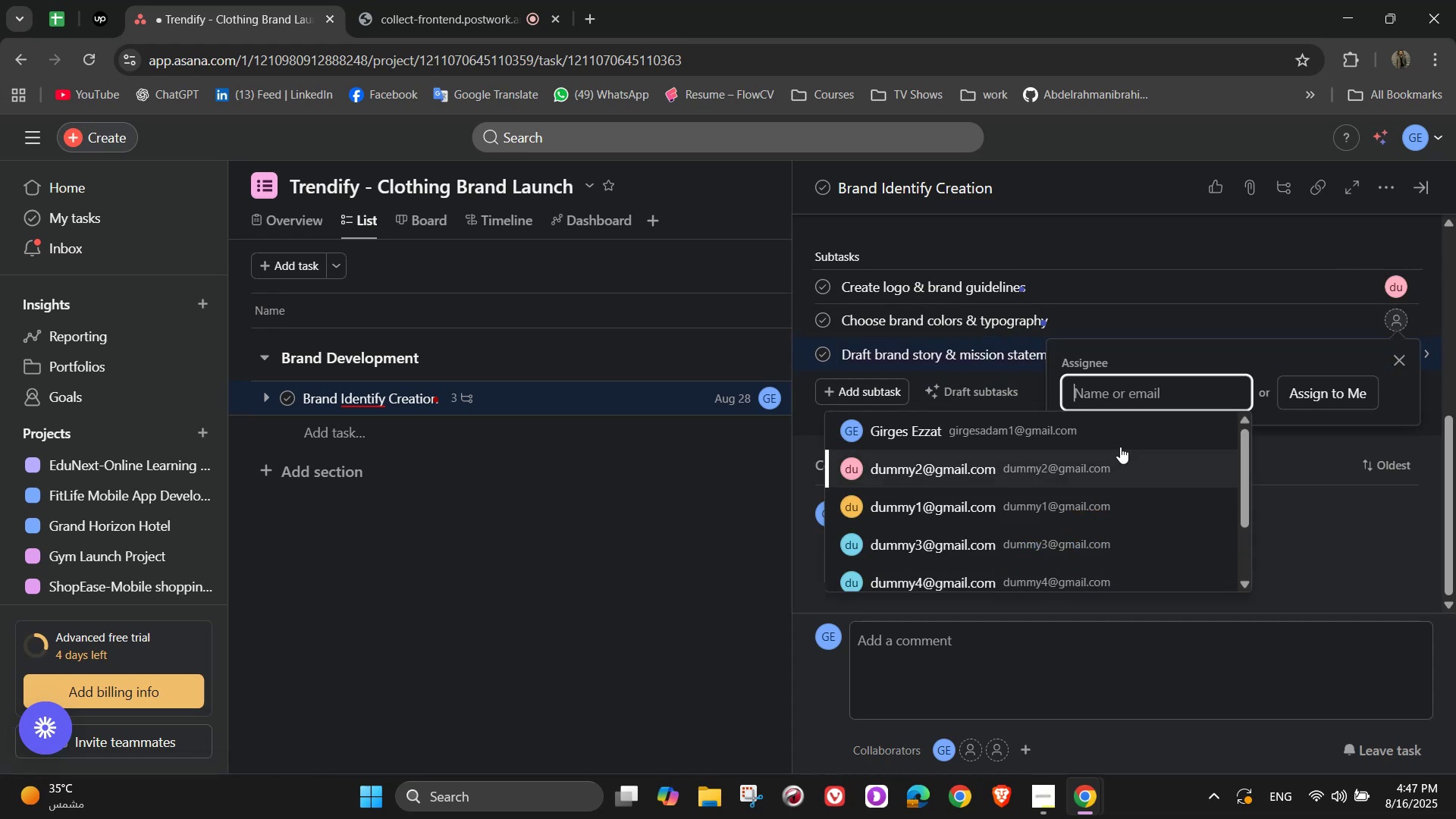 
left_click([1106, 430])
 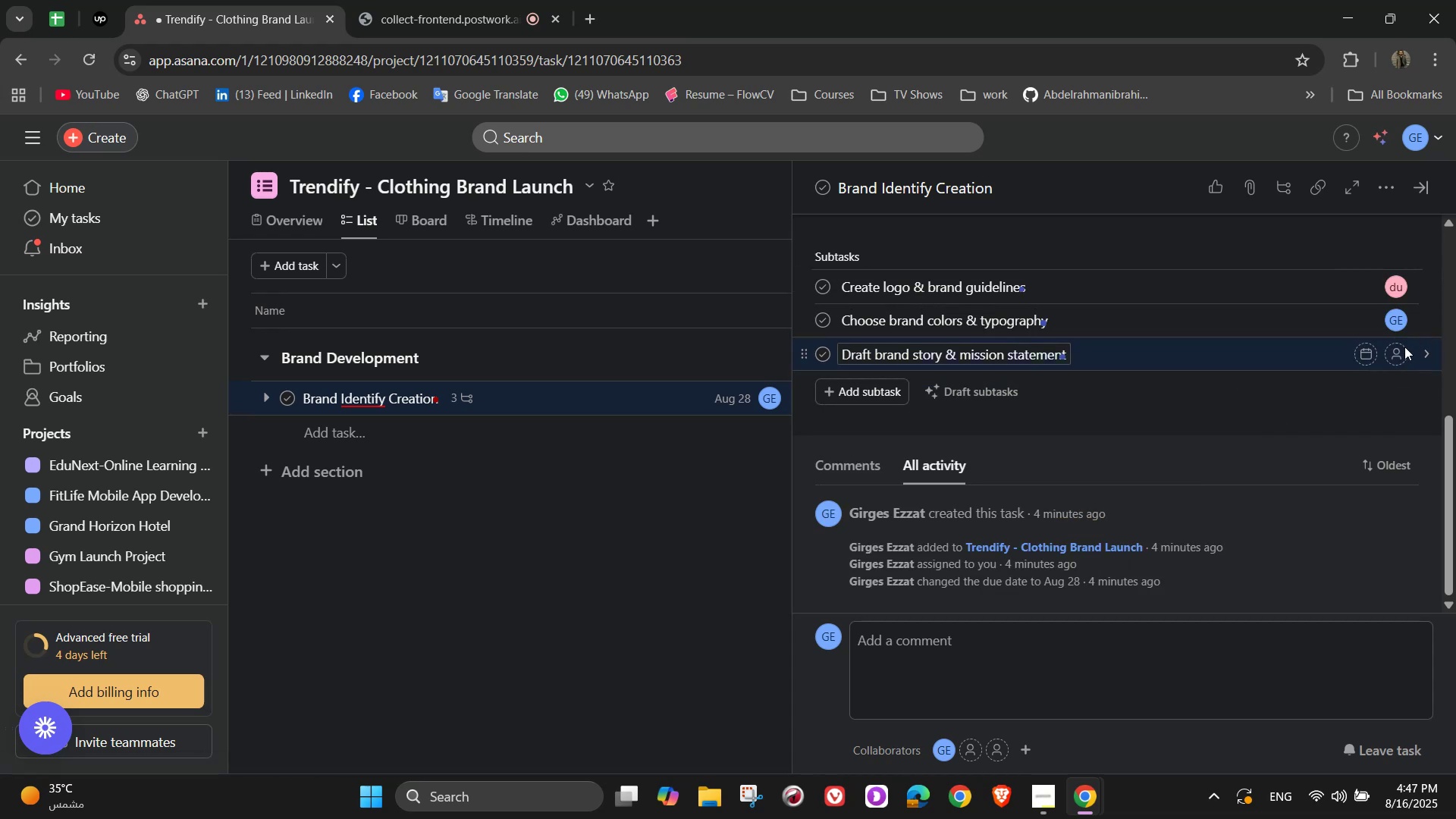 
left_click([1406, 350])
 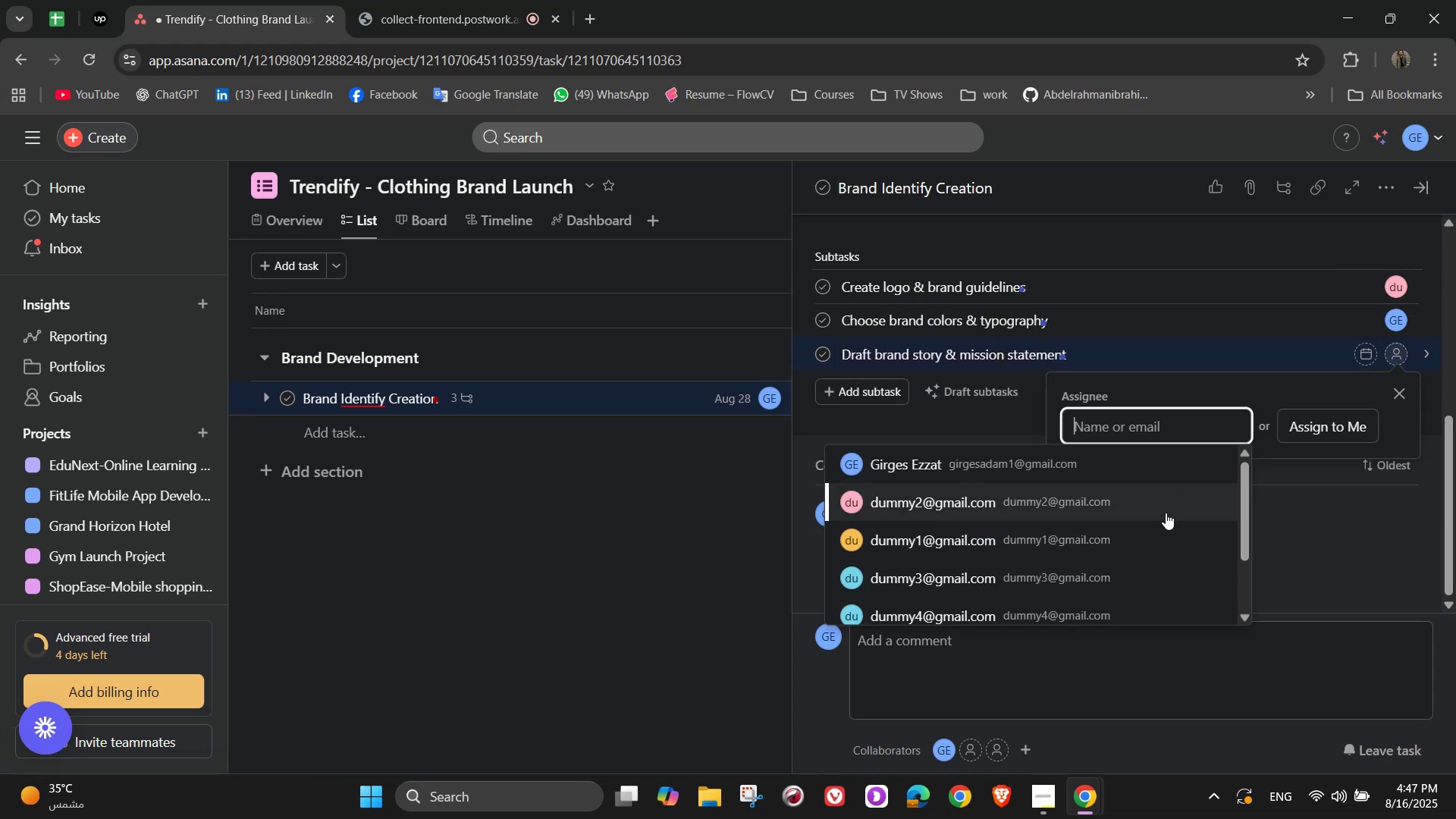 
left_click([1157, 532])
 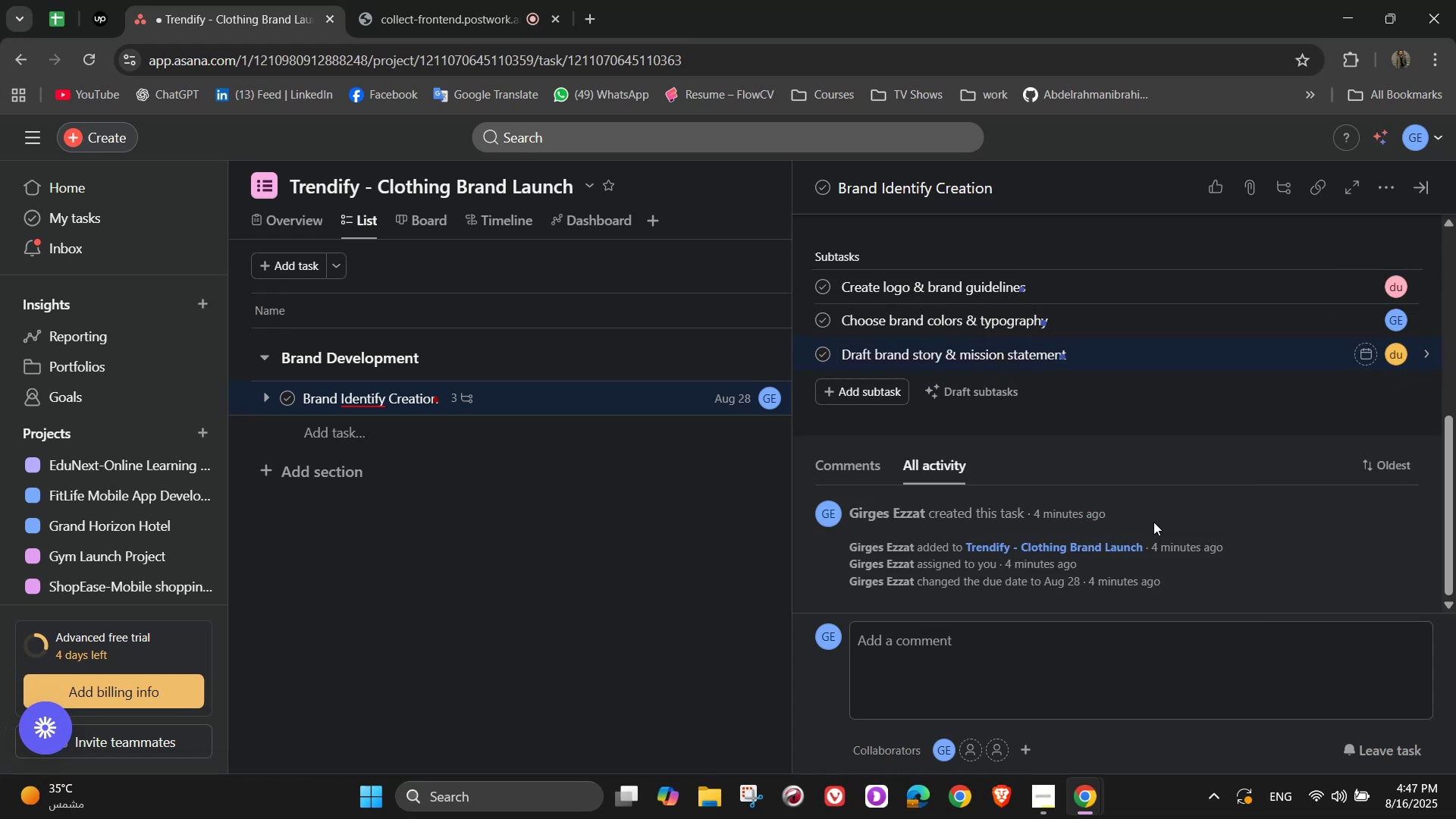 
scroll: coordinate [1144, 447], scroll_direction: up, amount: 7.0
 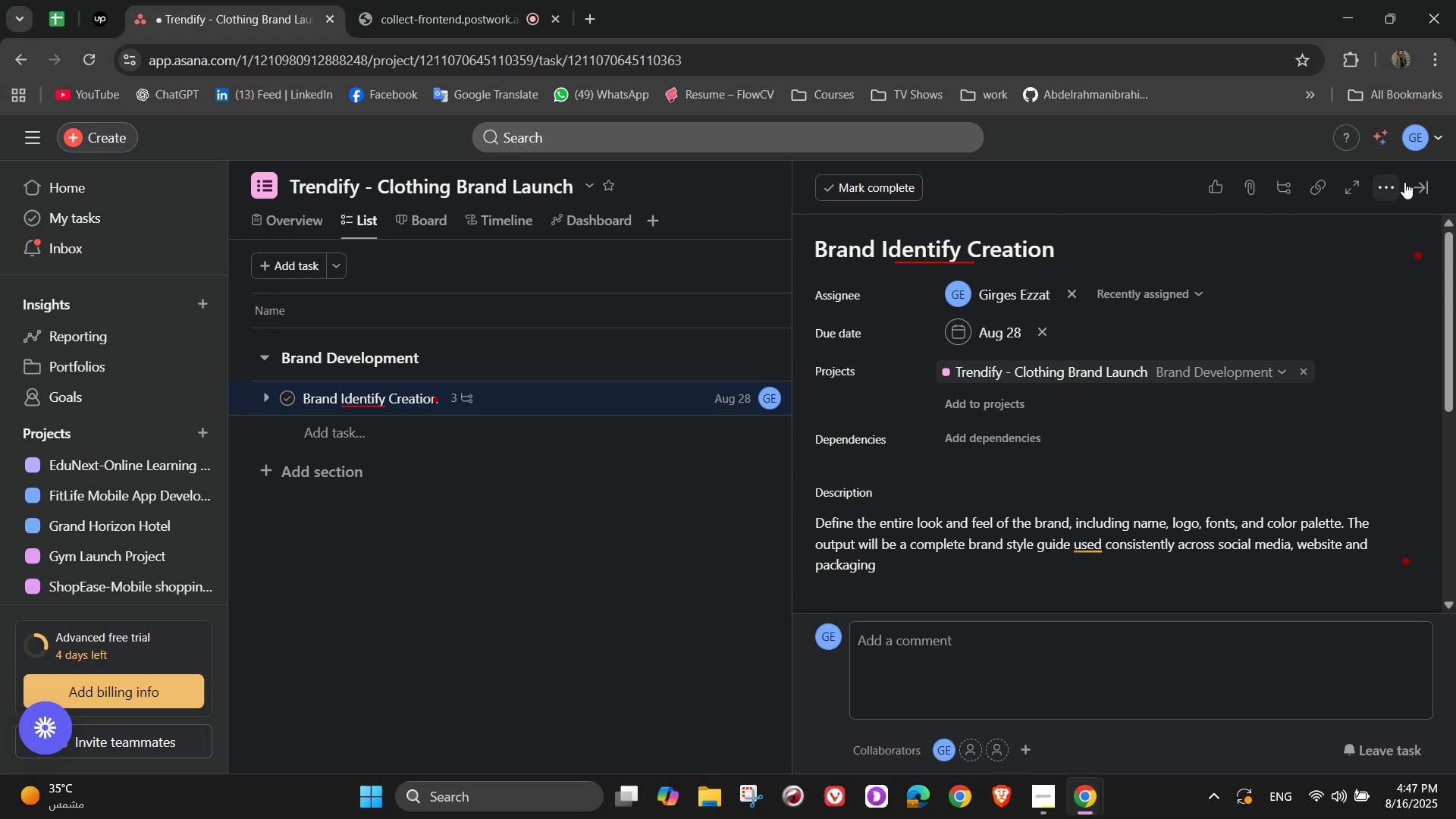 
left_click([1423, 181])
 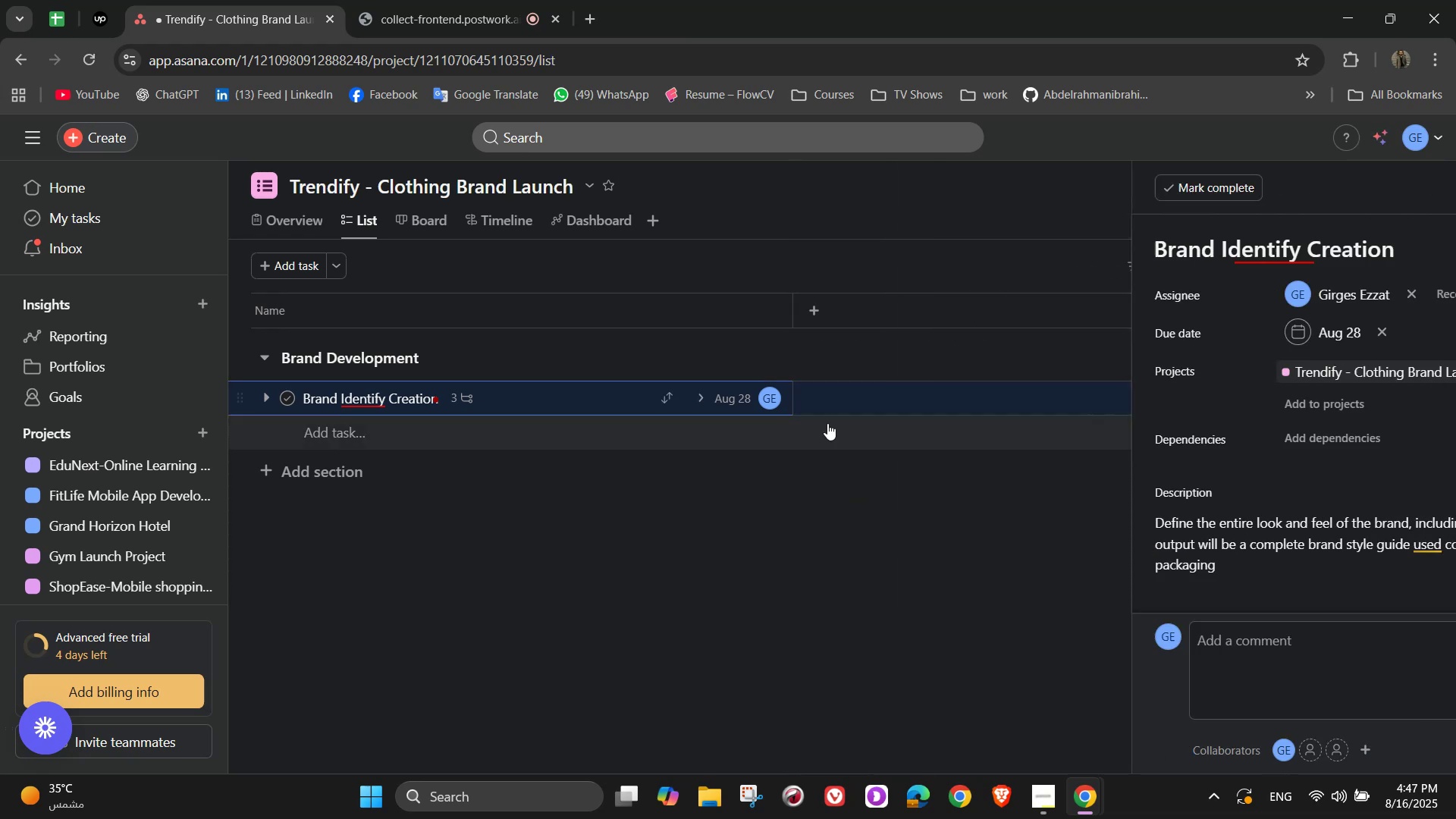 
mouse_move([726, 428])
 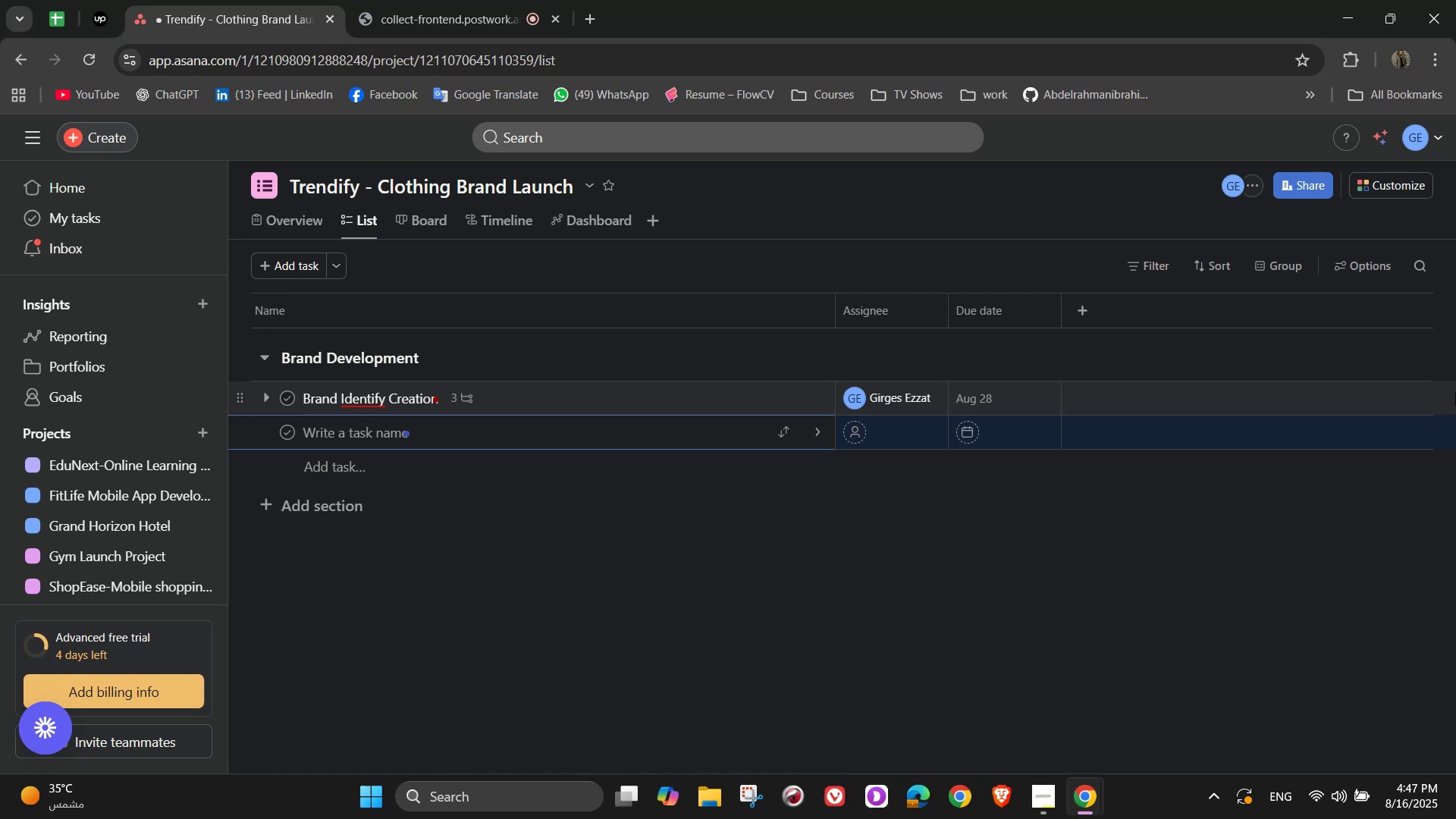 
wait(15.05)
 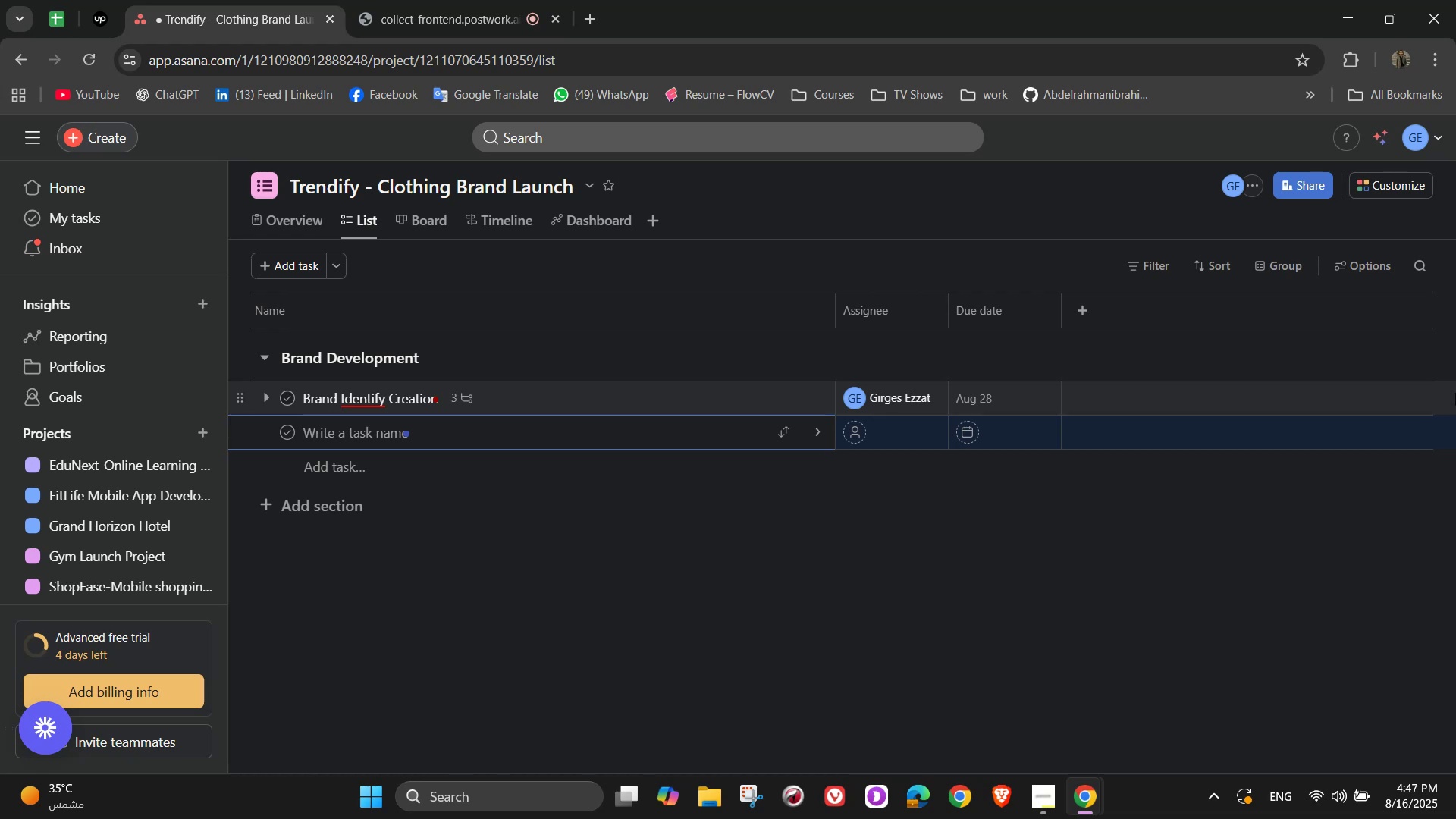 
type(Market )
 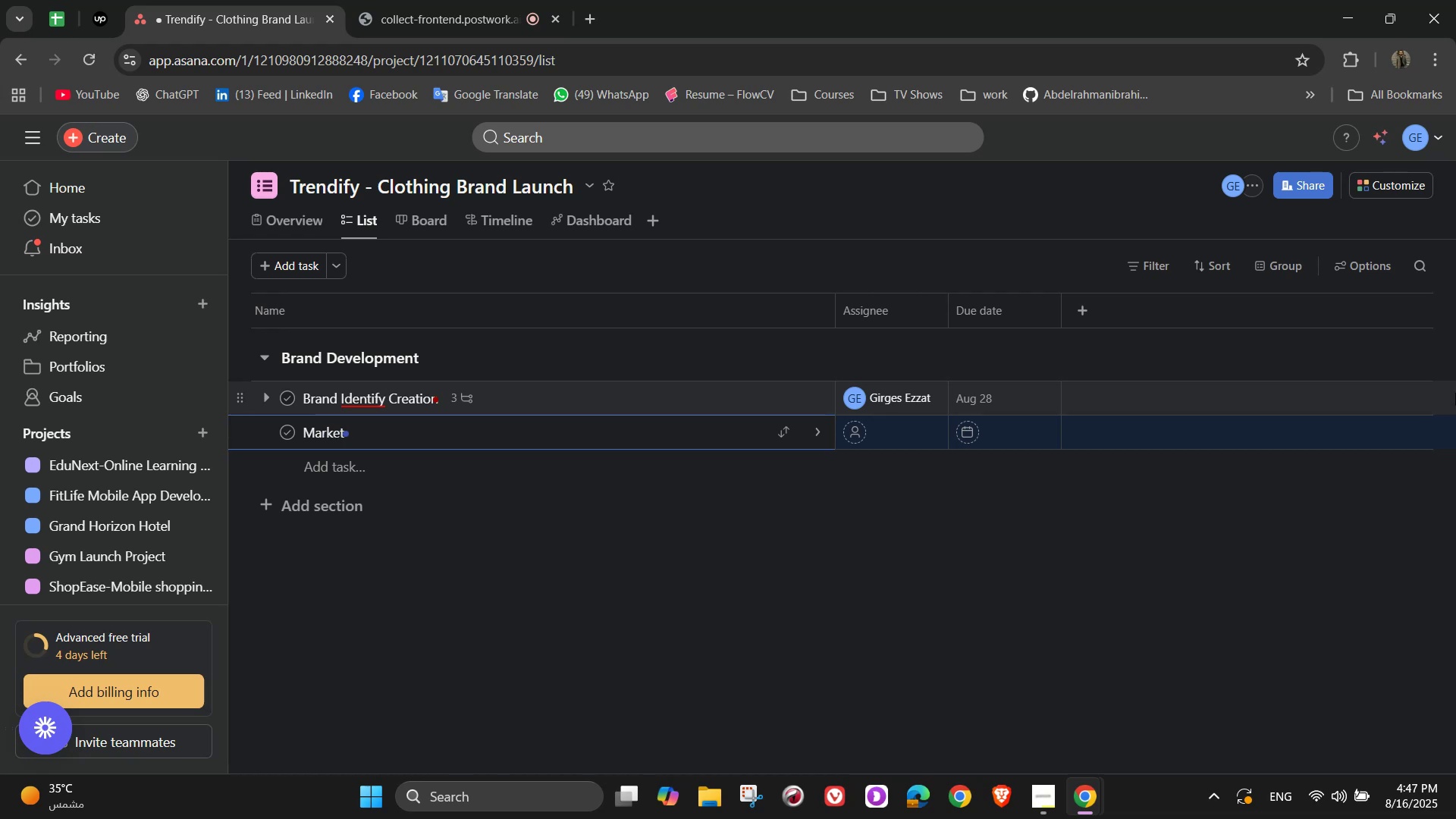 
wait(7.04)
 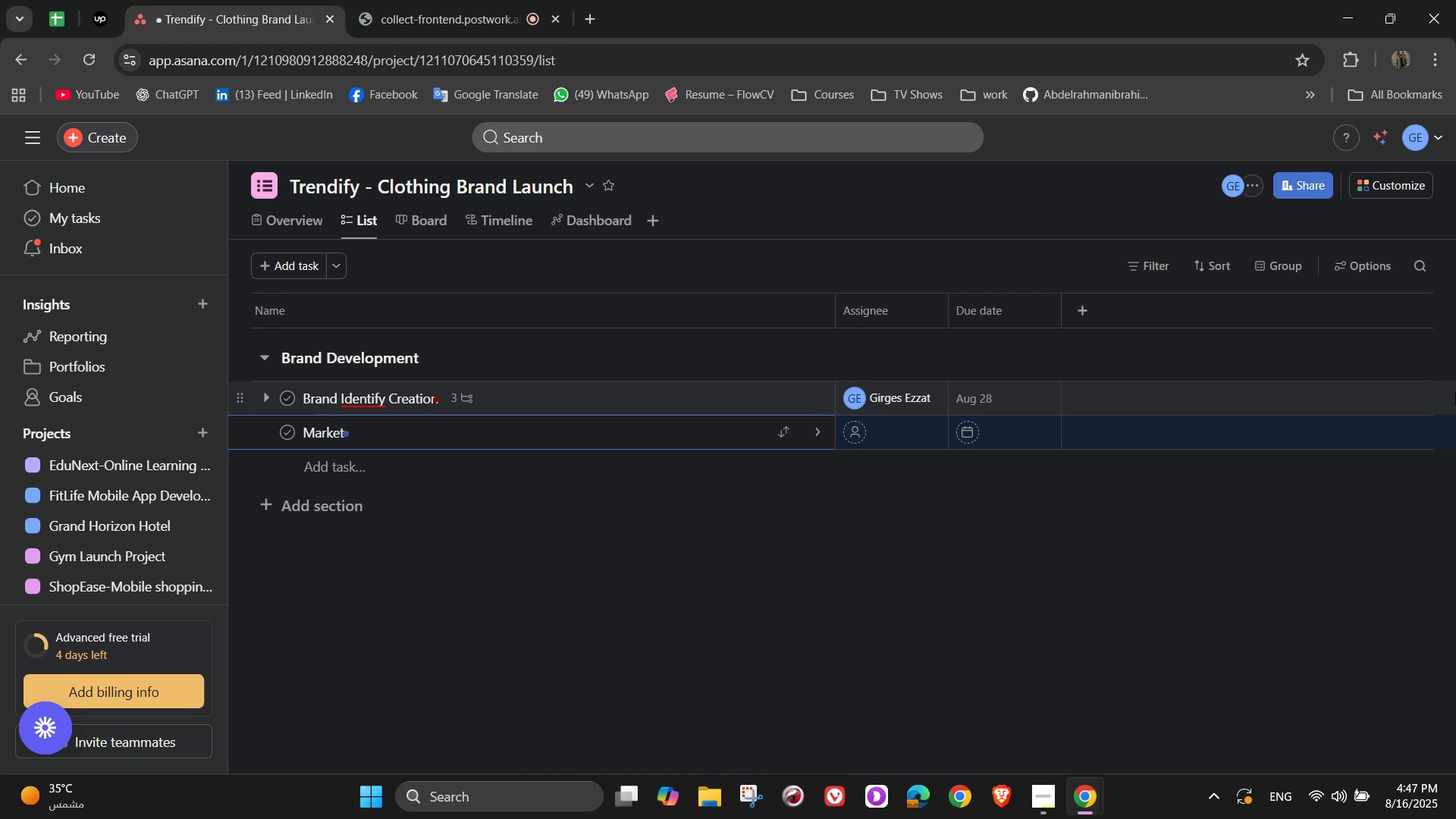 
type(Re)
 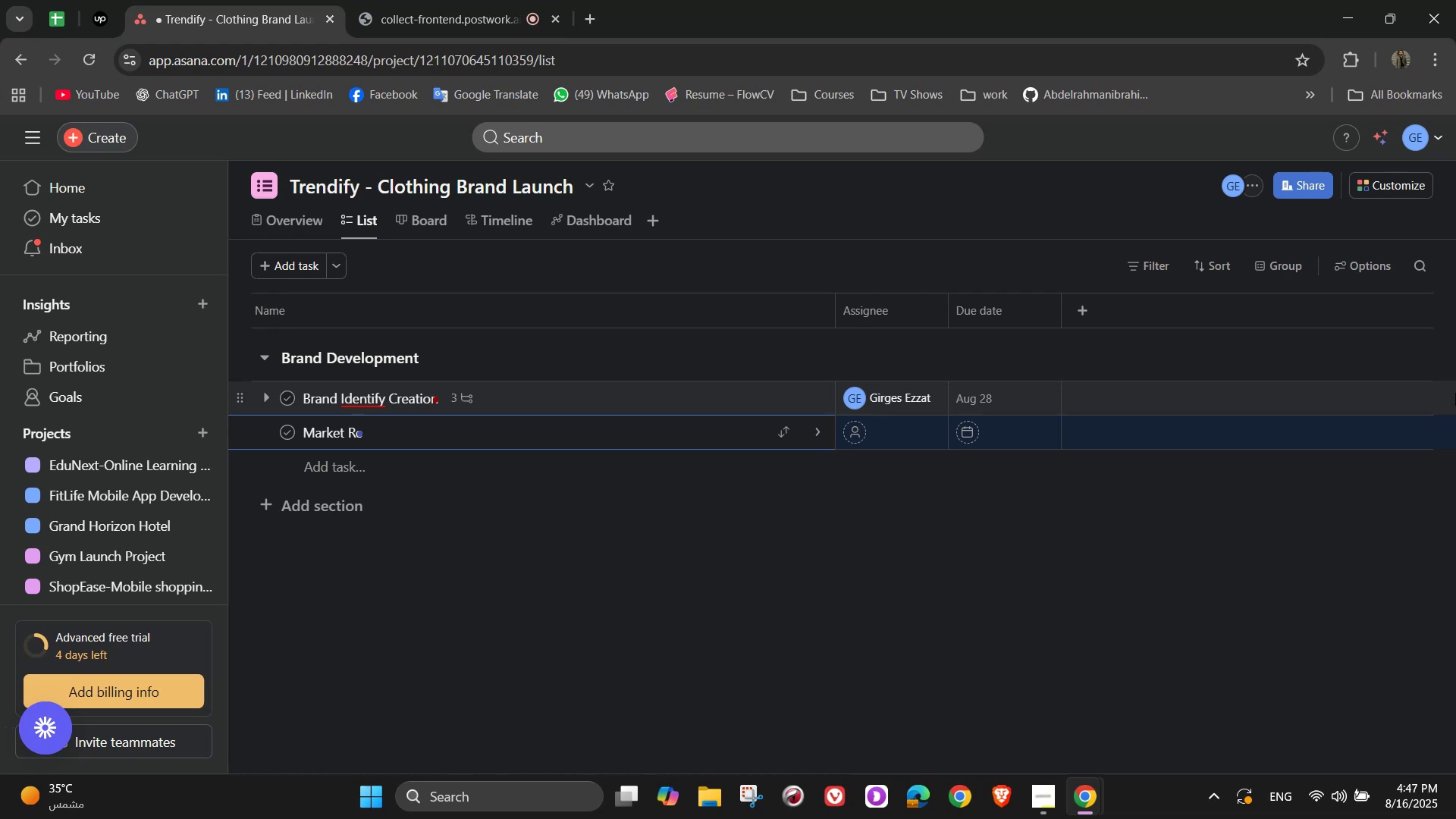 
wait(5.26)
 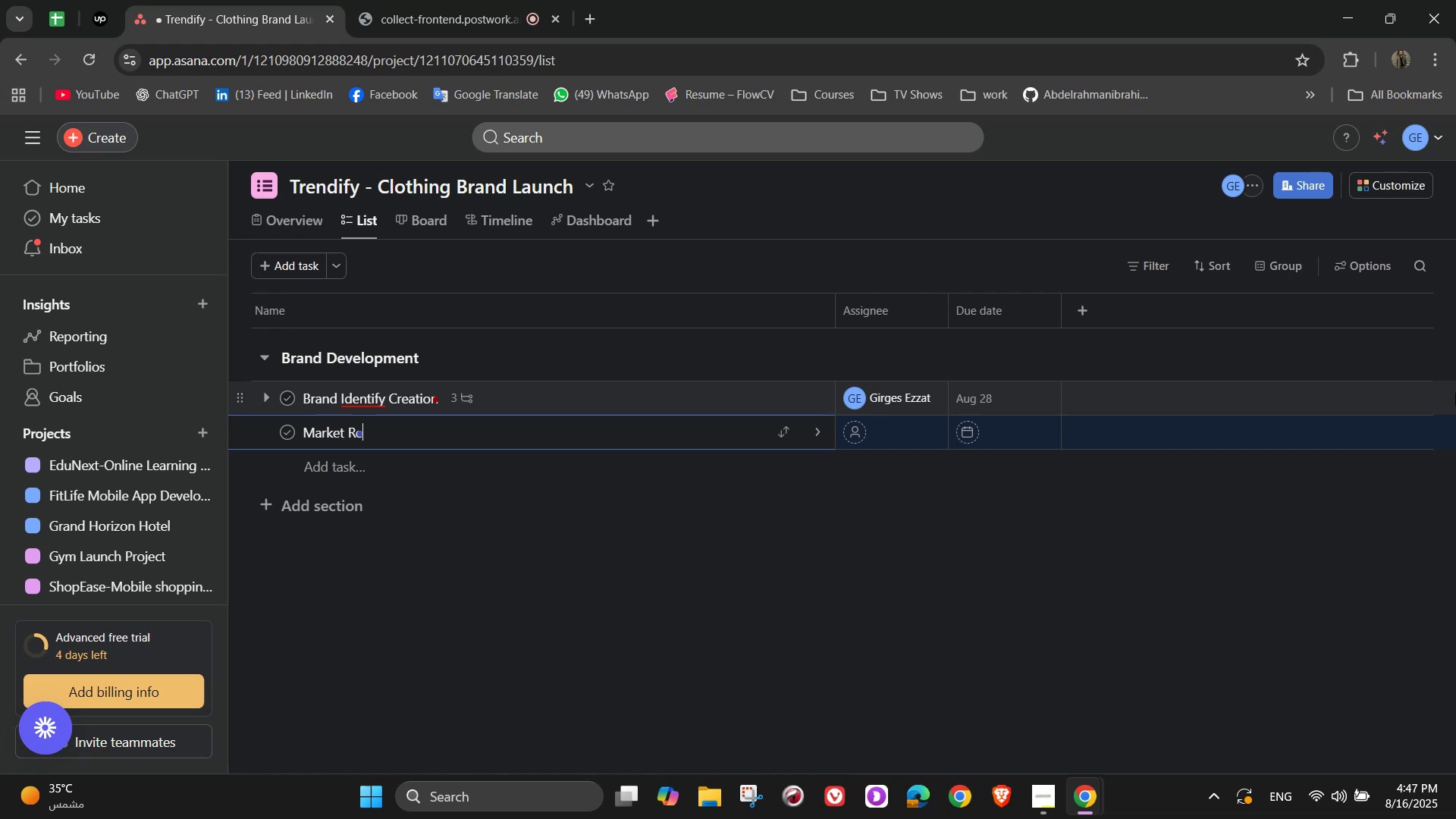 
type(search)
 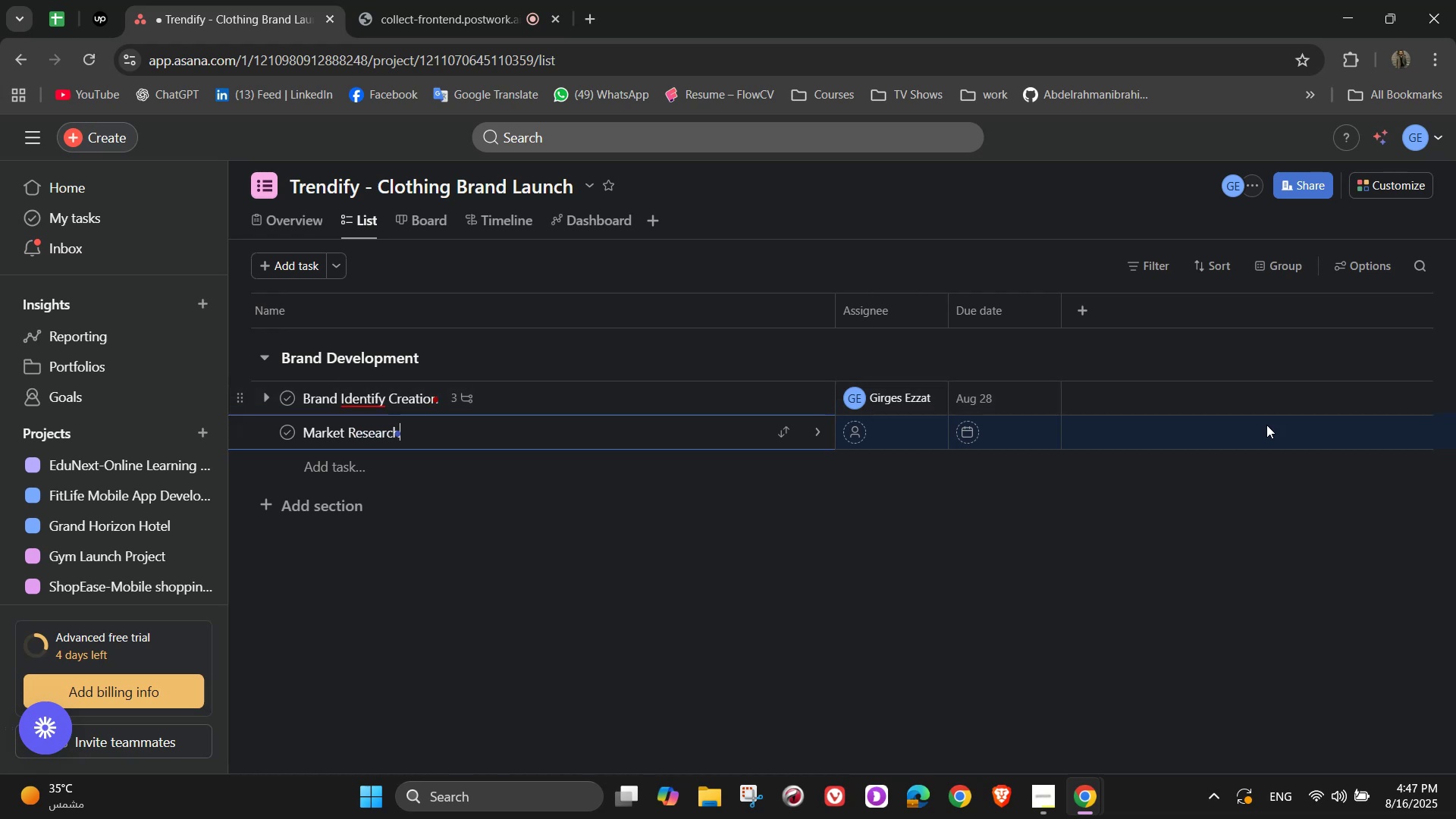 
left_click([807, 428])
 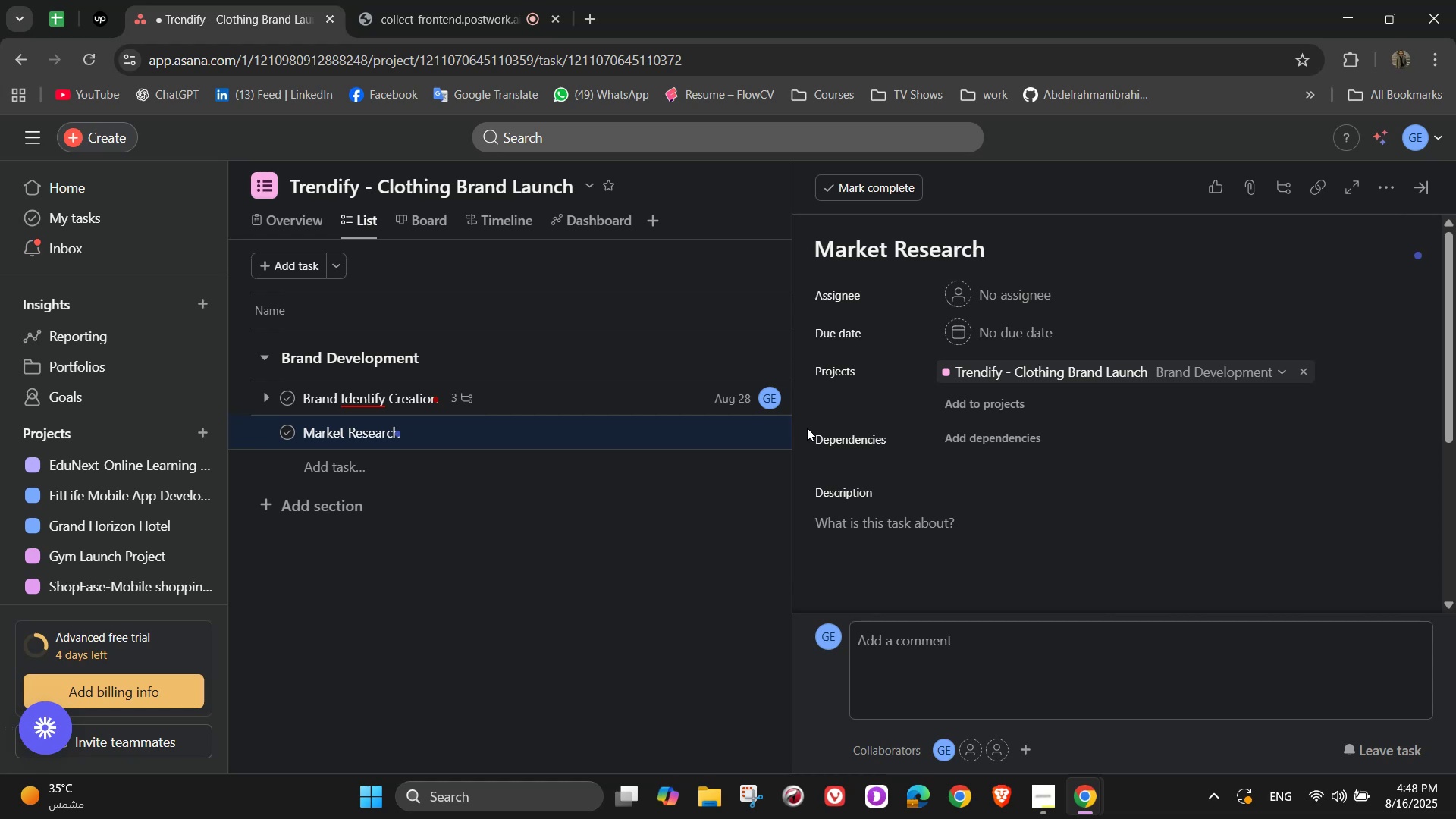 
wait(18.35)
 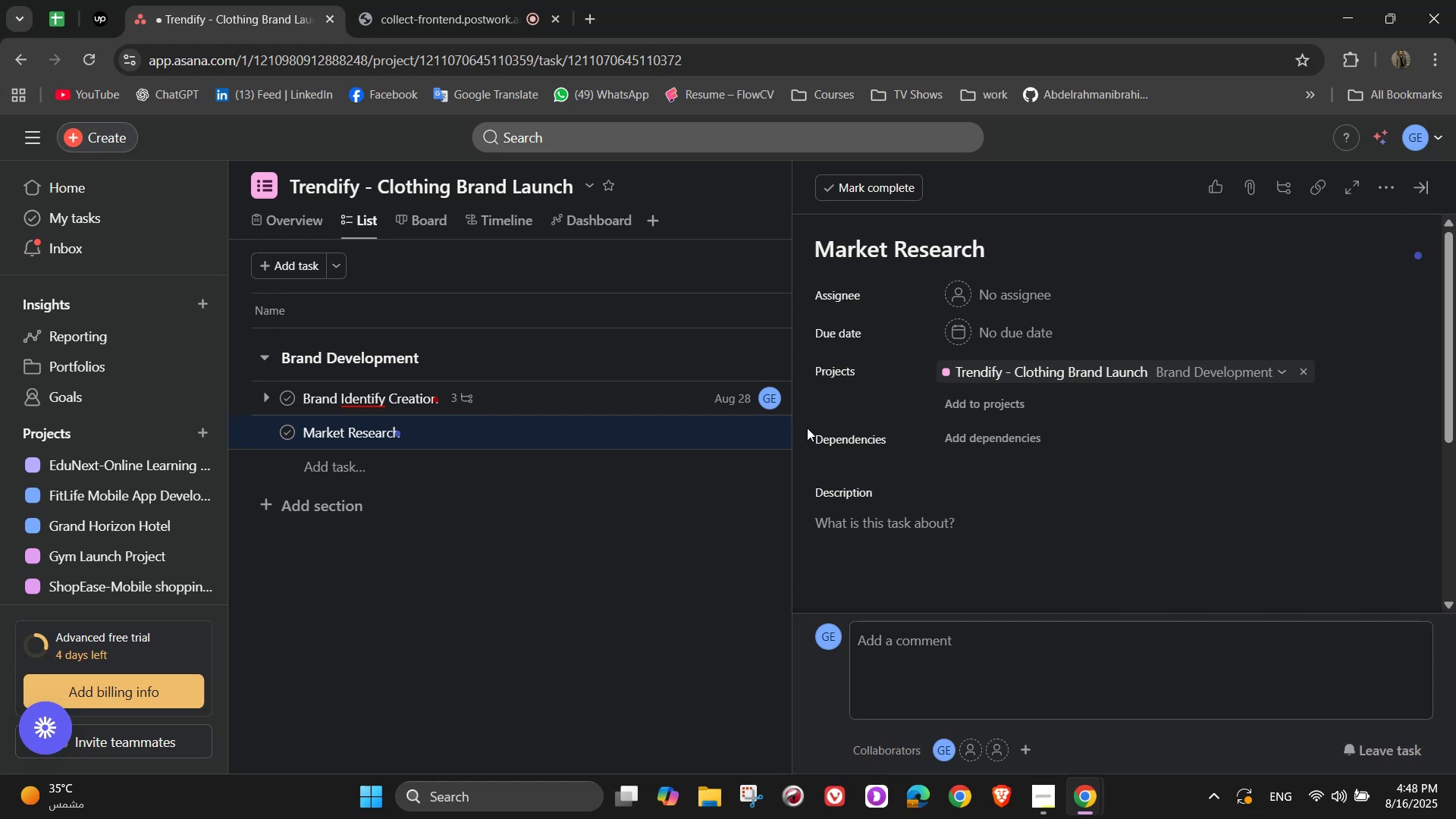 
left_click([1005, 298])
 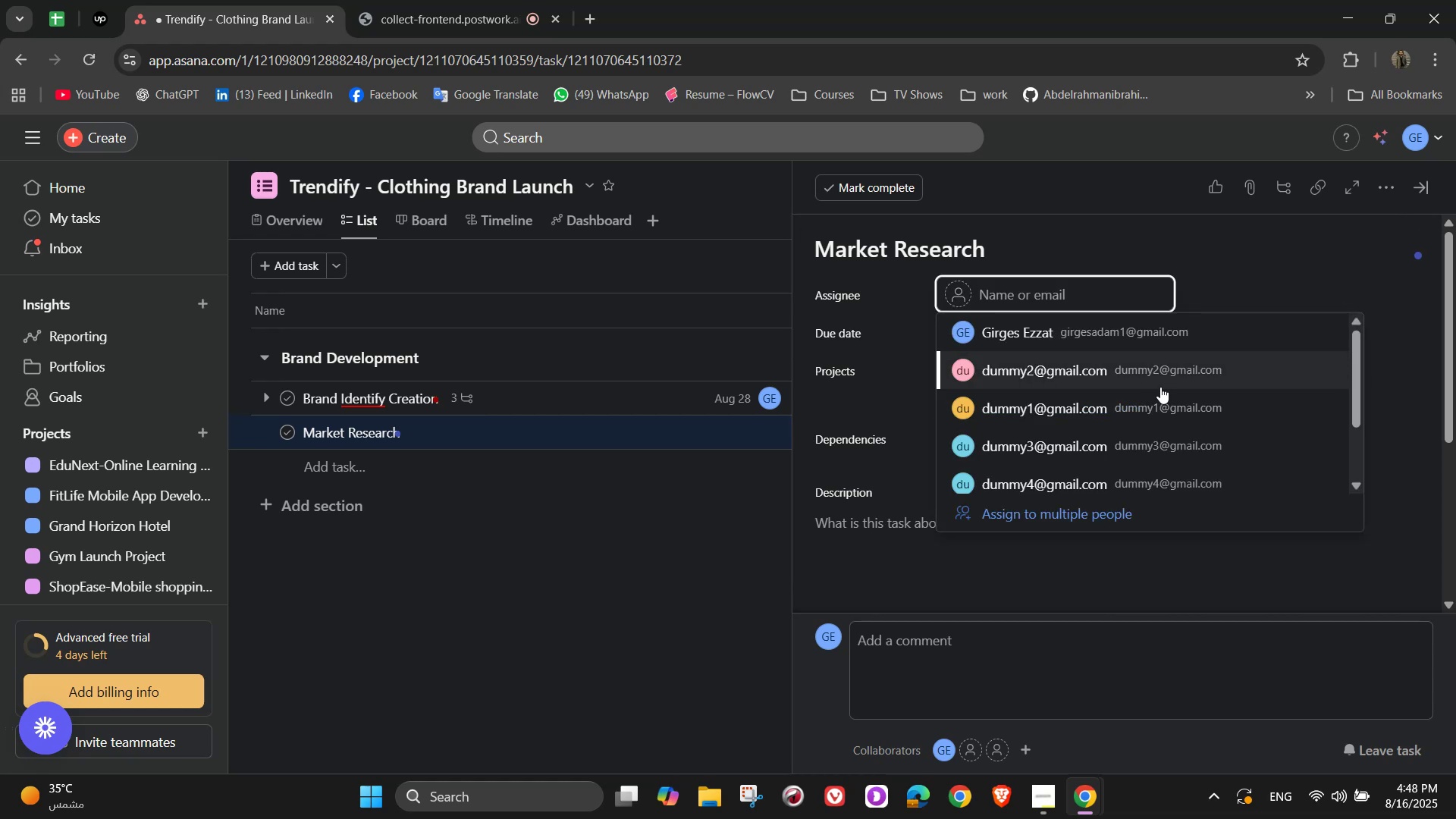 
left_click([1153, 383])
 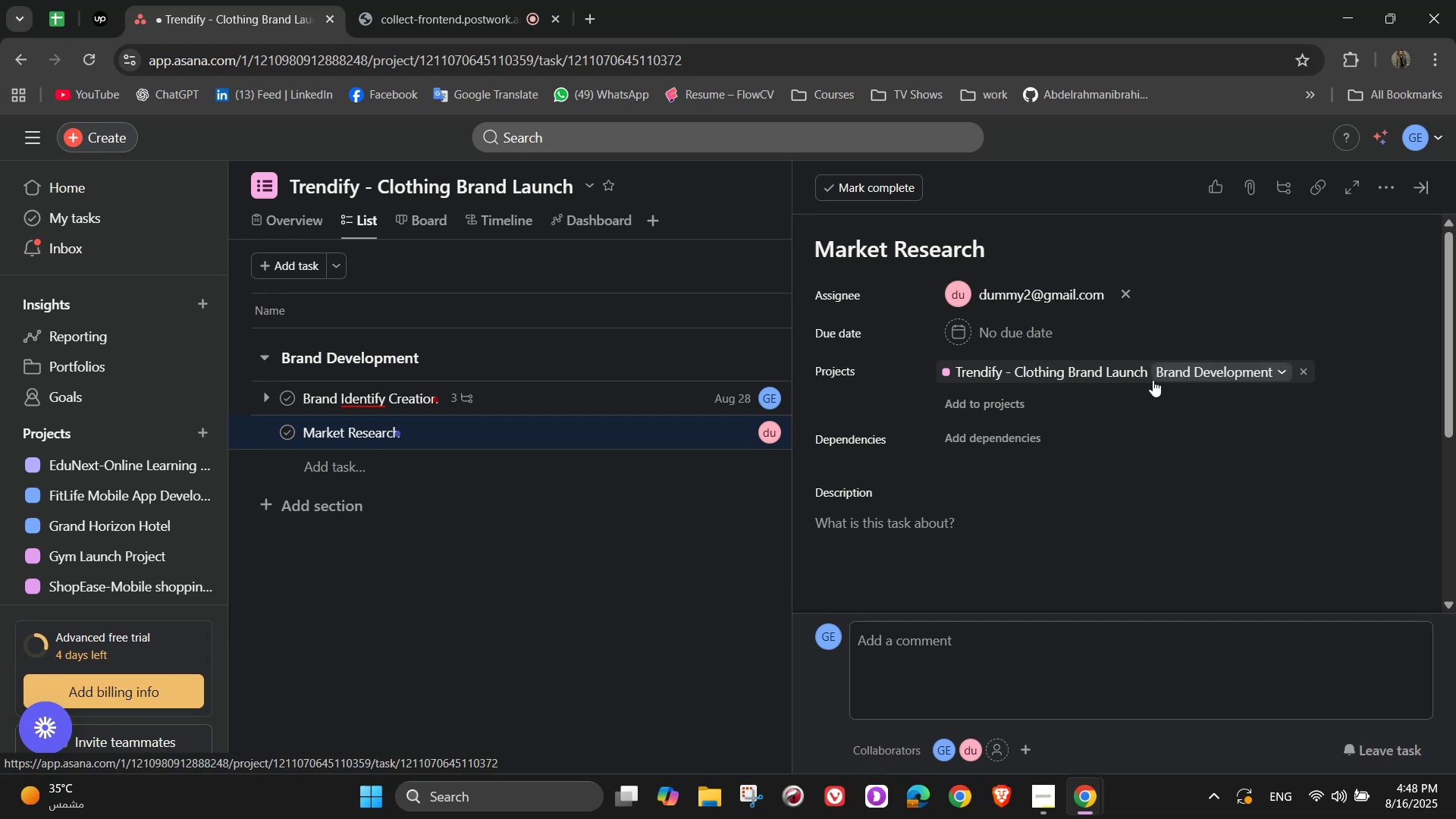 
left_click([1014, 333])
 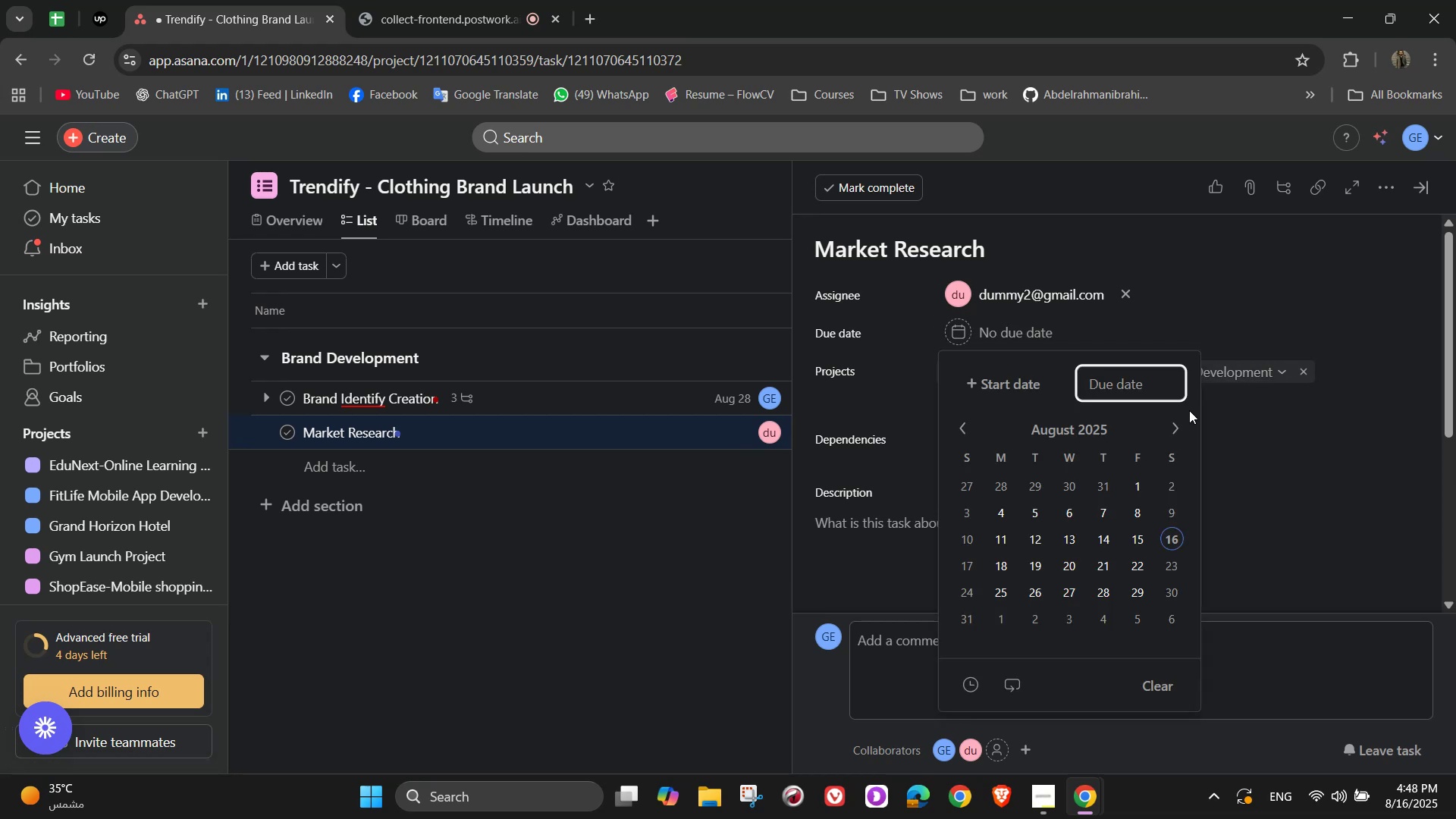 
mouse_move([1167, 419])
 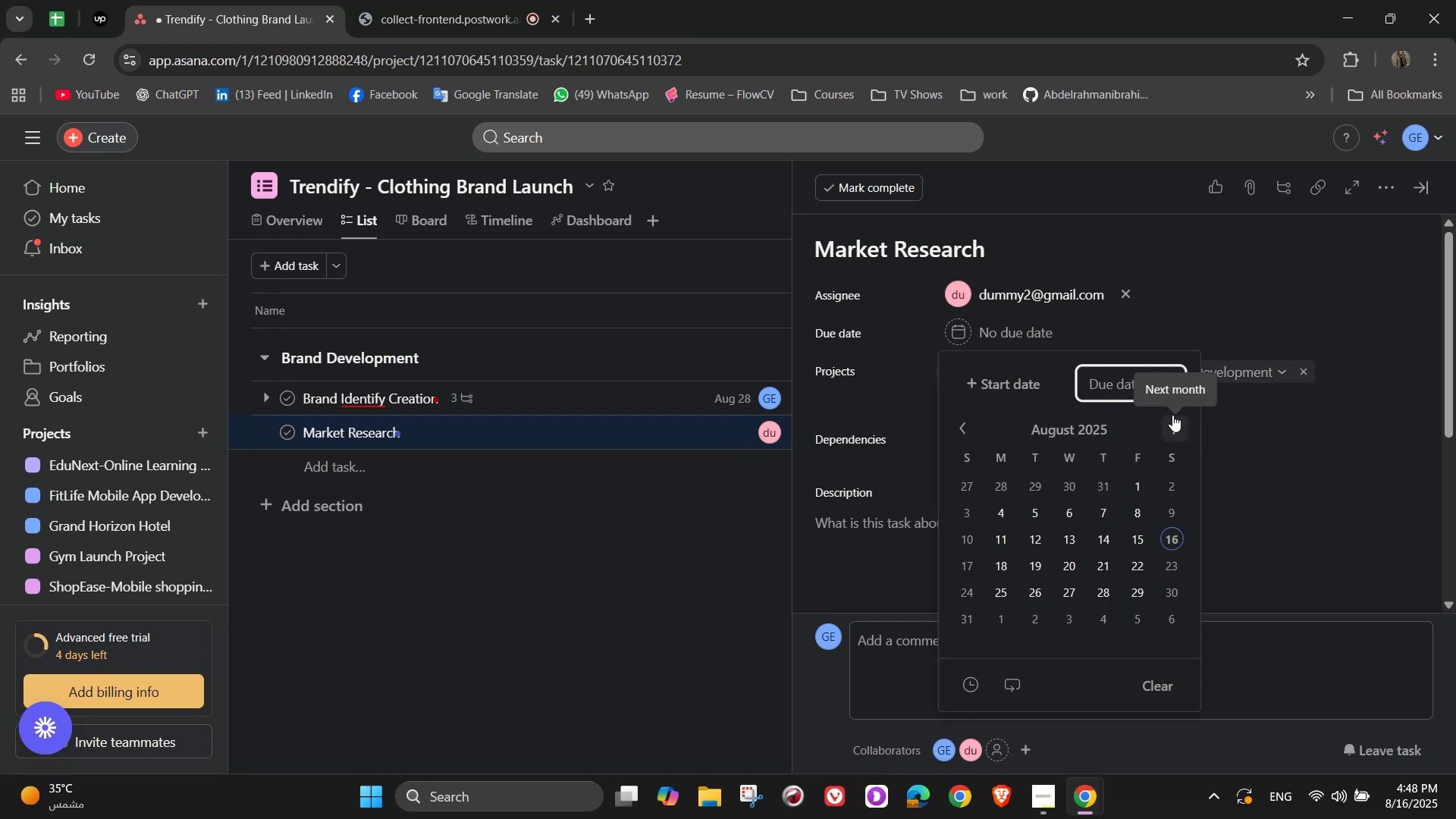 
wait(5.07)
 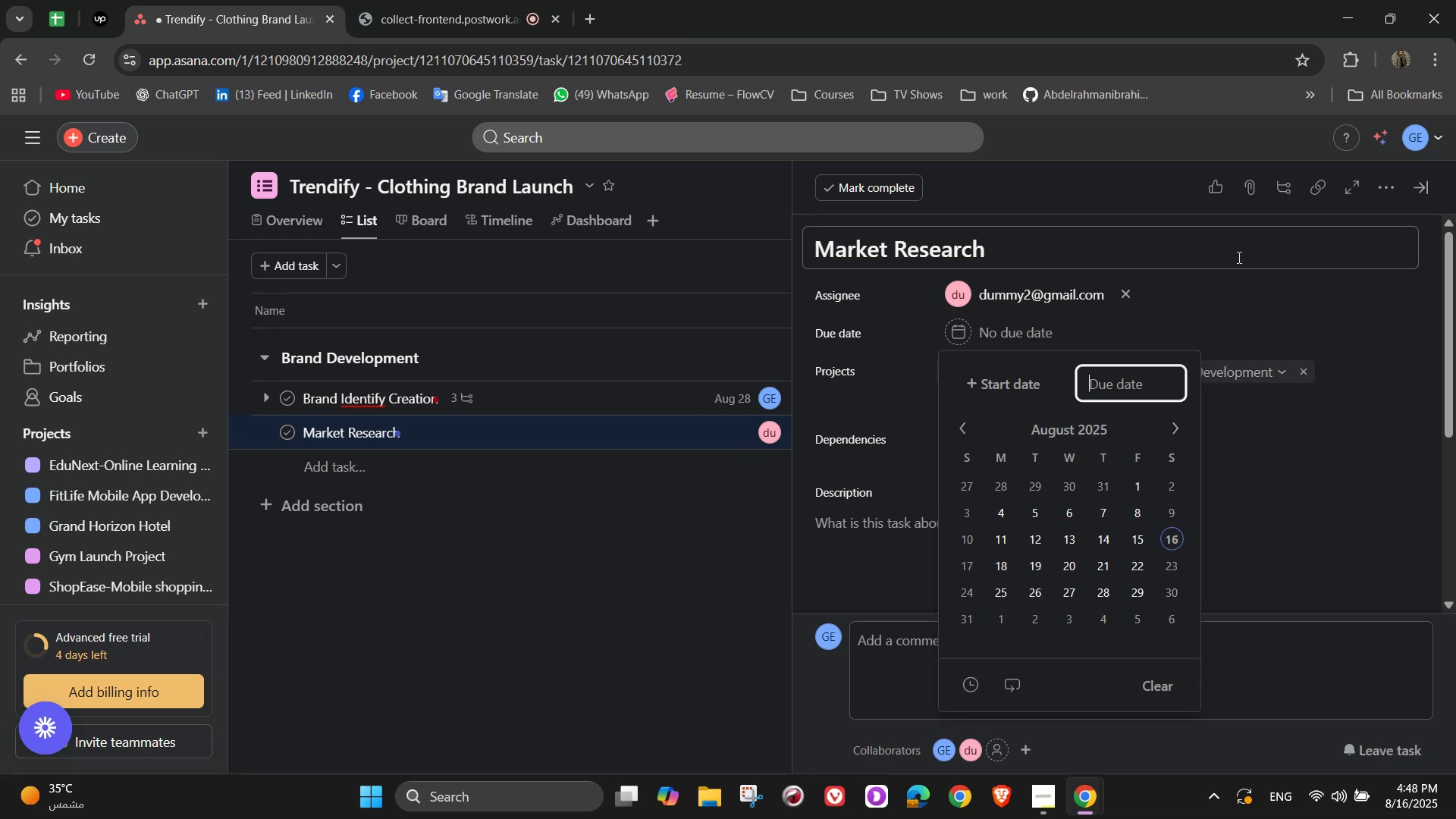 
left_click([1172, 415])
 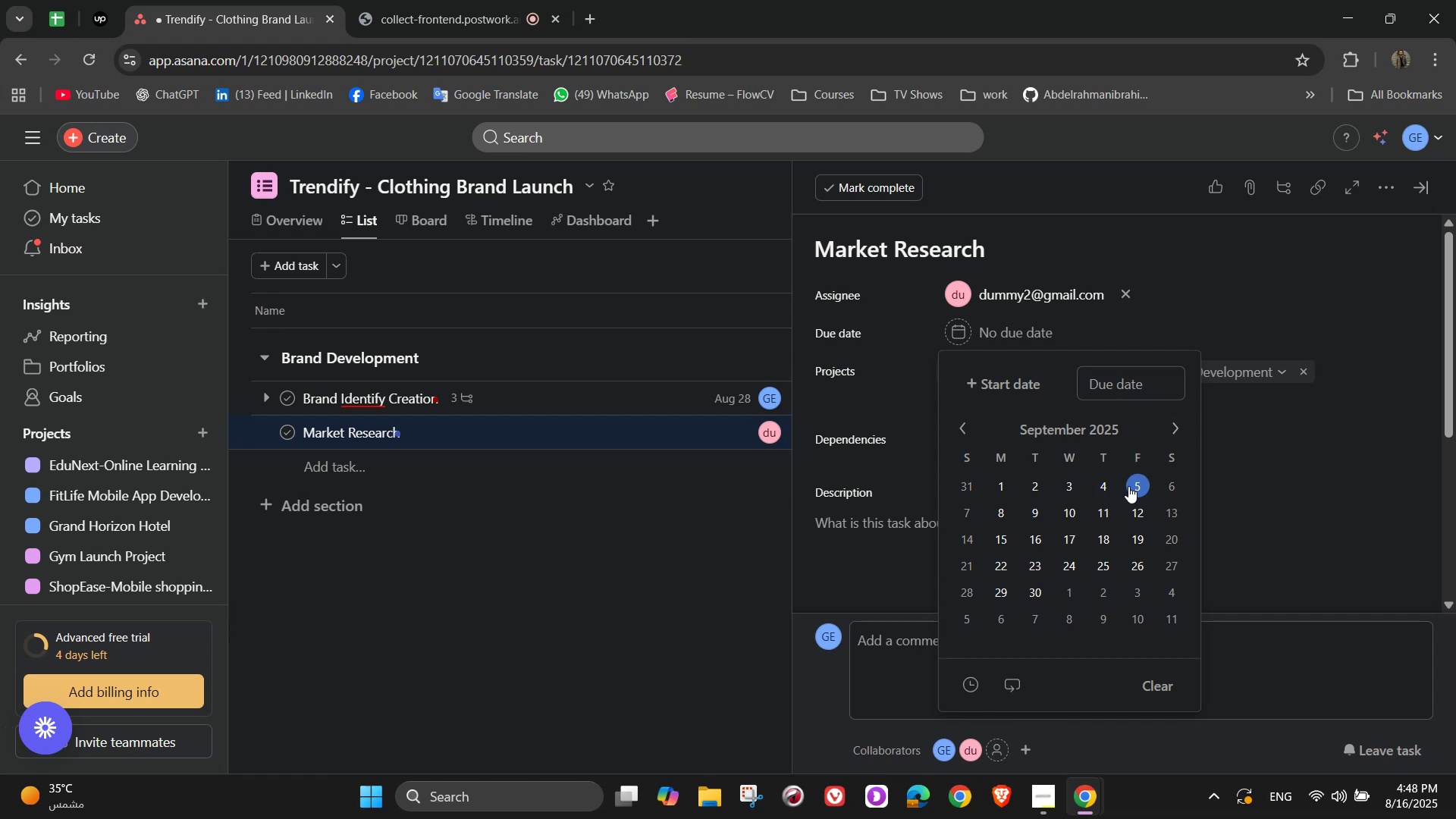 
left_click([1128, 486])
 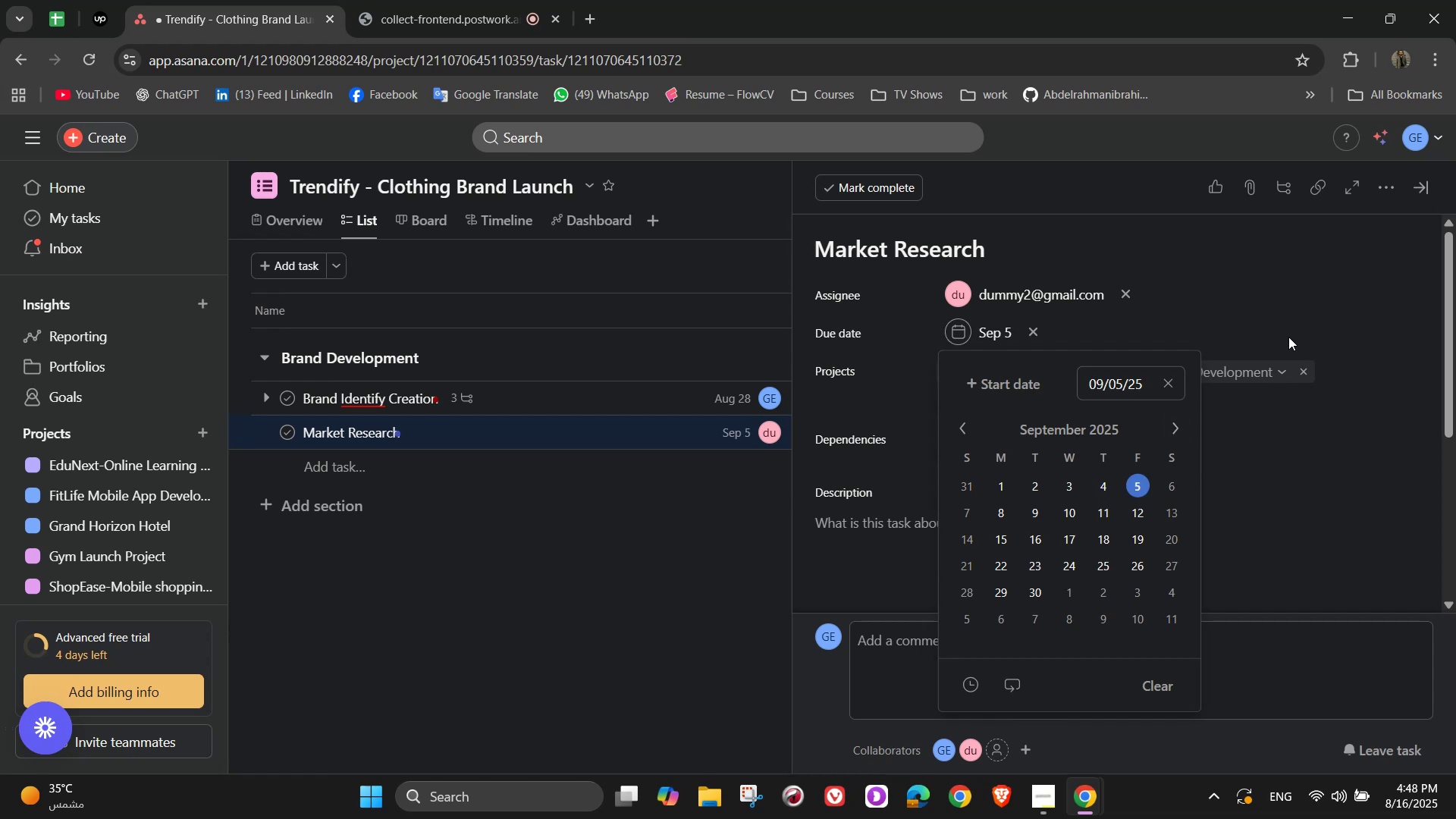 
left_click([1298, 320])
 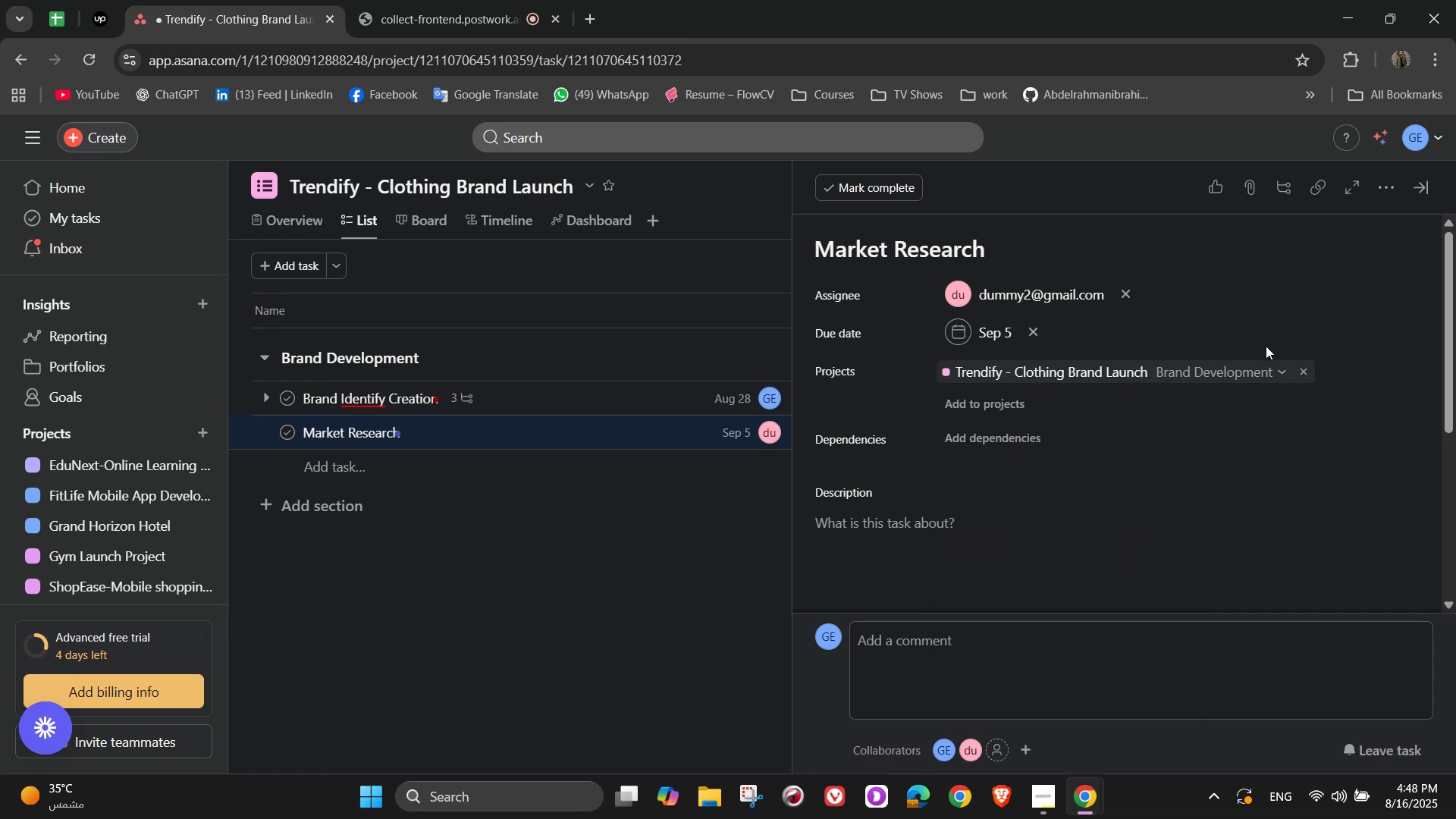 
scroll: coordinate [1197, 356], scroll_direction: down, amount: 1.0
 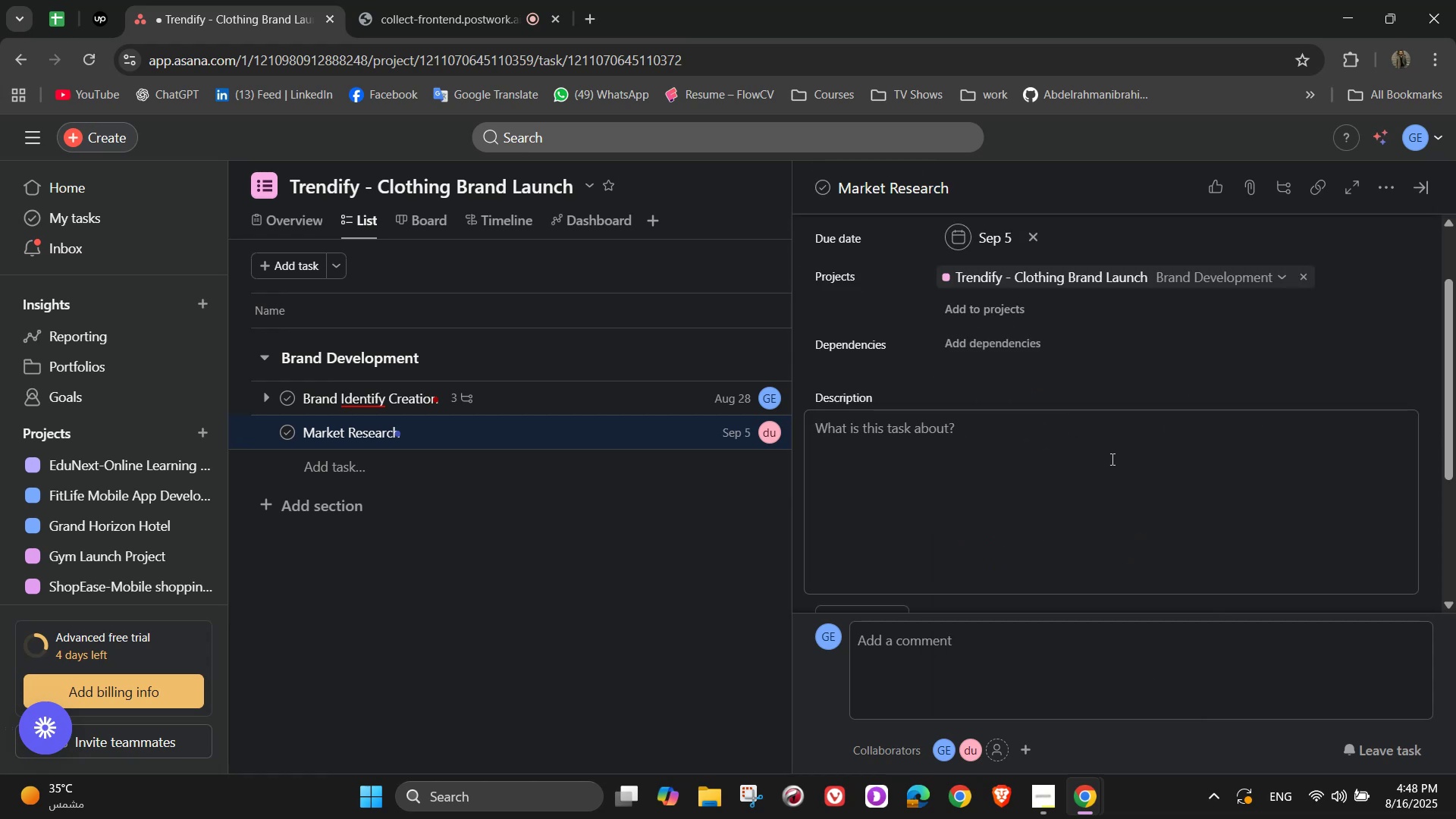 
left_click([1110, 463])
 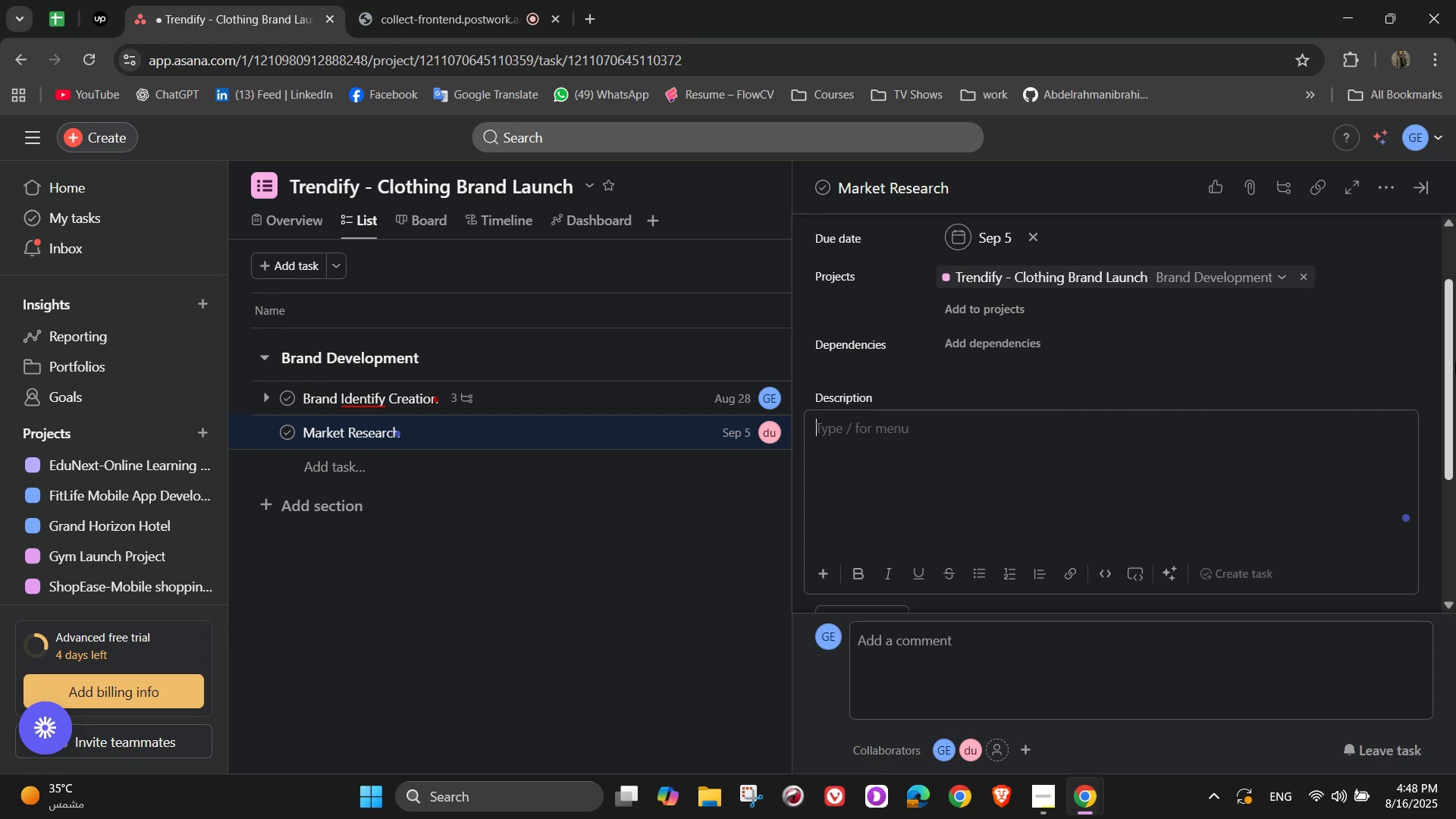 
wait(7.11)
 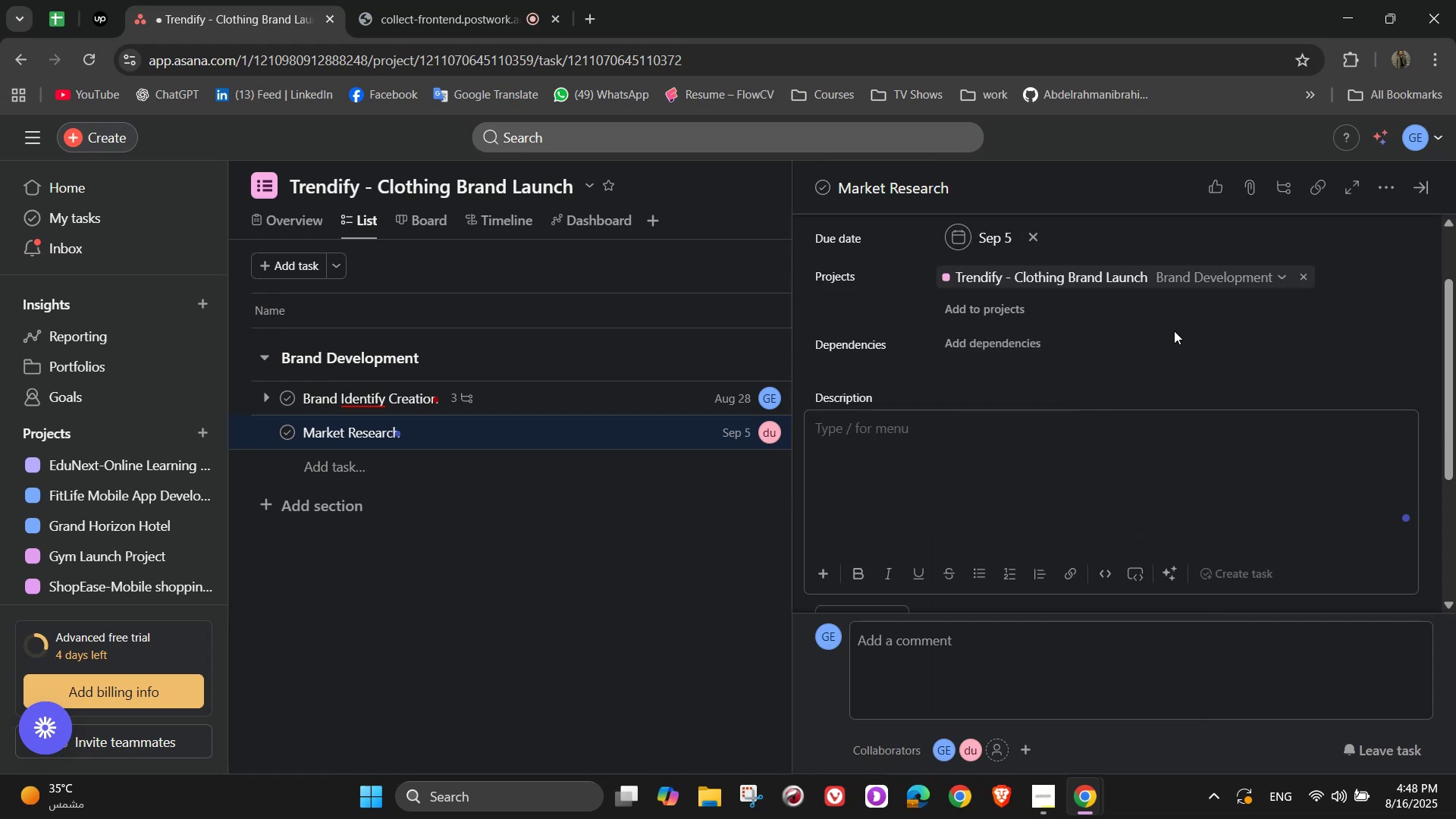 
type(Study the clothing)
 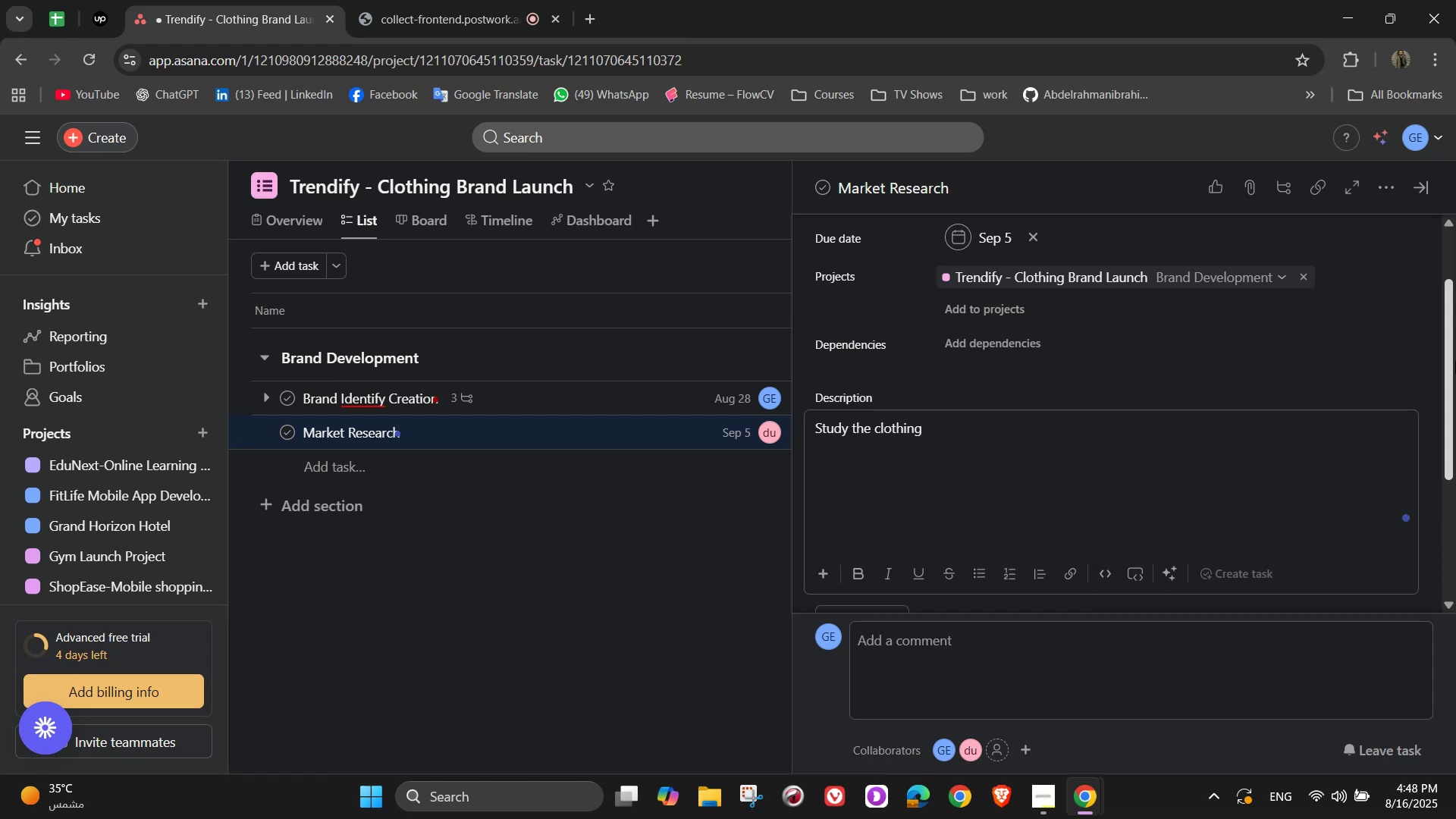 
wait(5.14)
 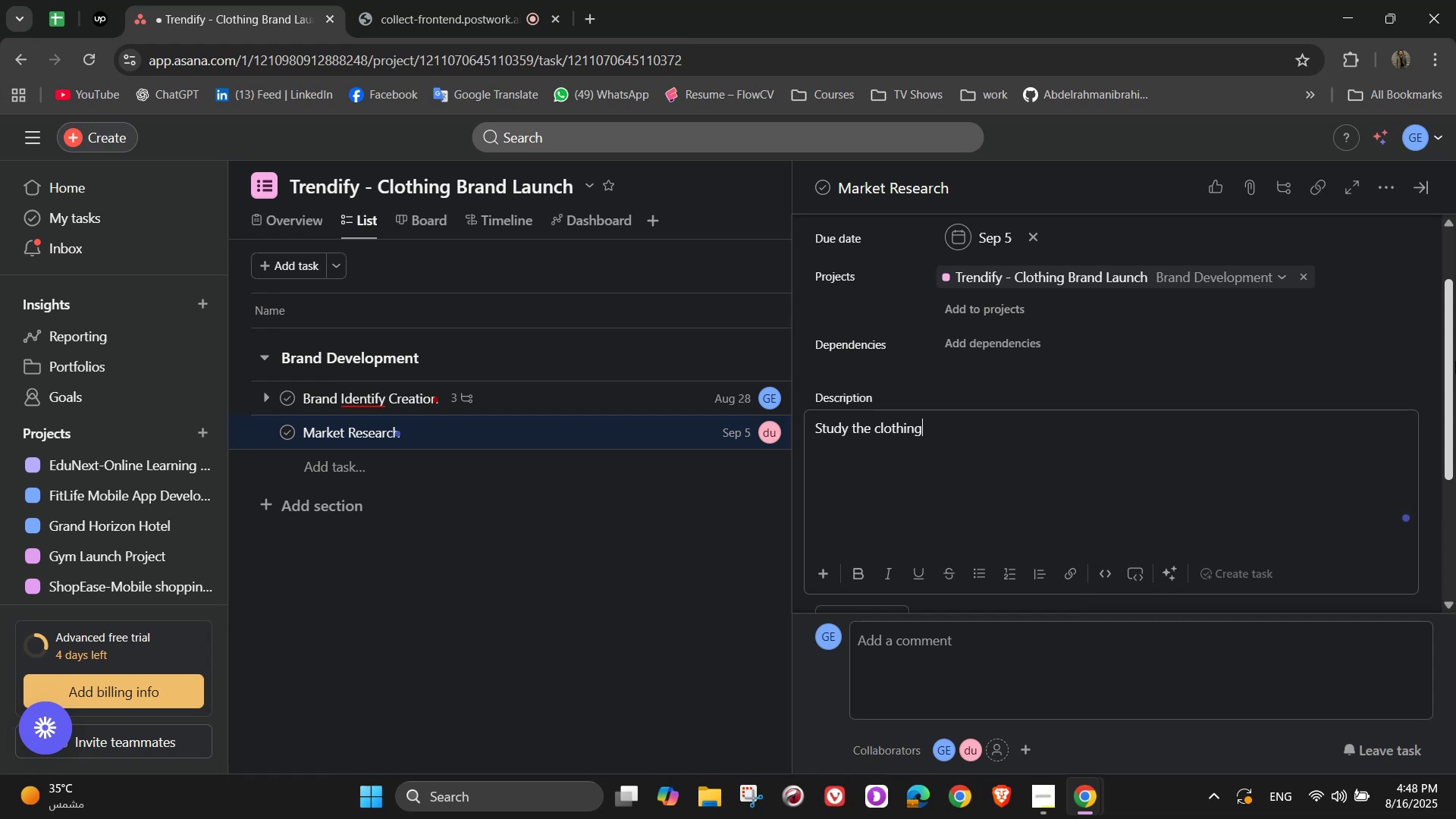 
type( market, focusing on streetweer)
key(Backspace)
key(Backspace)
type(ar)
 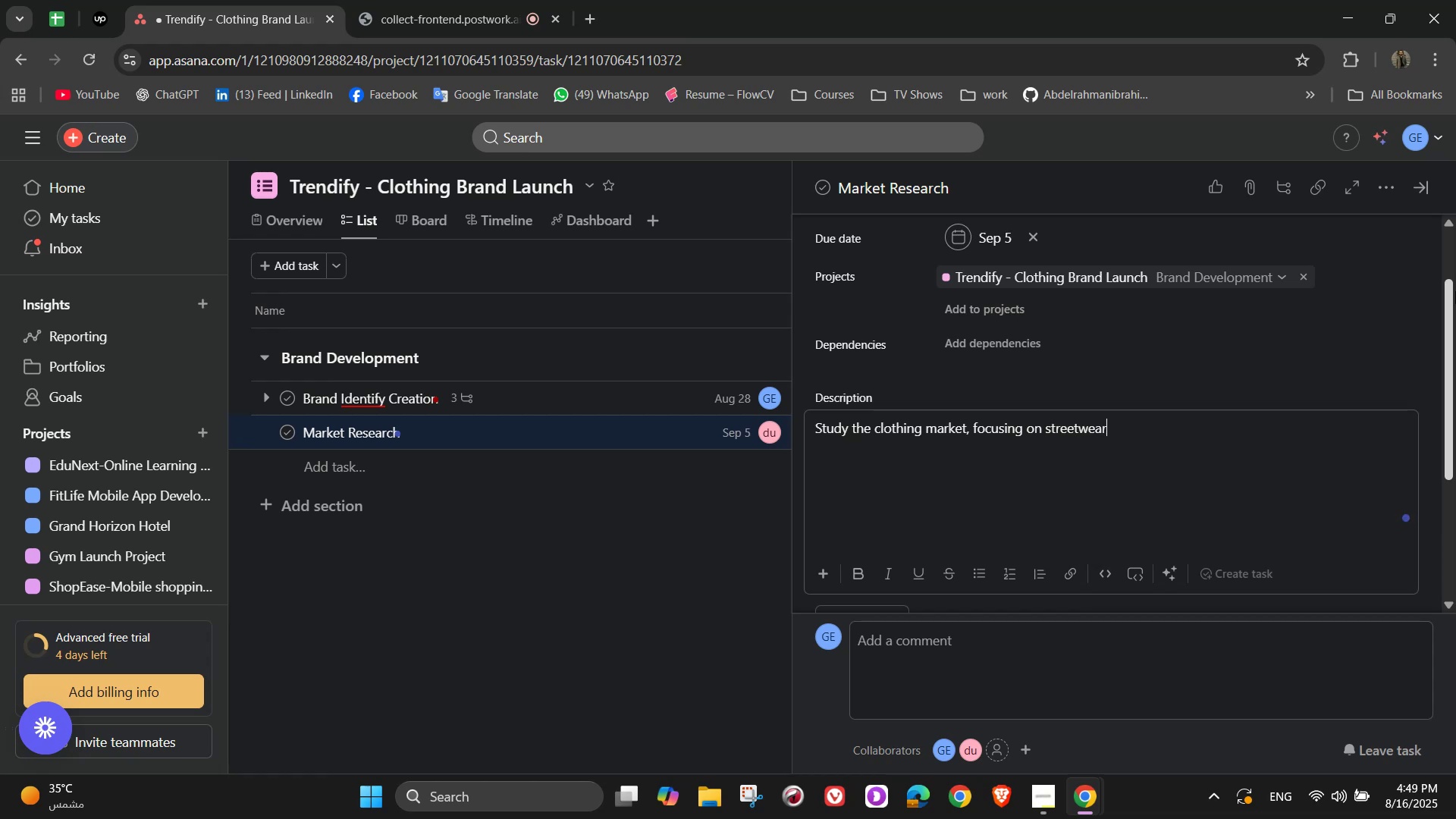 
type( competitor)
 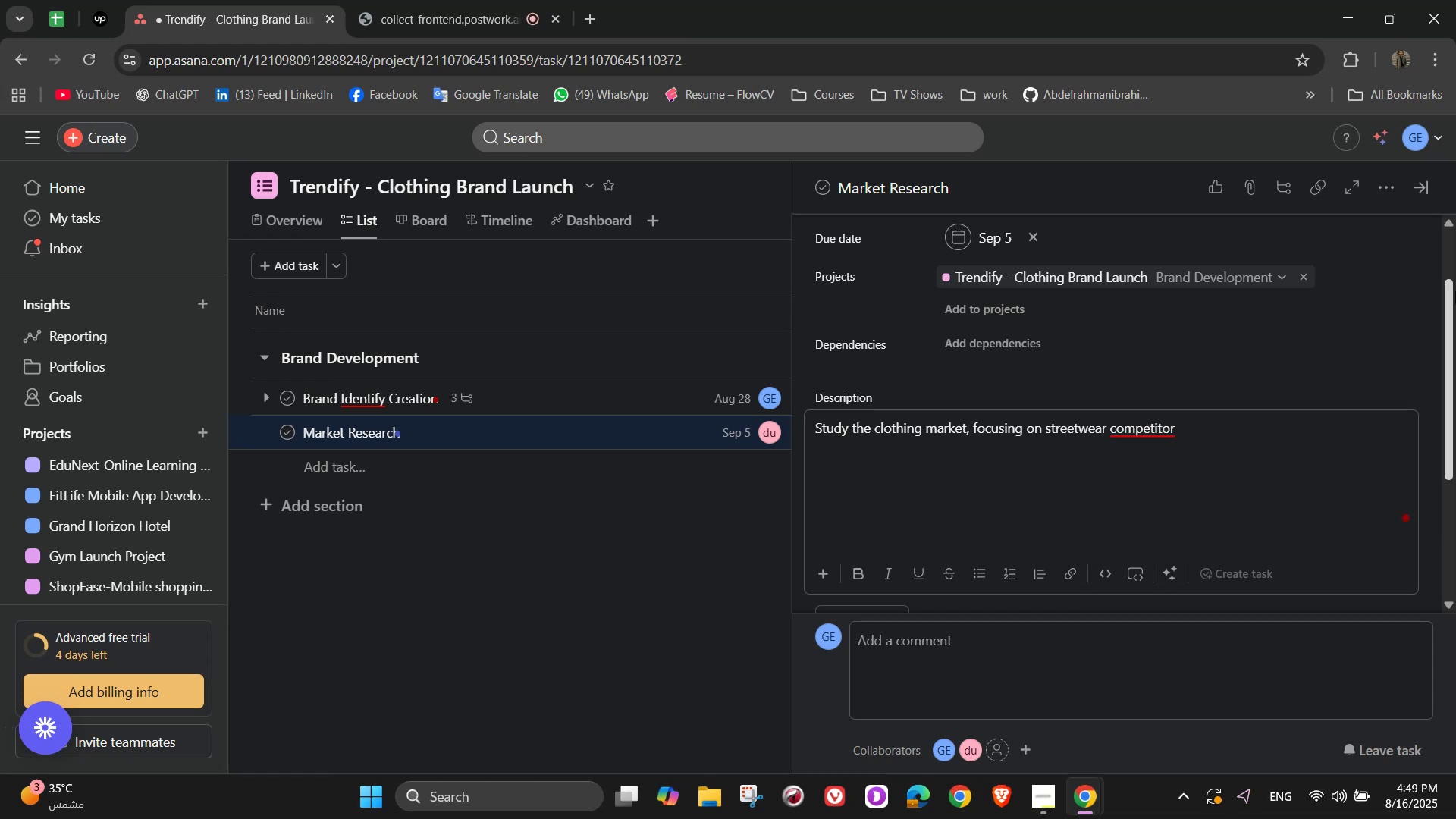 
type(s and target)
 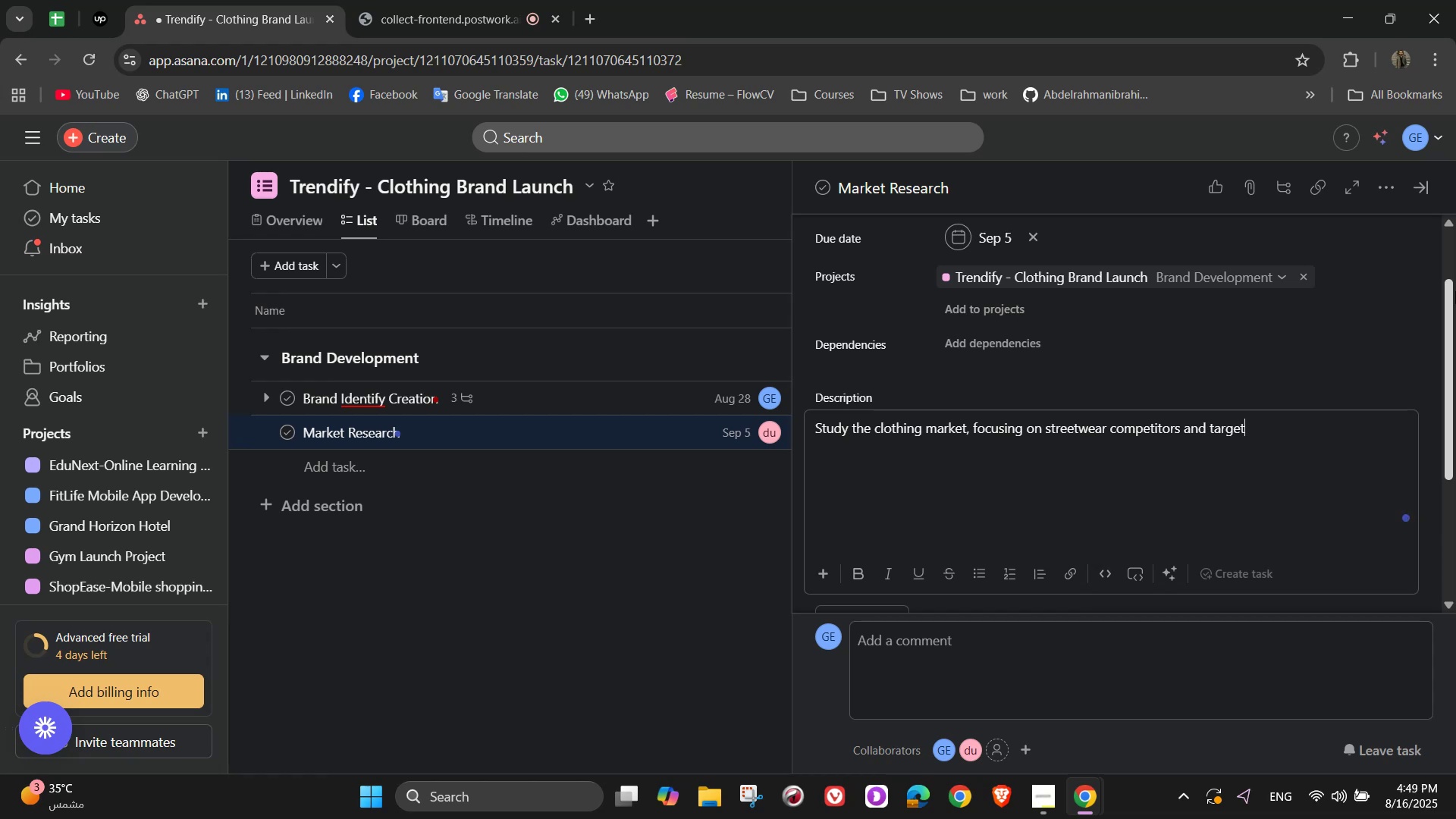 
type( customers)
 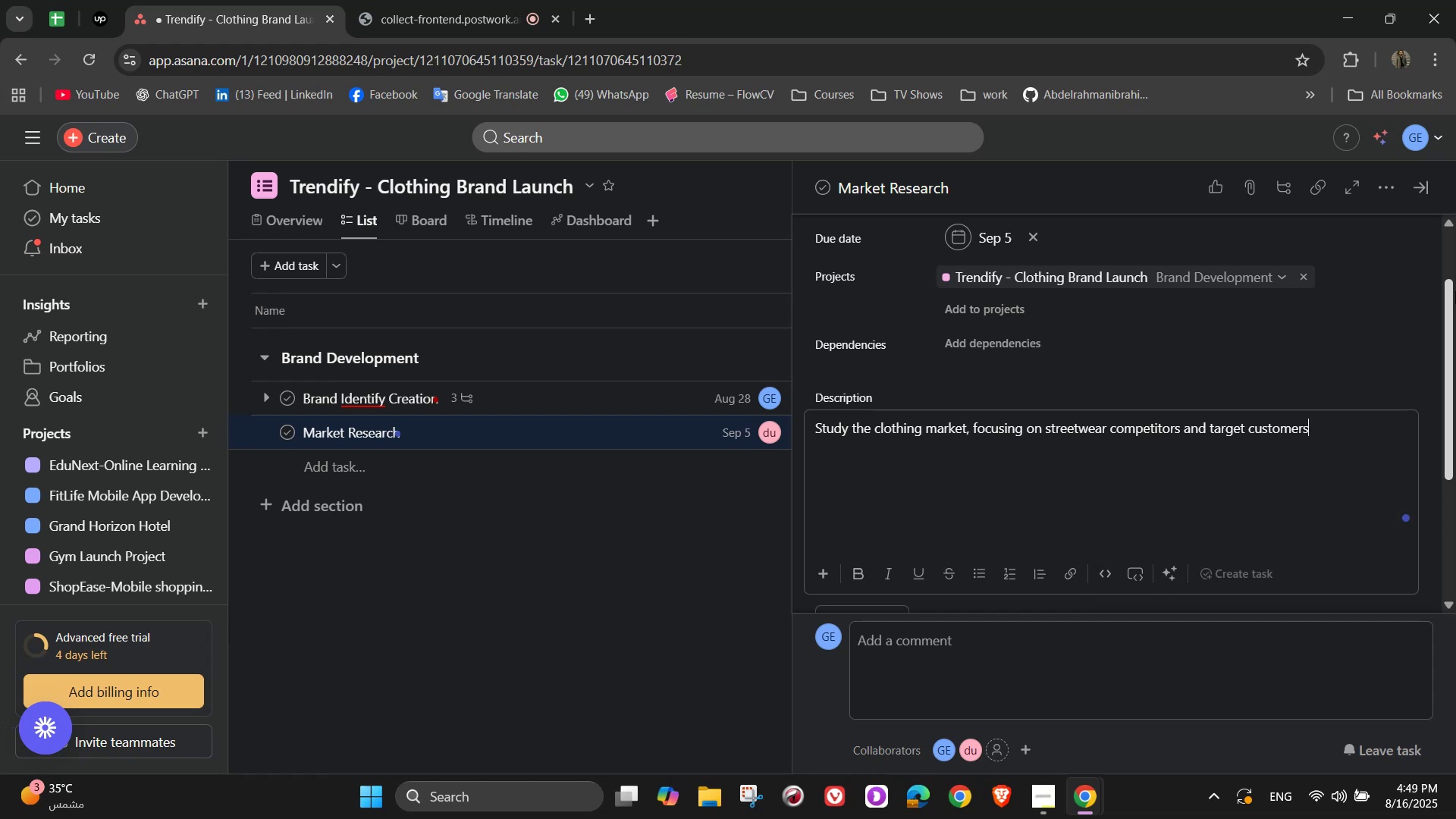 
wait(10.88)
 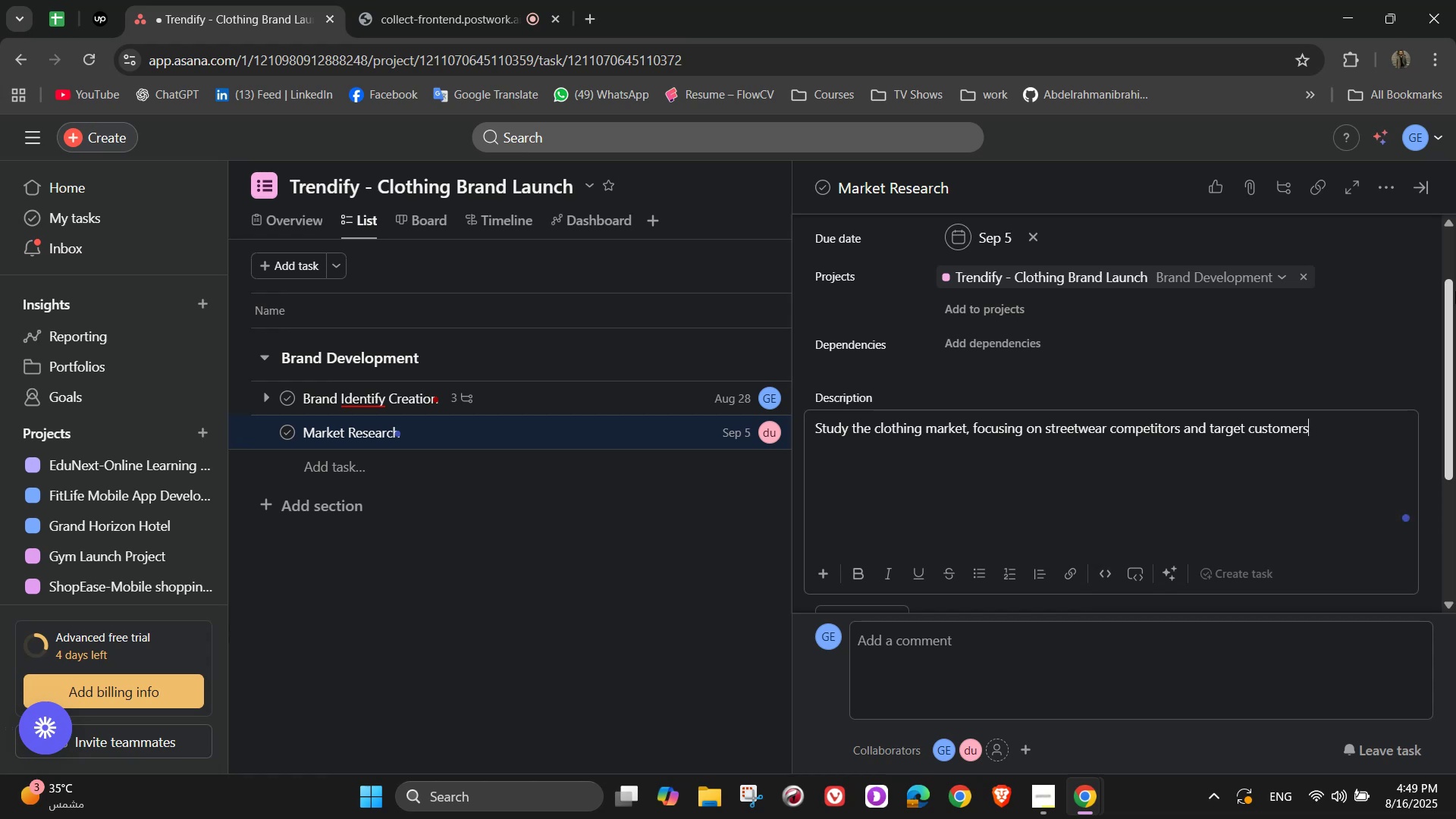 
type( ())
 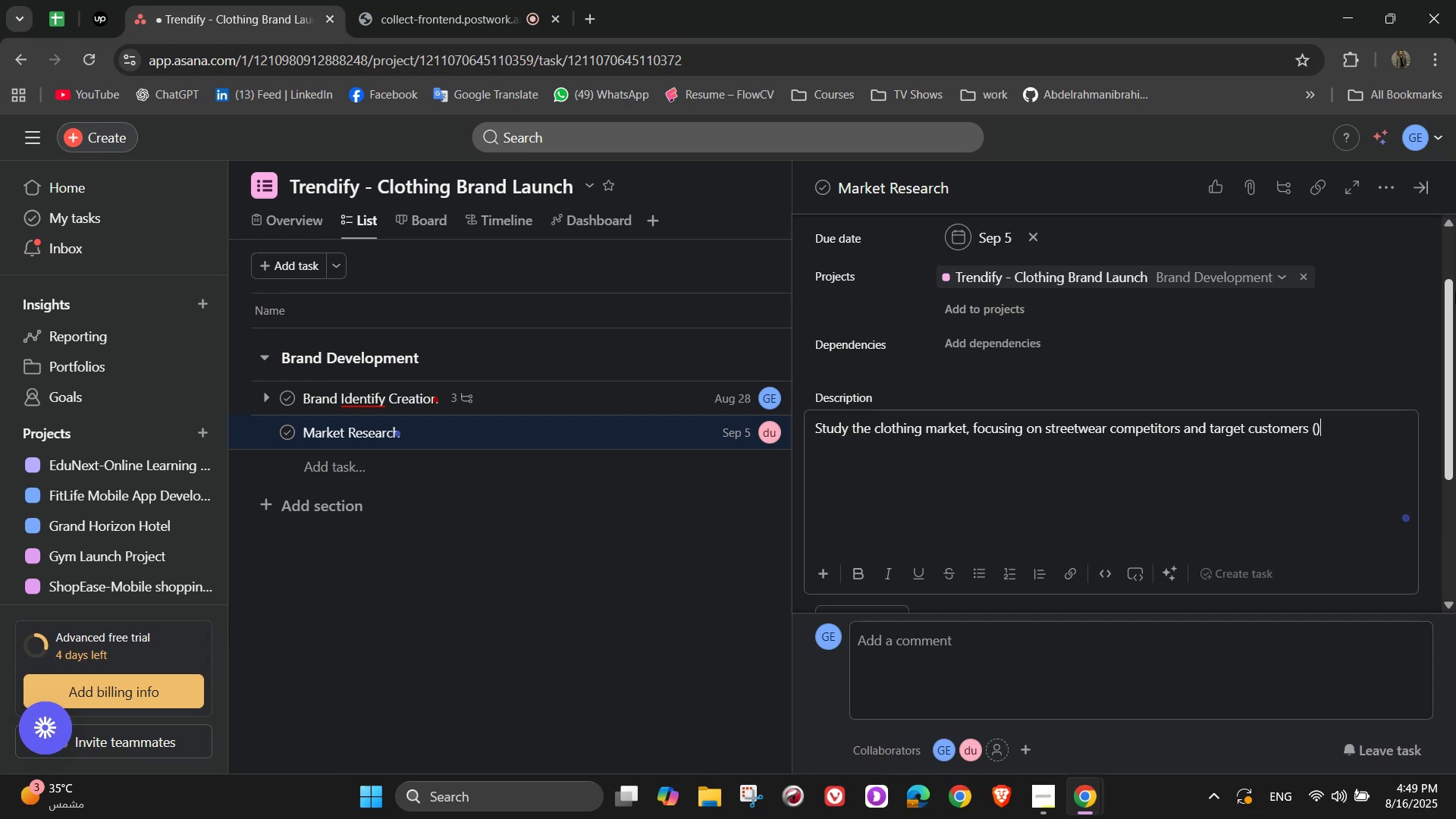 
key(ArrowLeft)
 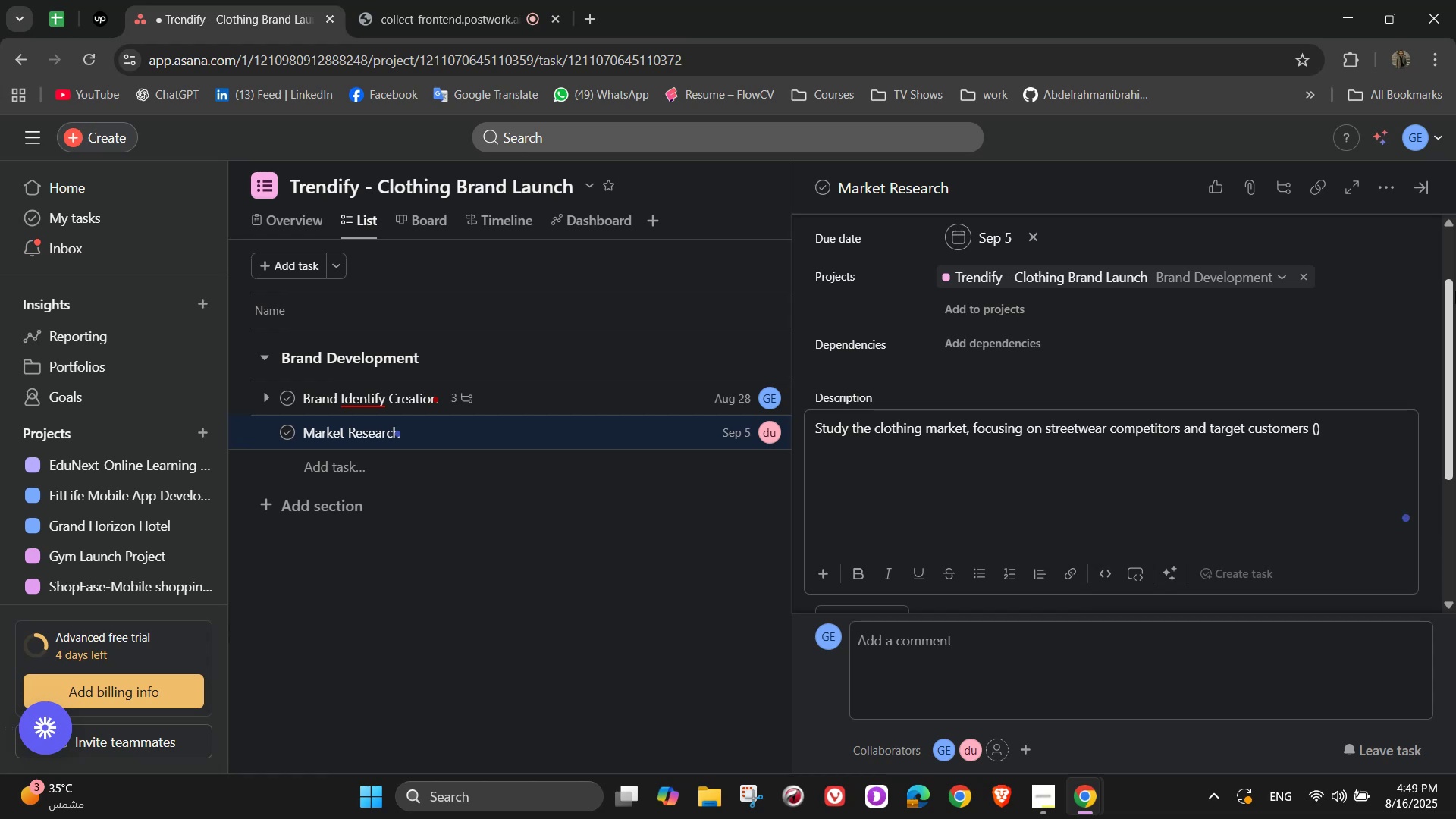 
type(18-30 years0[Delete])
key(Backspace)
type())
 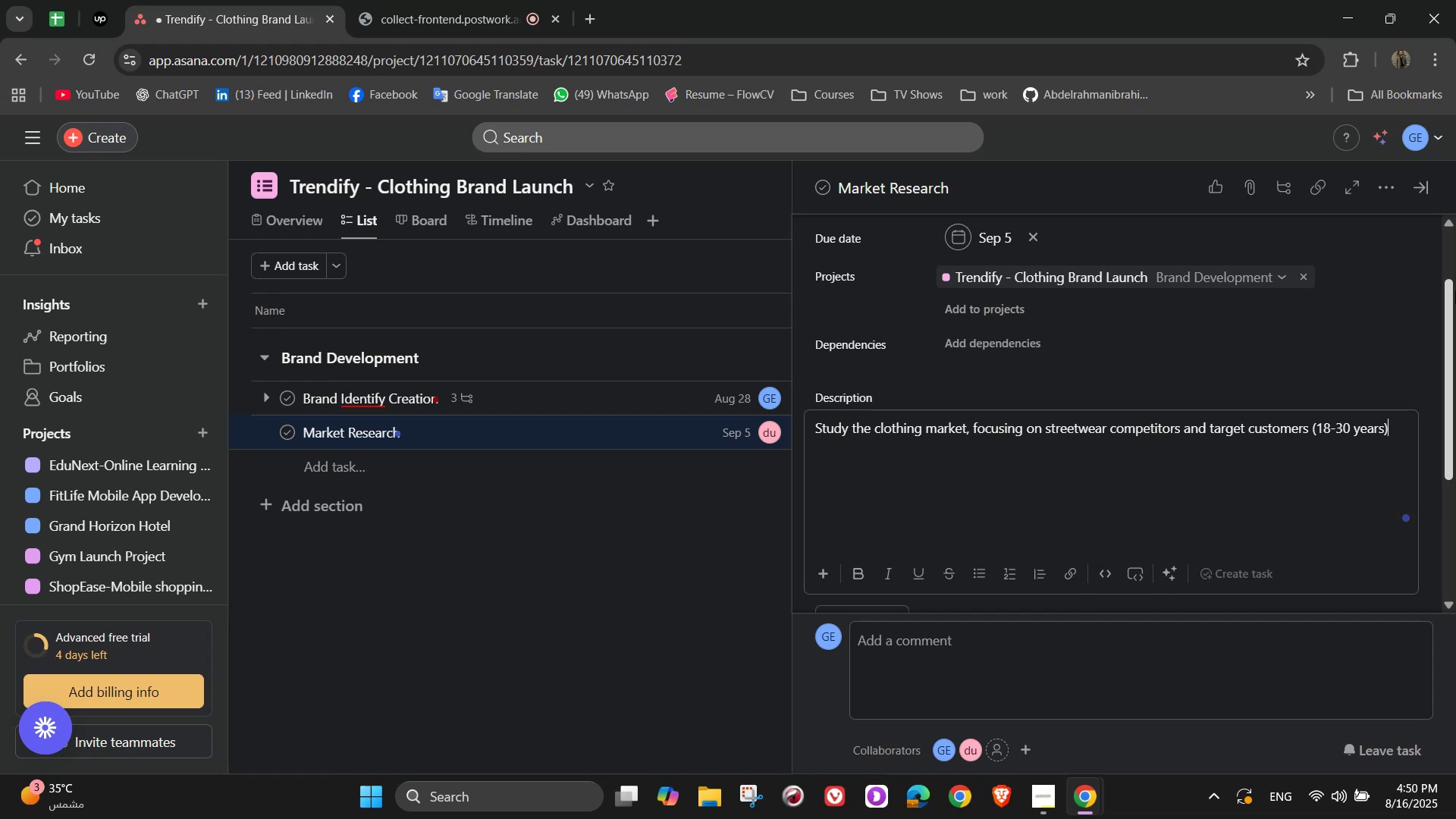 
key(ArrowRight)
 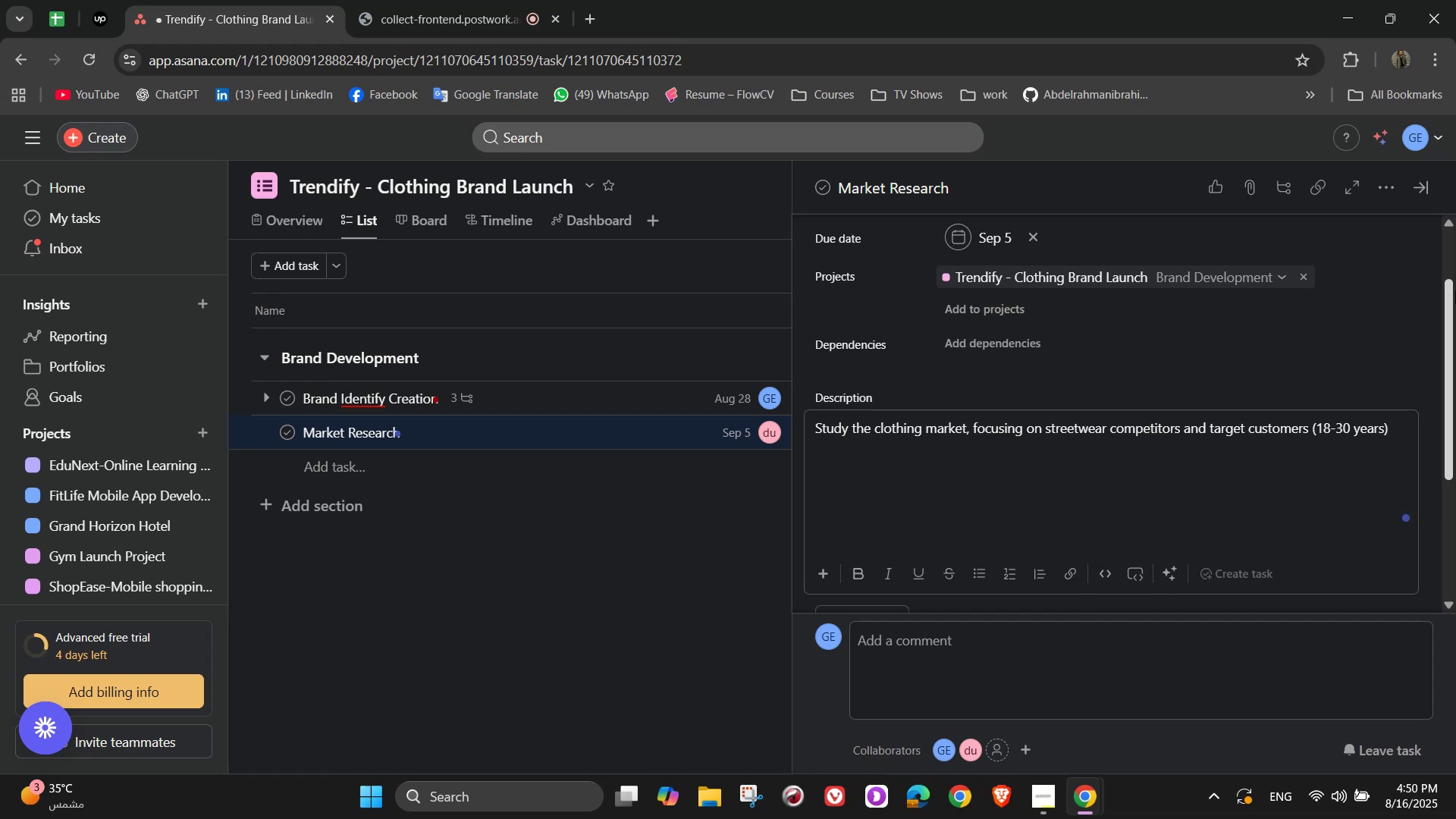 
key(Period)
 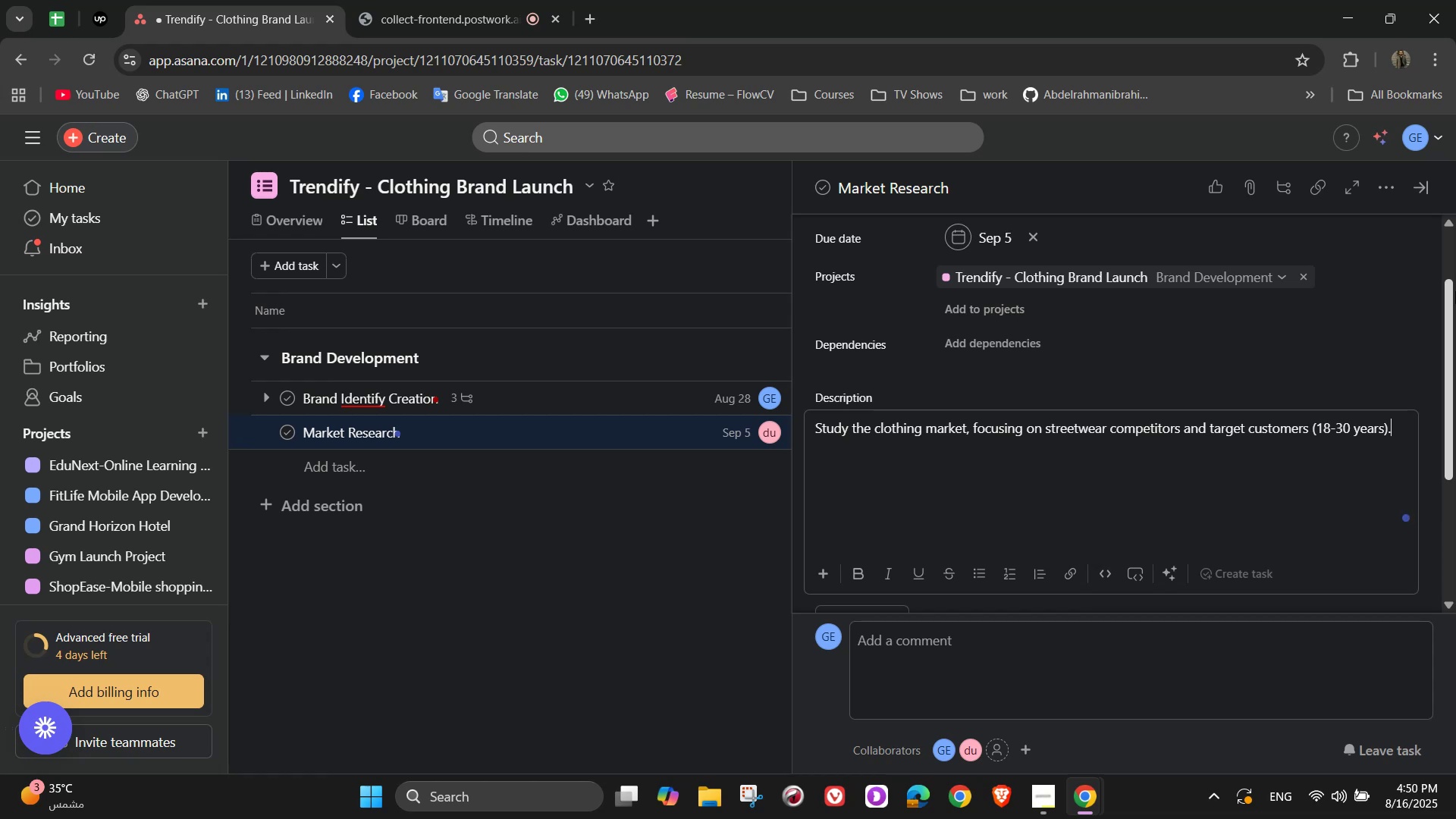 
key(Enter)
 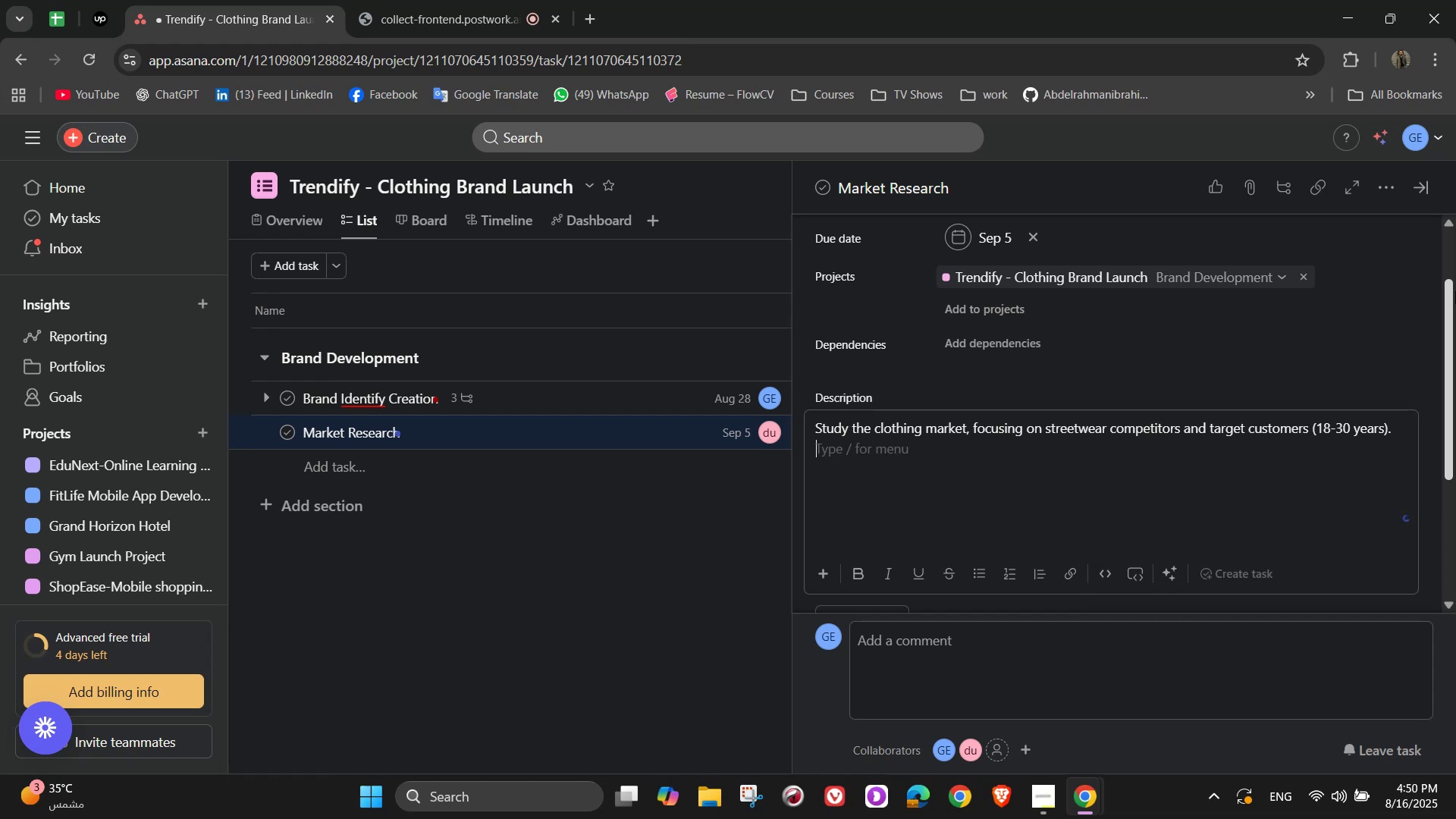 
type(Analyze pricing )
key(Backspace)
type(, product )
 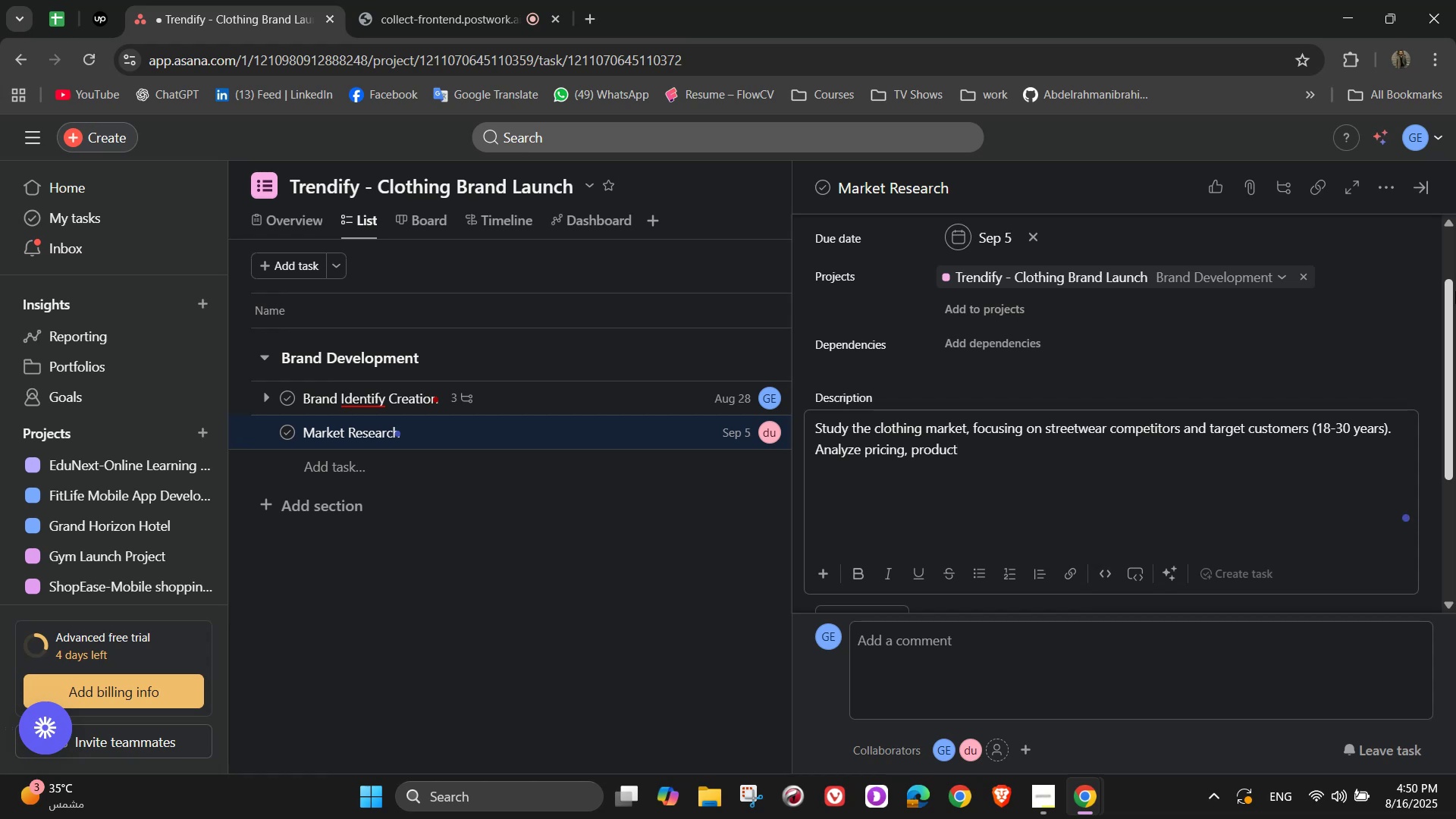 
type(positioning)
 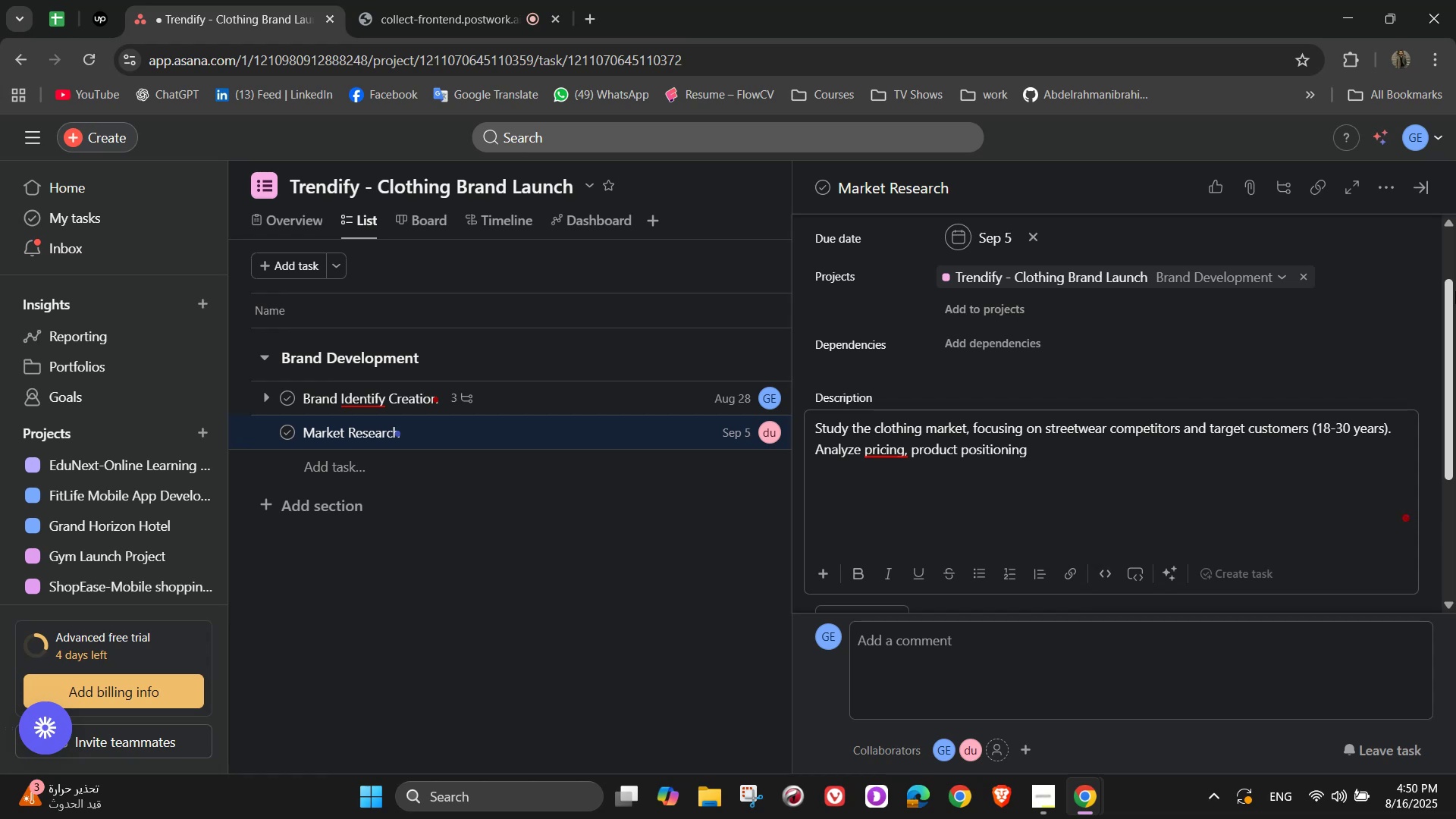 
wait(10.87)
 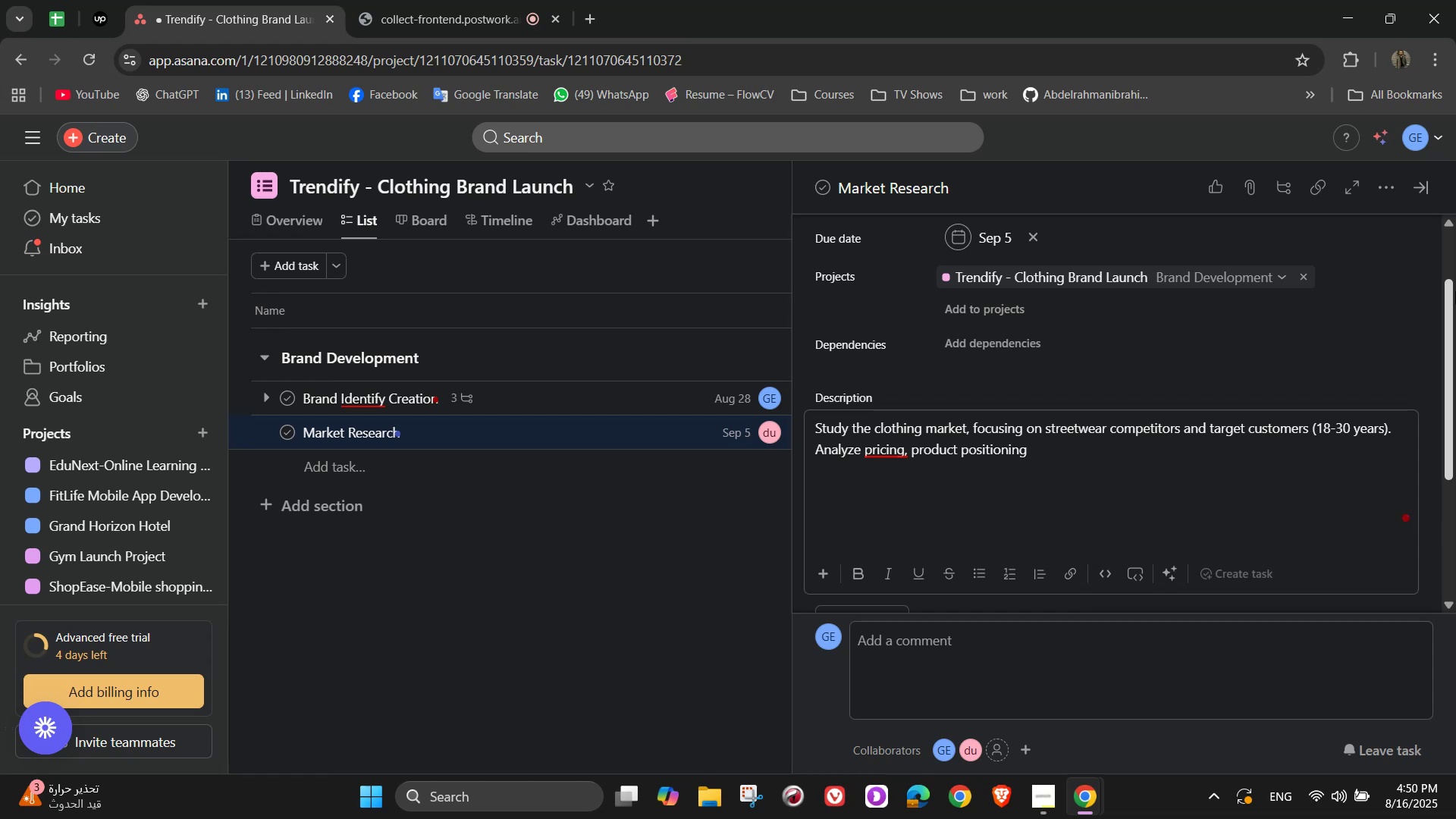 
key(Comma)
 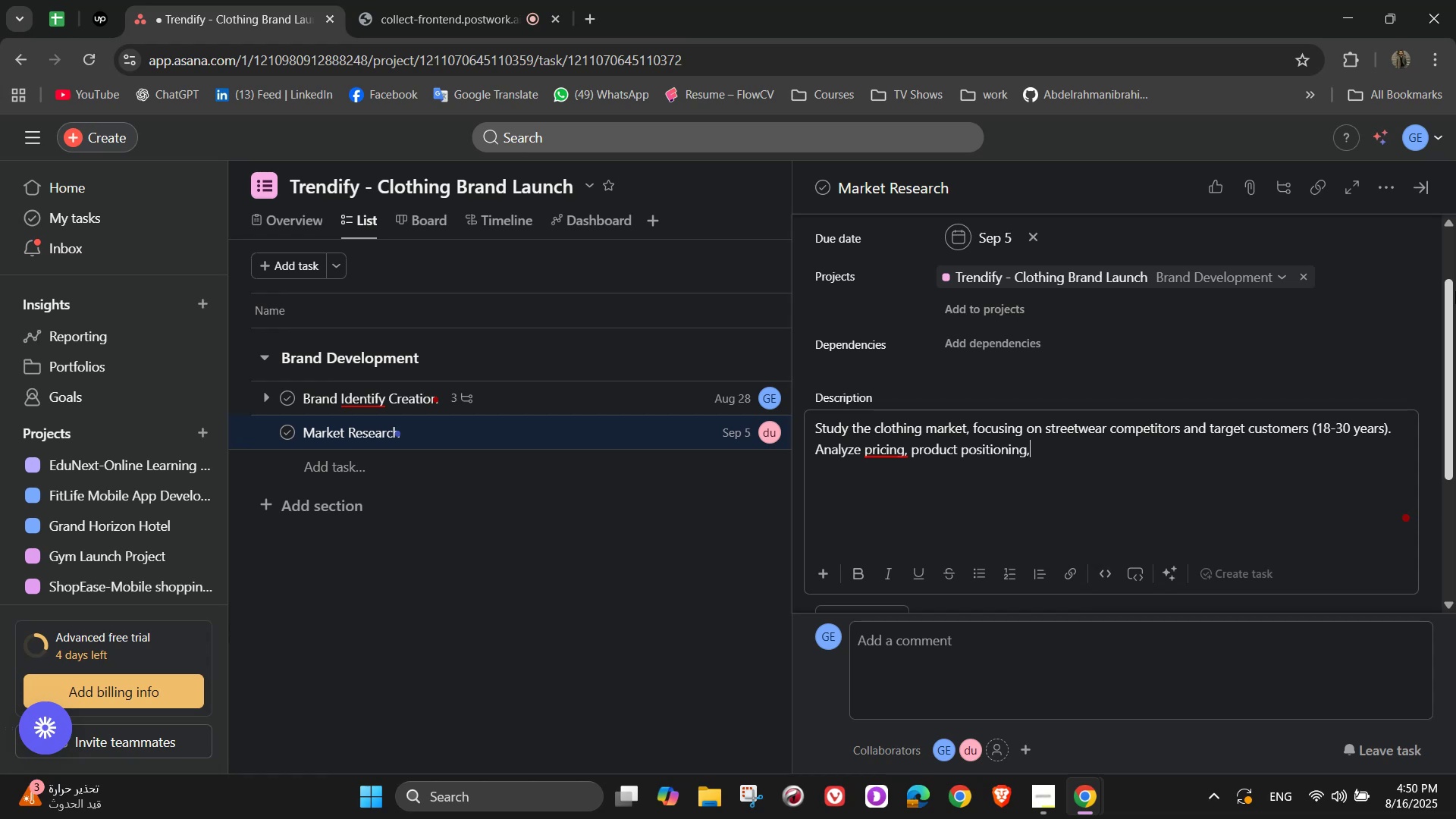 
key(Space)
 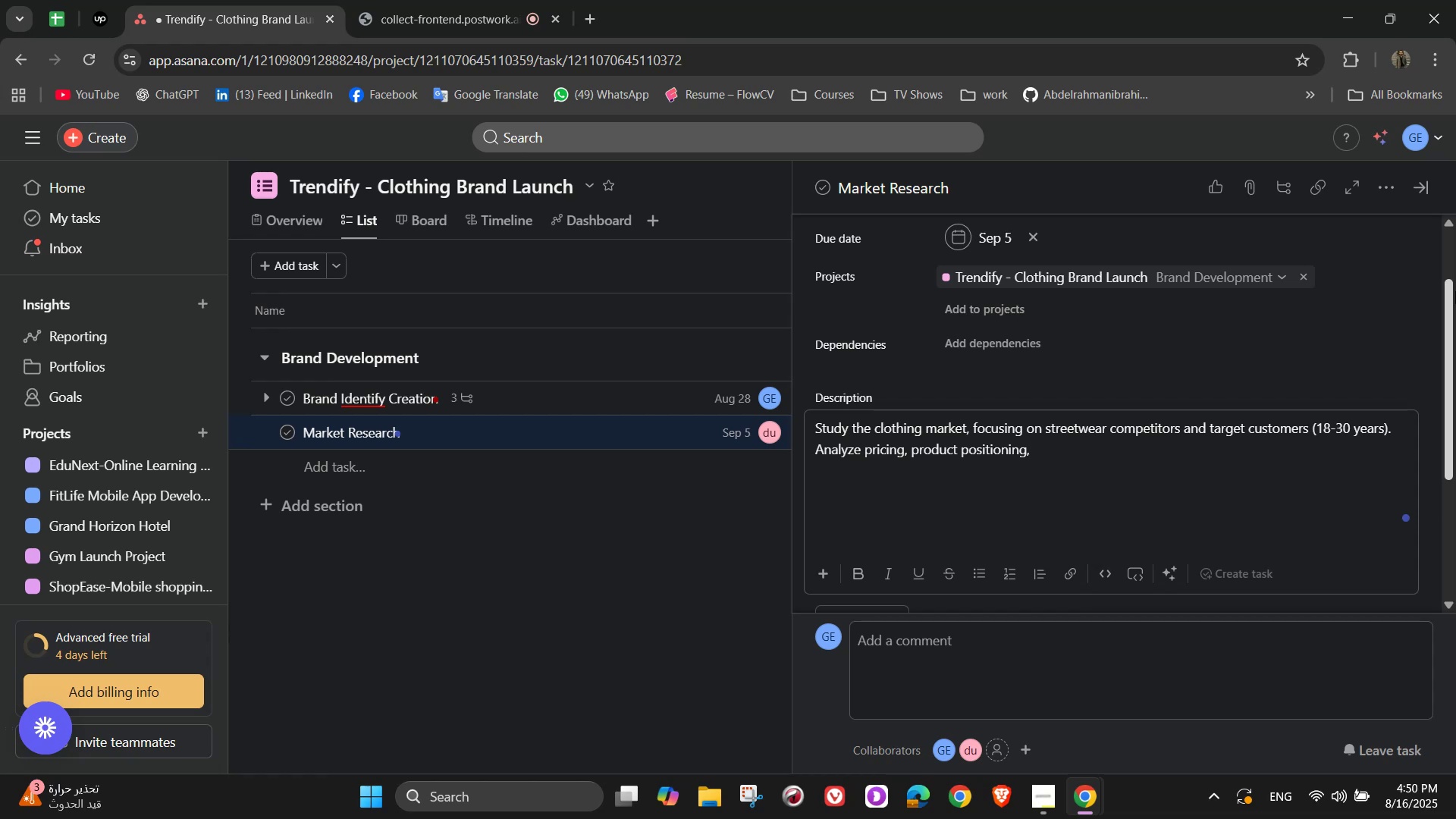 
wait(16.33)
 